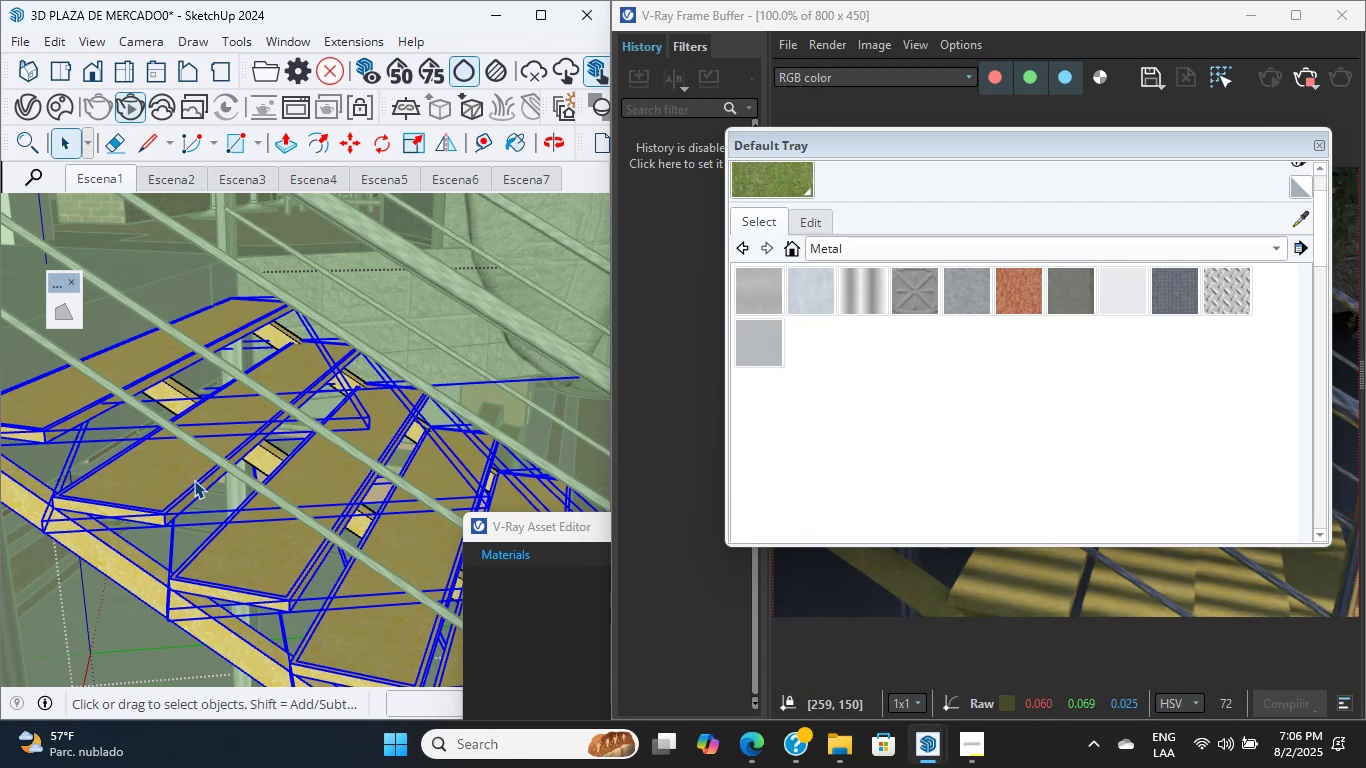 
wait(24.69)
 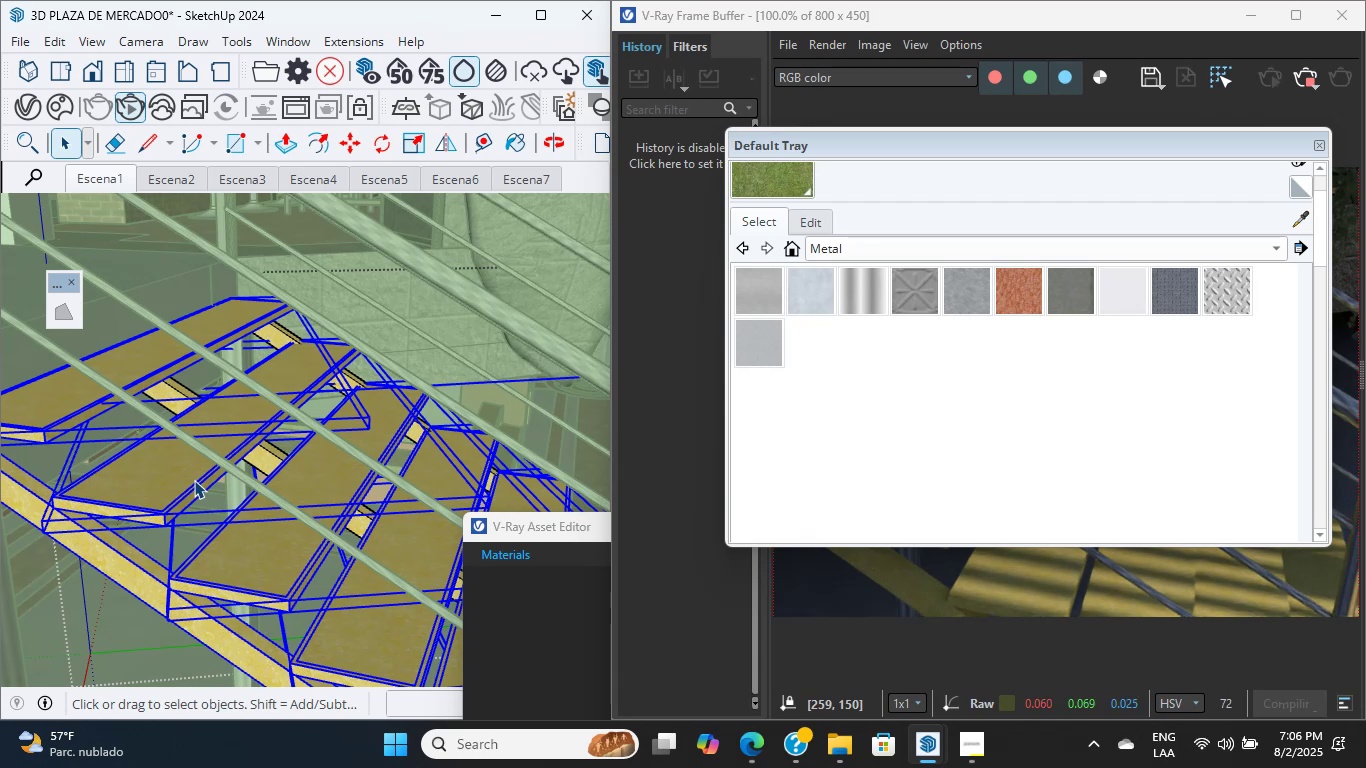 
scroll: coordinate [195, 551], scroll_direction: up, amount: 3.0
 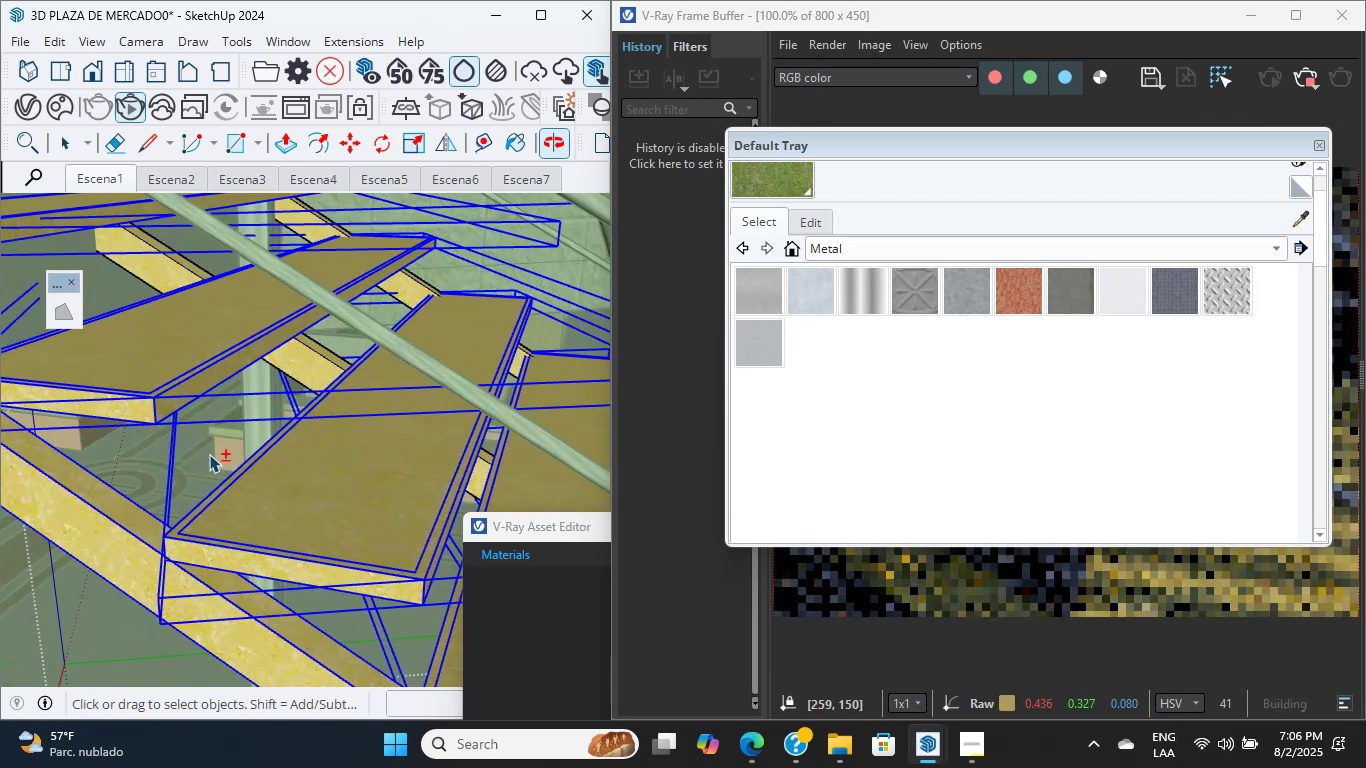 
hold_key(key=ShiftLeft, duration=4.32)
scroll: coordinate [228, 407], scroll_direction: down, amount: 4.0
 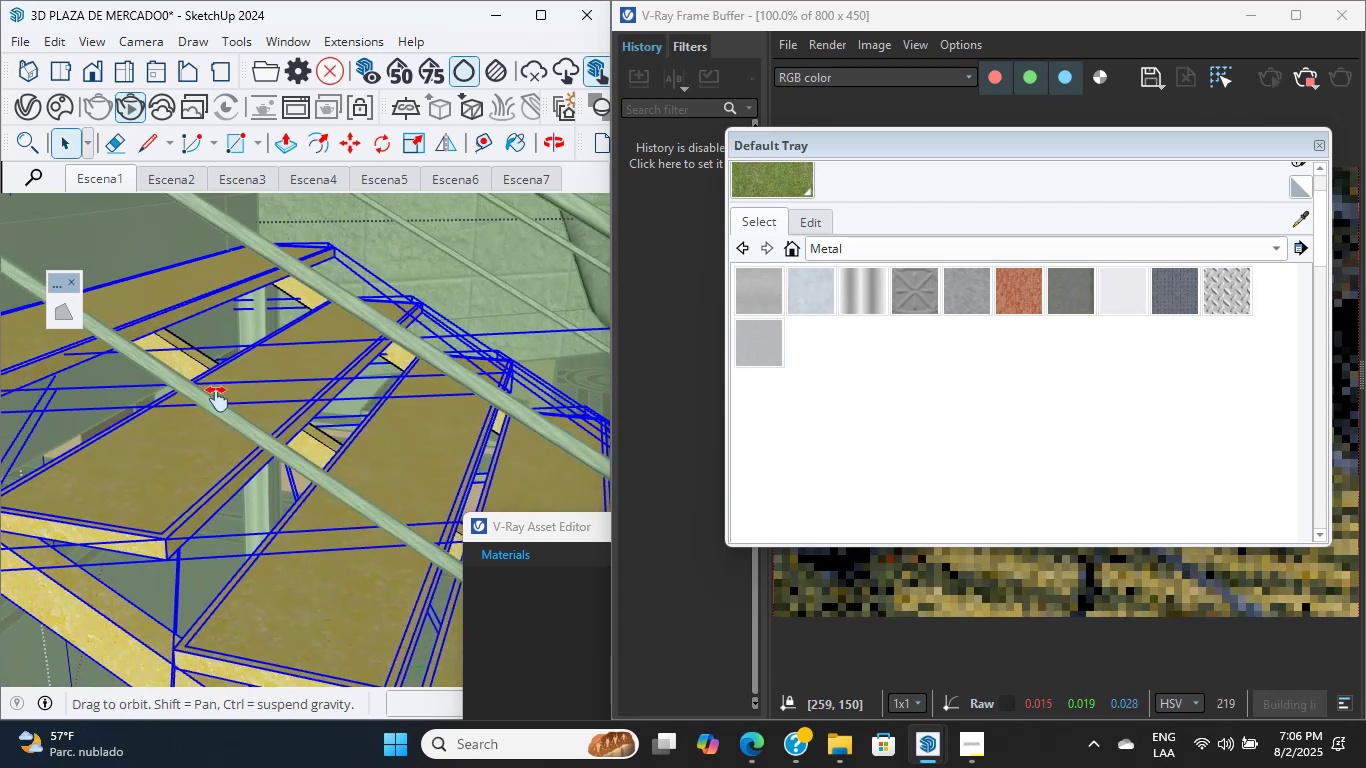 
scroll: coordinate [285, 438], scroll_direction: none, amount: 0.0
 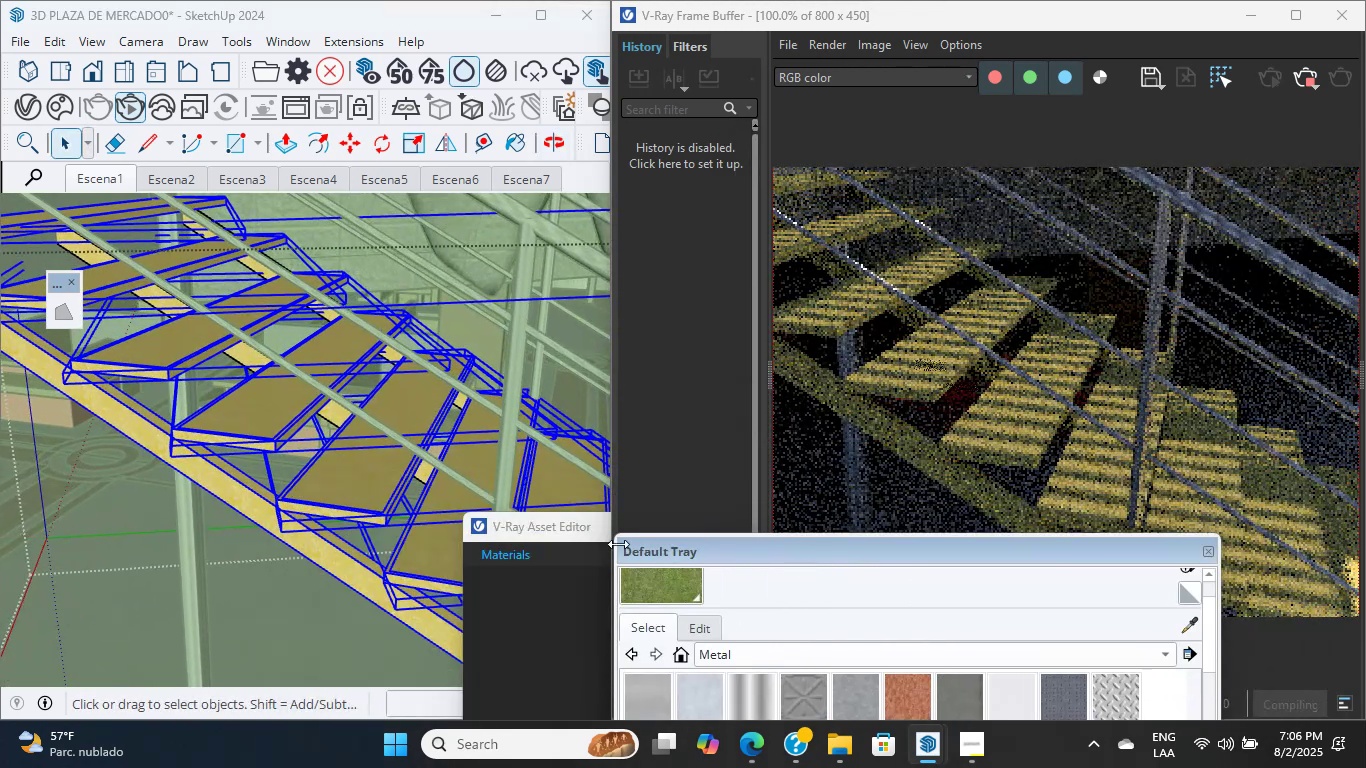 
hold_key(key=ShiftLeft, duration=0.79)
 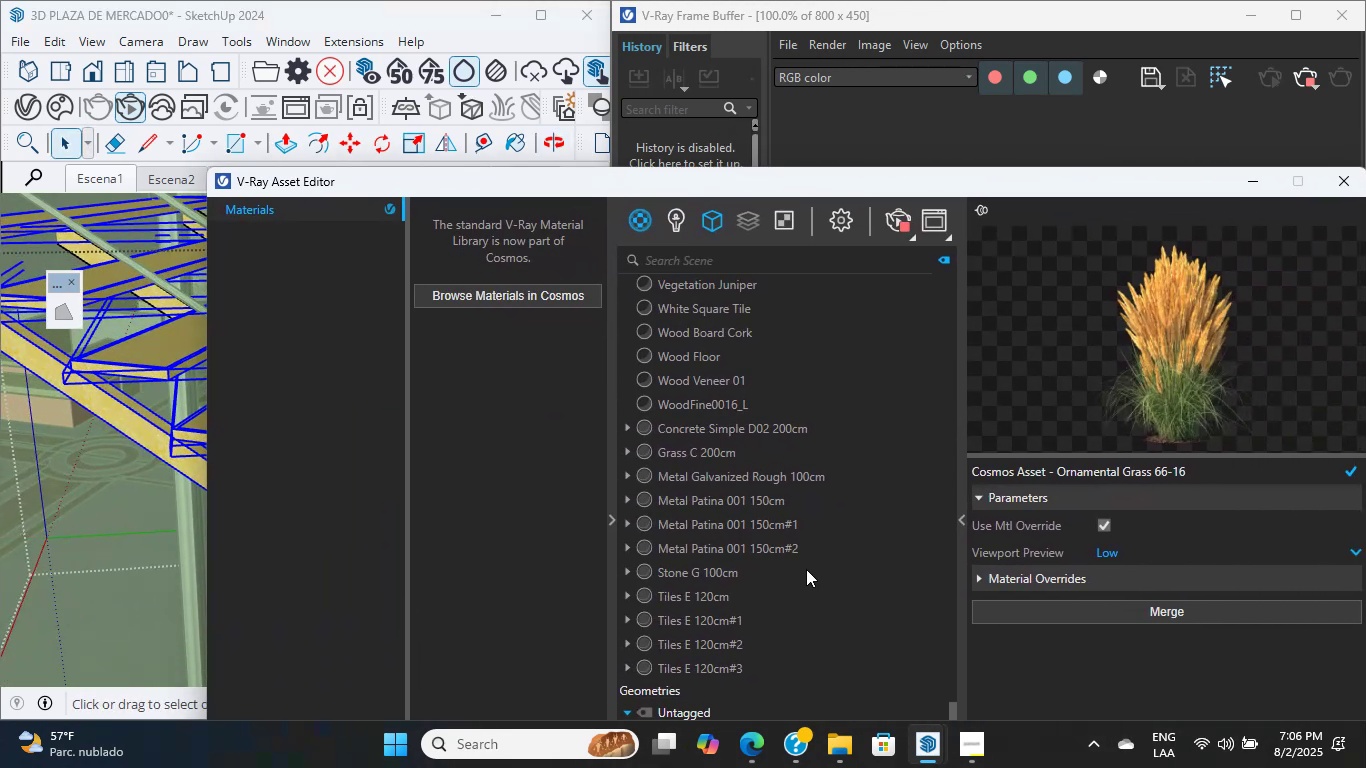 
scroll: coordinate [798, 567], scroll_direction: down, amount: 4.0
 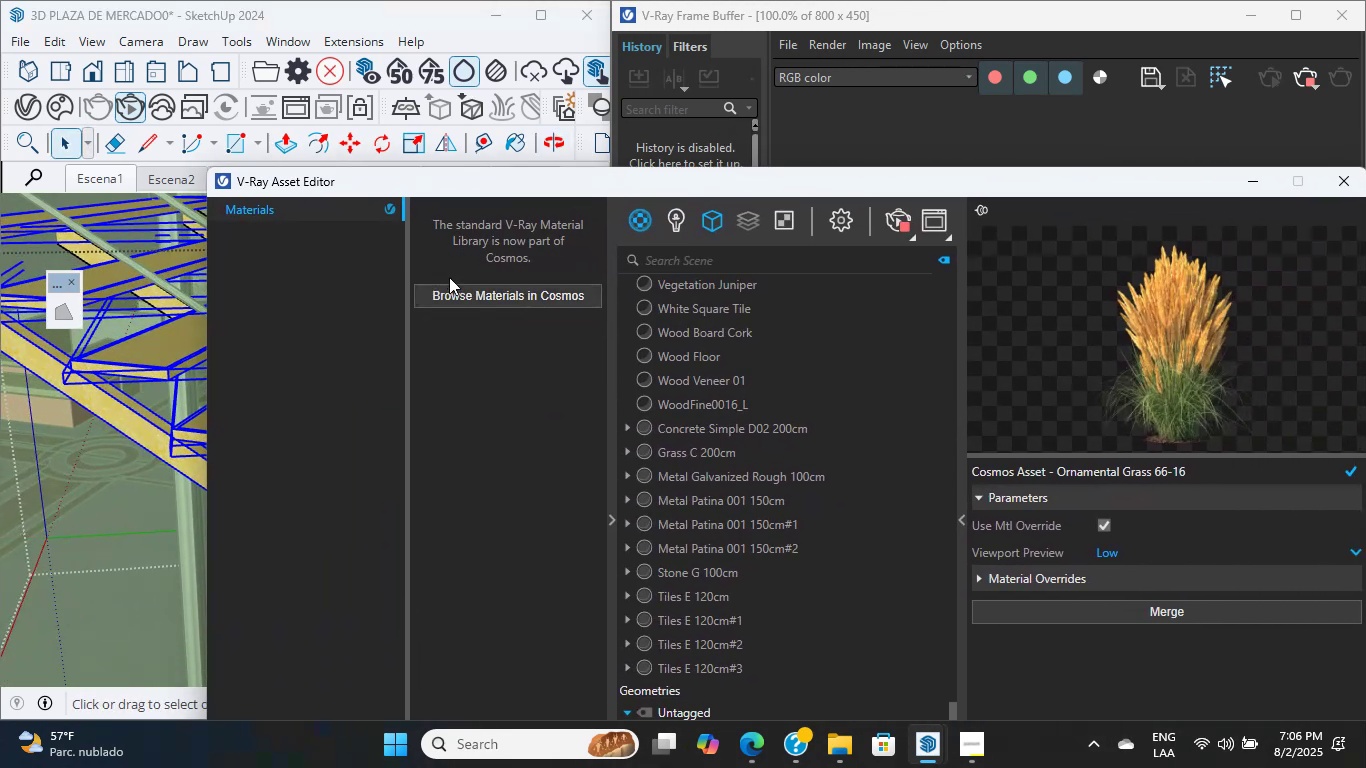 
double_click([471, 304])
 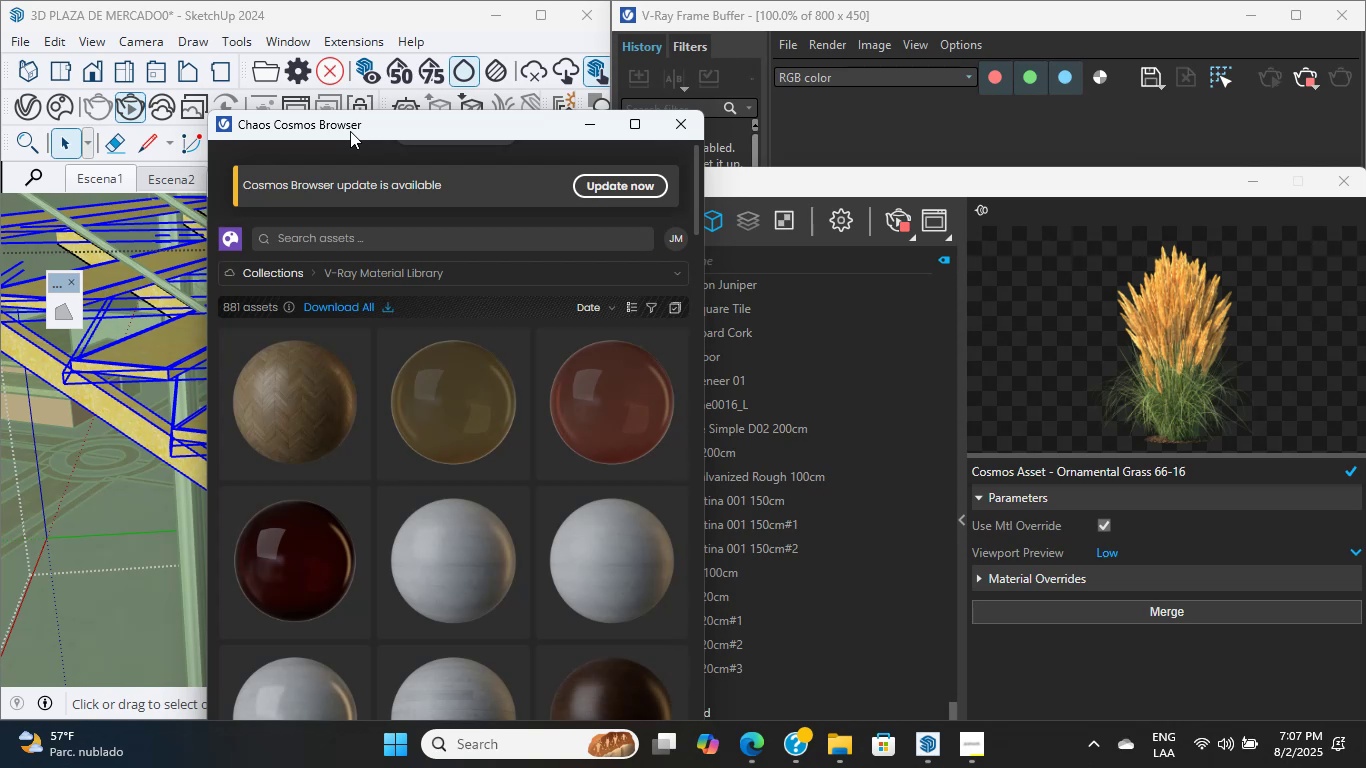 
wait(28.79)
 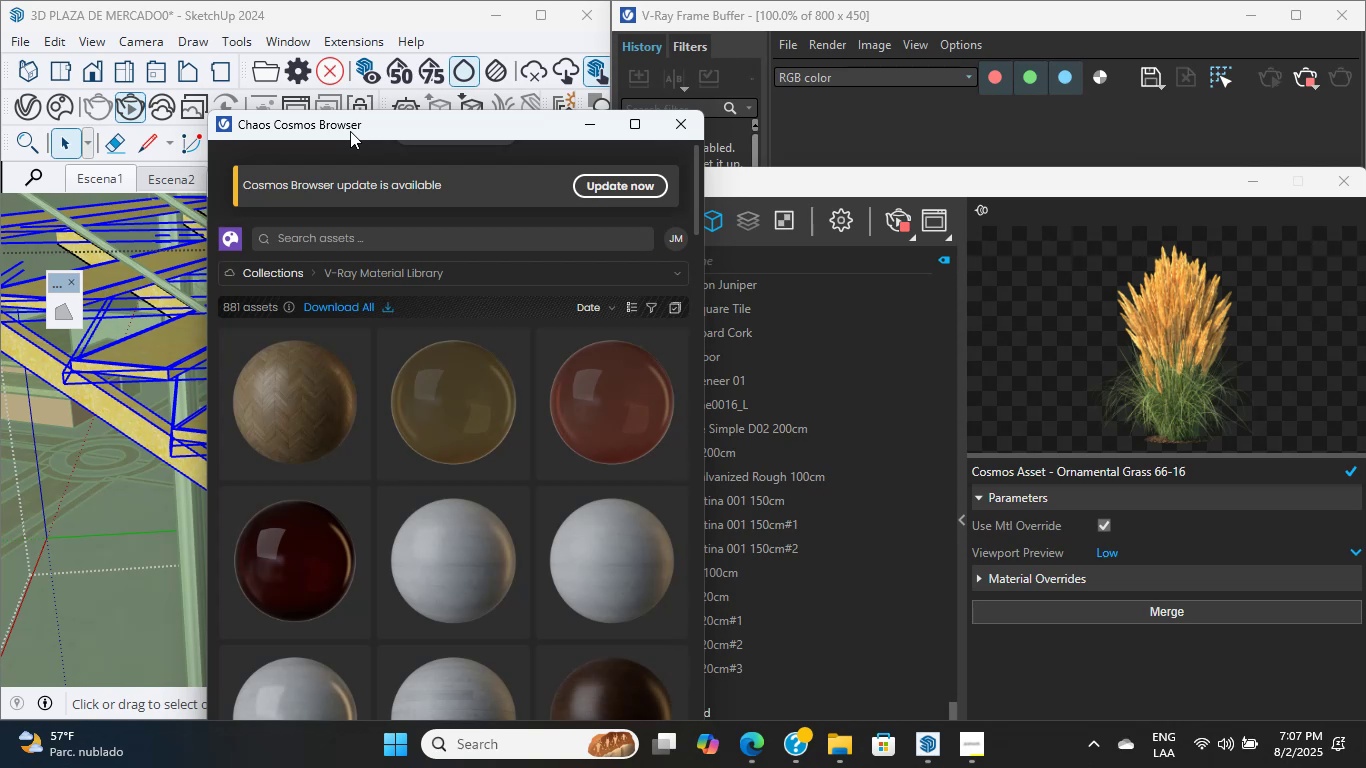 
key(Shift+ShiftLeft)
 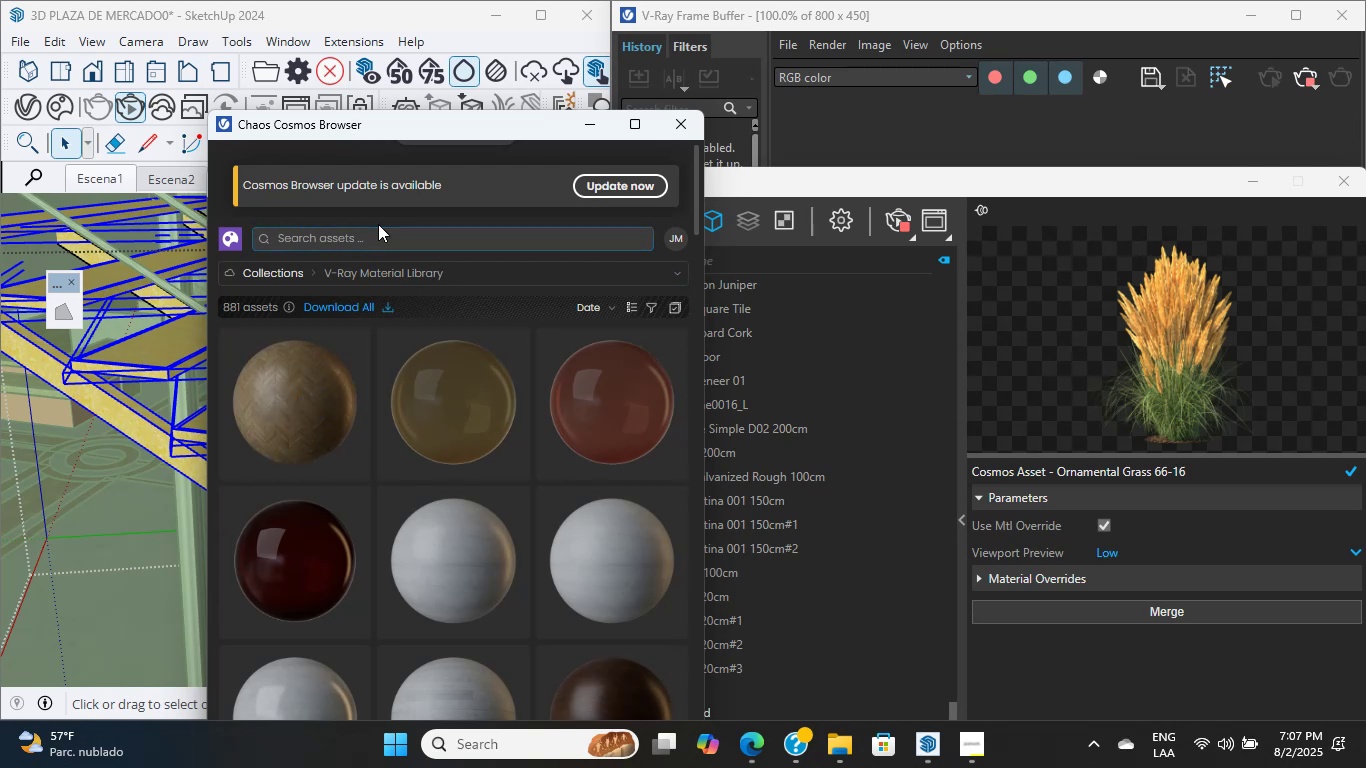 
left_click([381, 237])
 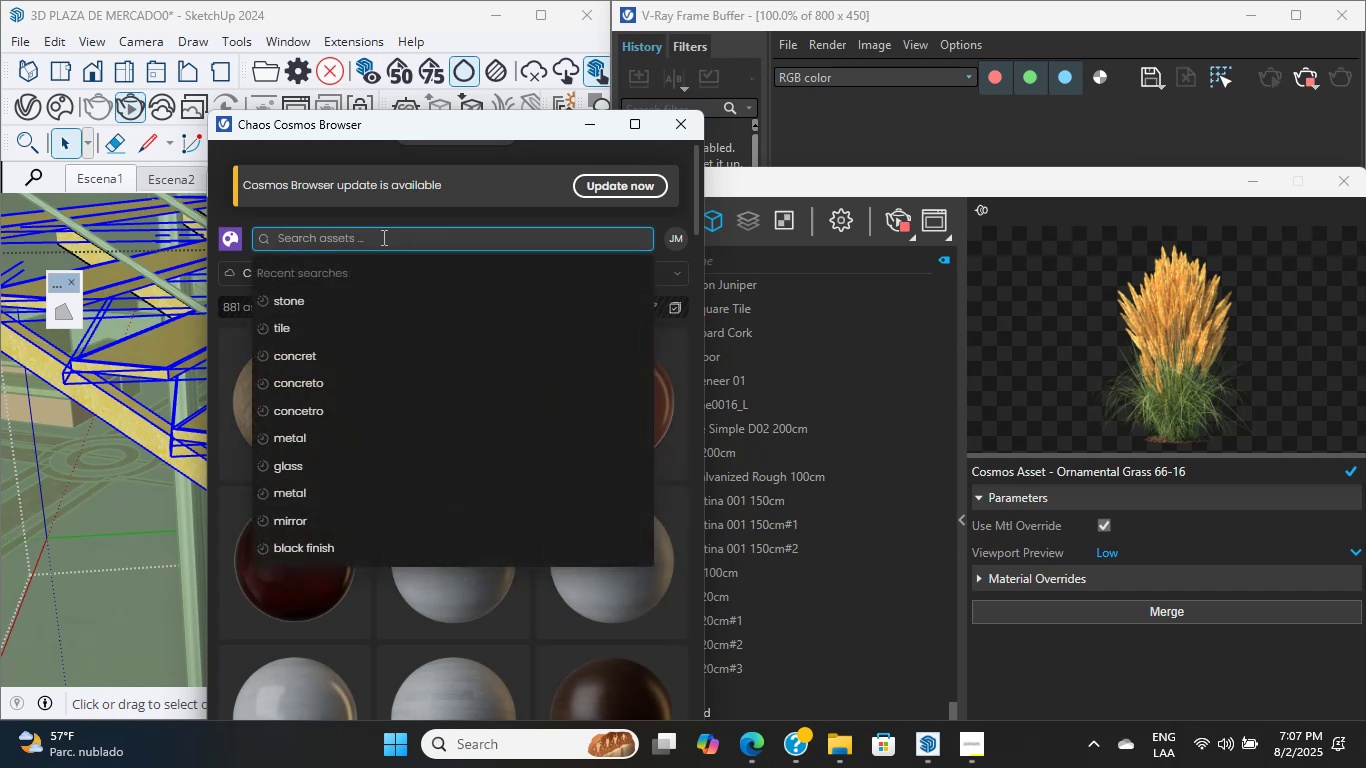 
type(ne)
key(Backspace)
key(Backspace)
type(metal)
 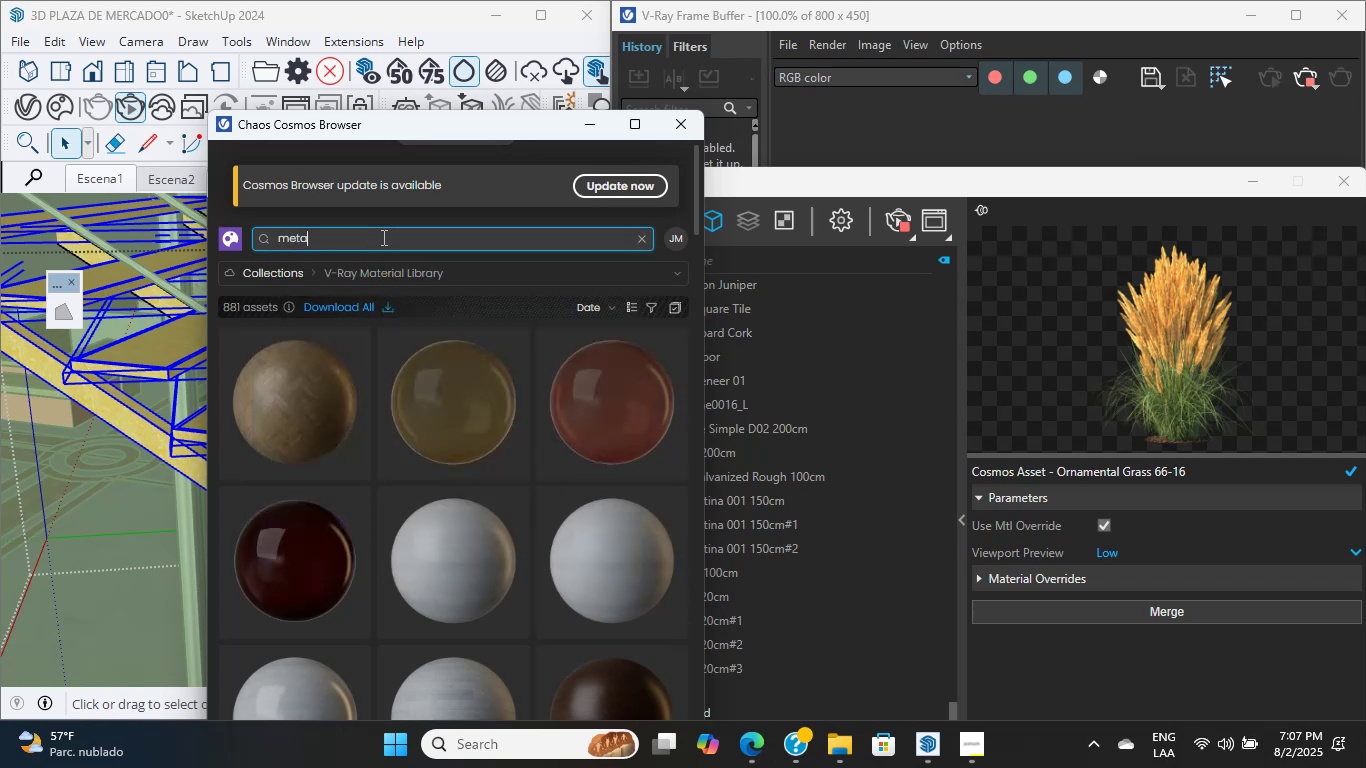 
key(Enter)
 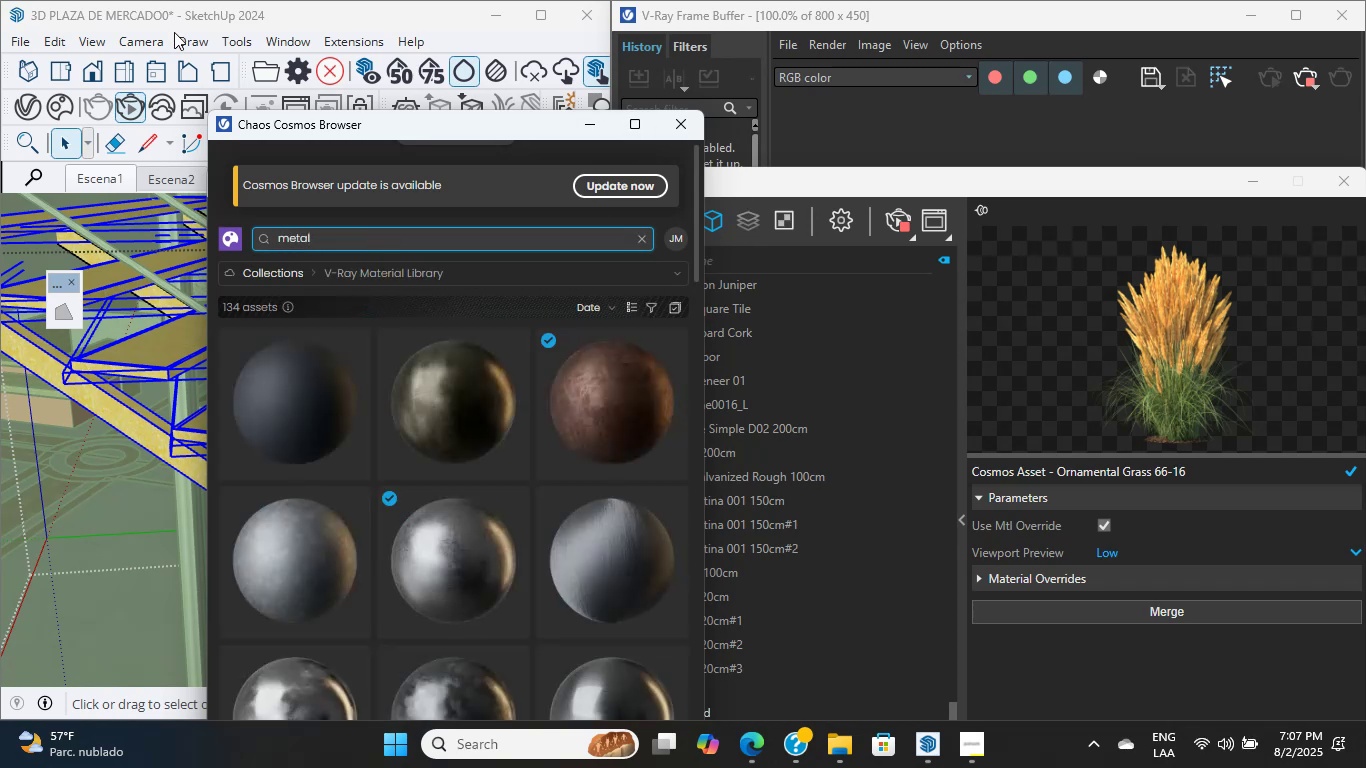 
scroll: coordinate [368, 526], scroll_direction: down, amount: 6.0
 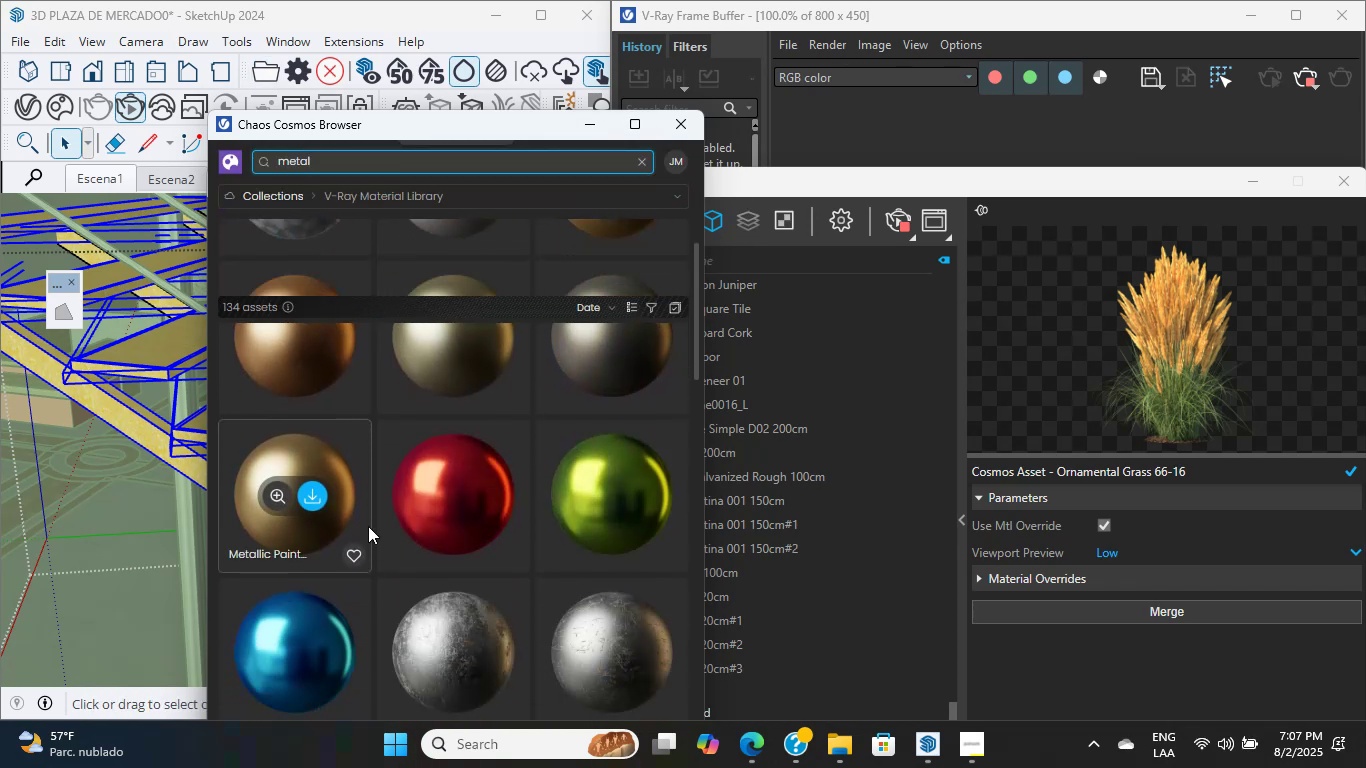 
scroll: coordinate [368, 526], scroll_direction: up, amount: 2.0
 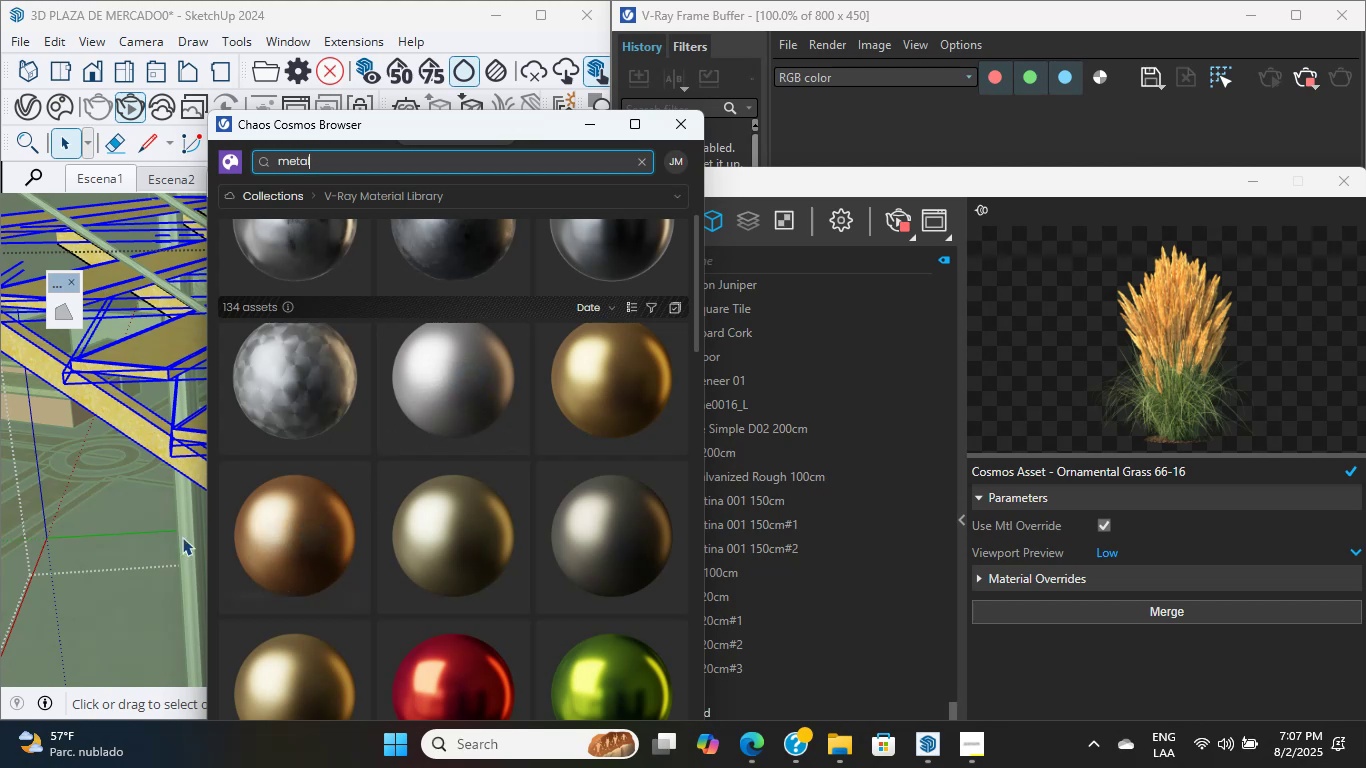 
left_click([315, 541])
 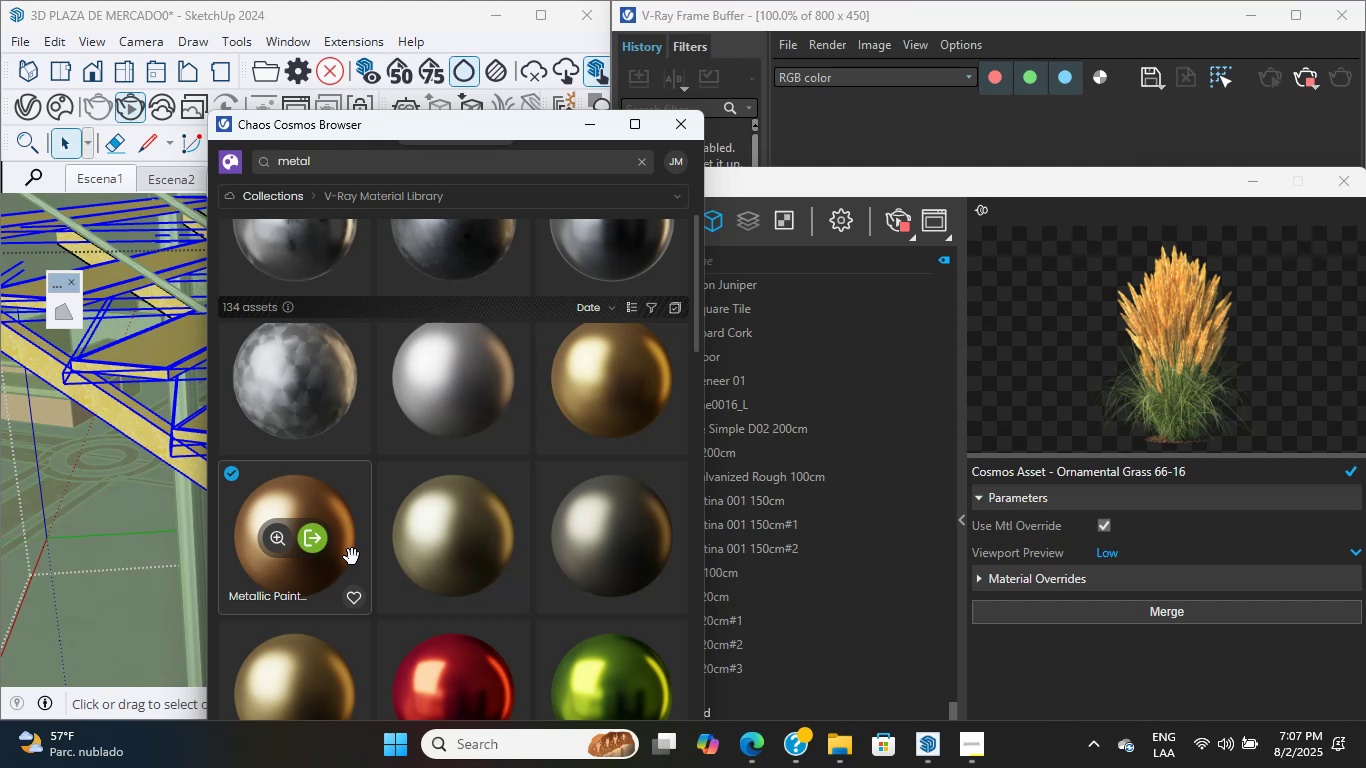 
wait(15.36)
 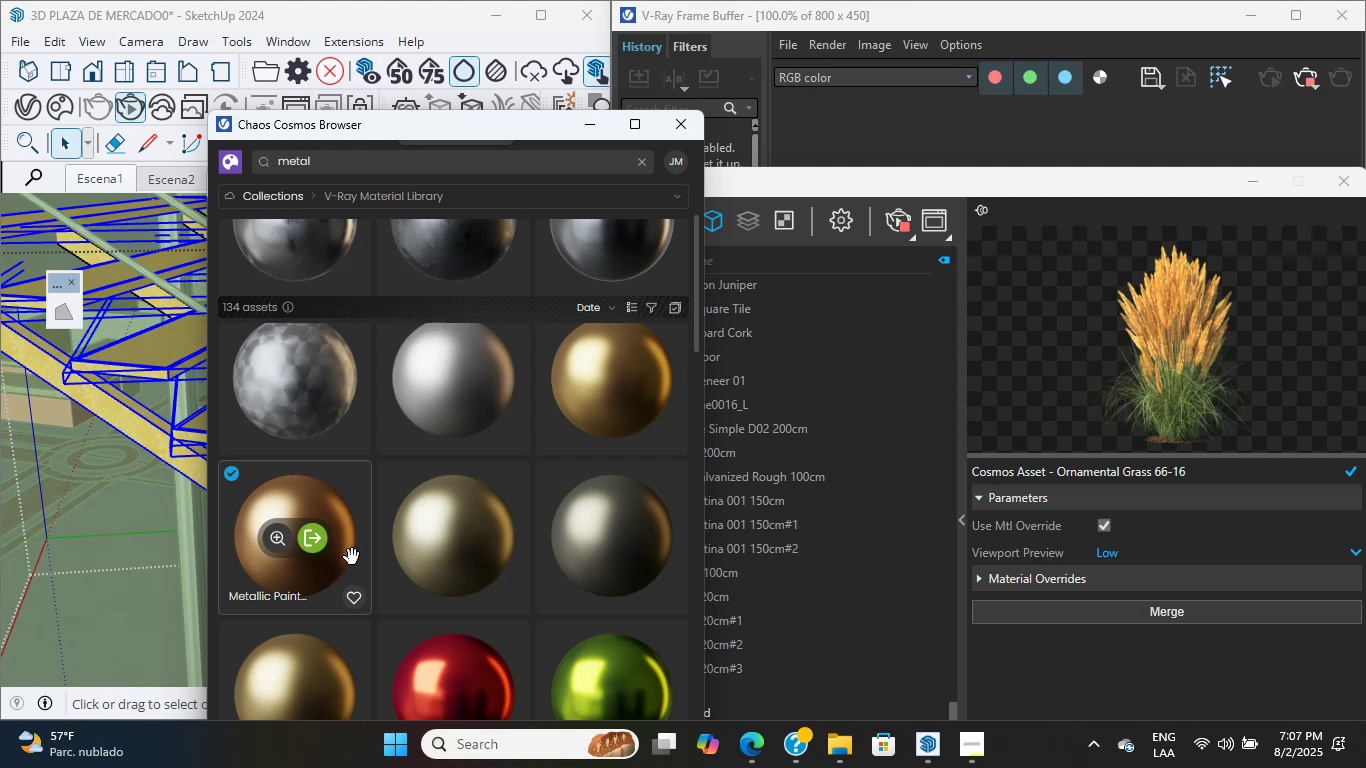 
scroll: coordinate [434, 522], scroll_direction: up, amount: 1.0
 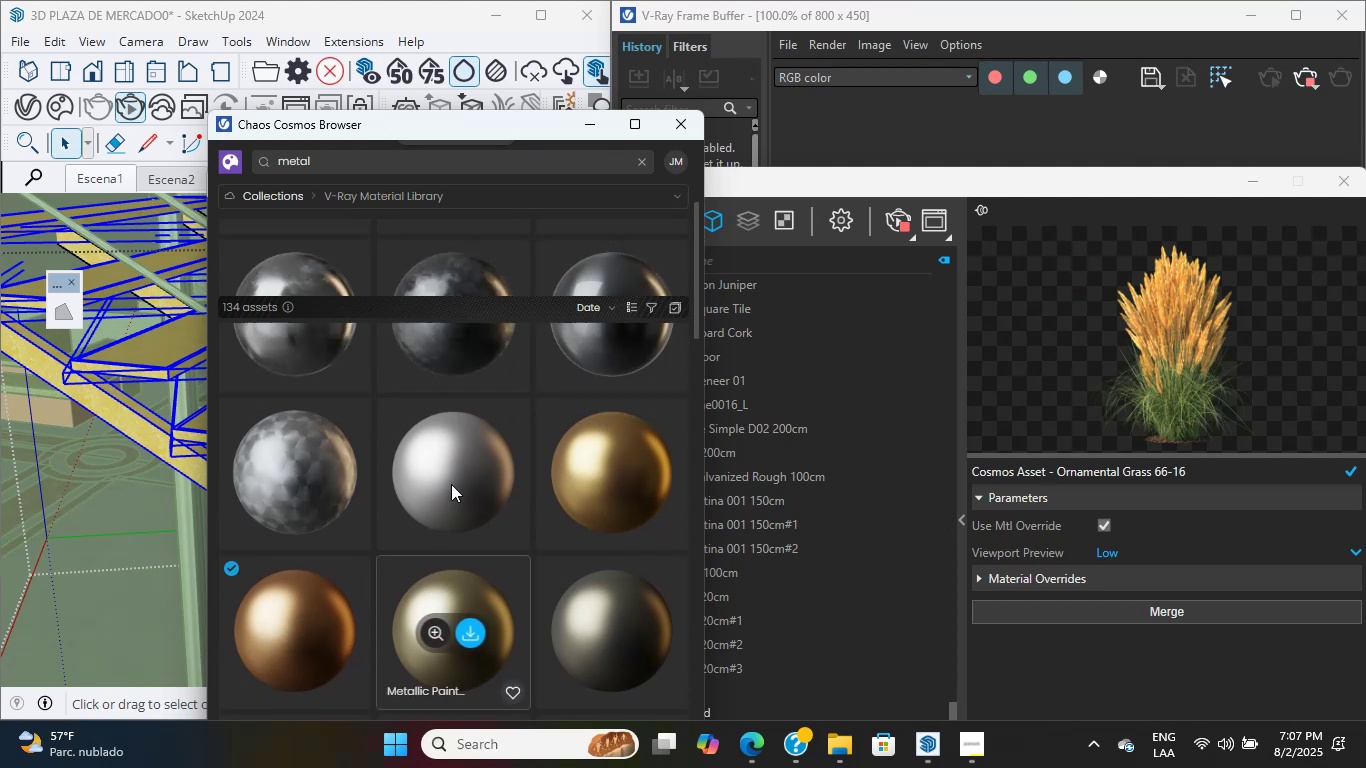 
scroll: coordinate [353, 598], scroll_direction: down, amount: 1.0
 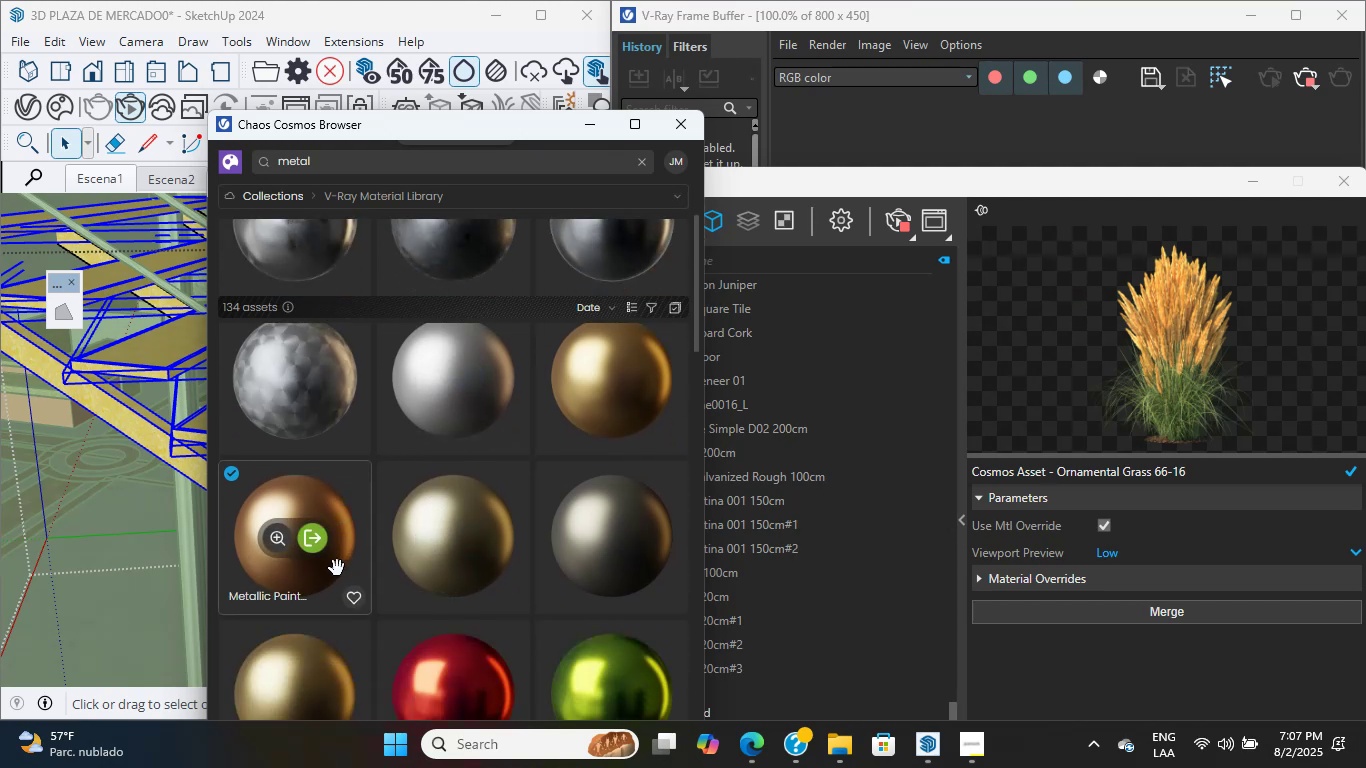 
left_click([319, 543])
 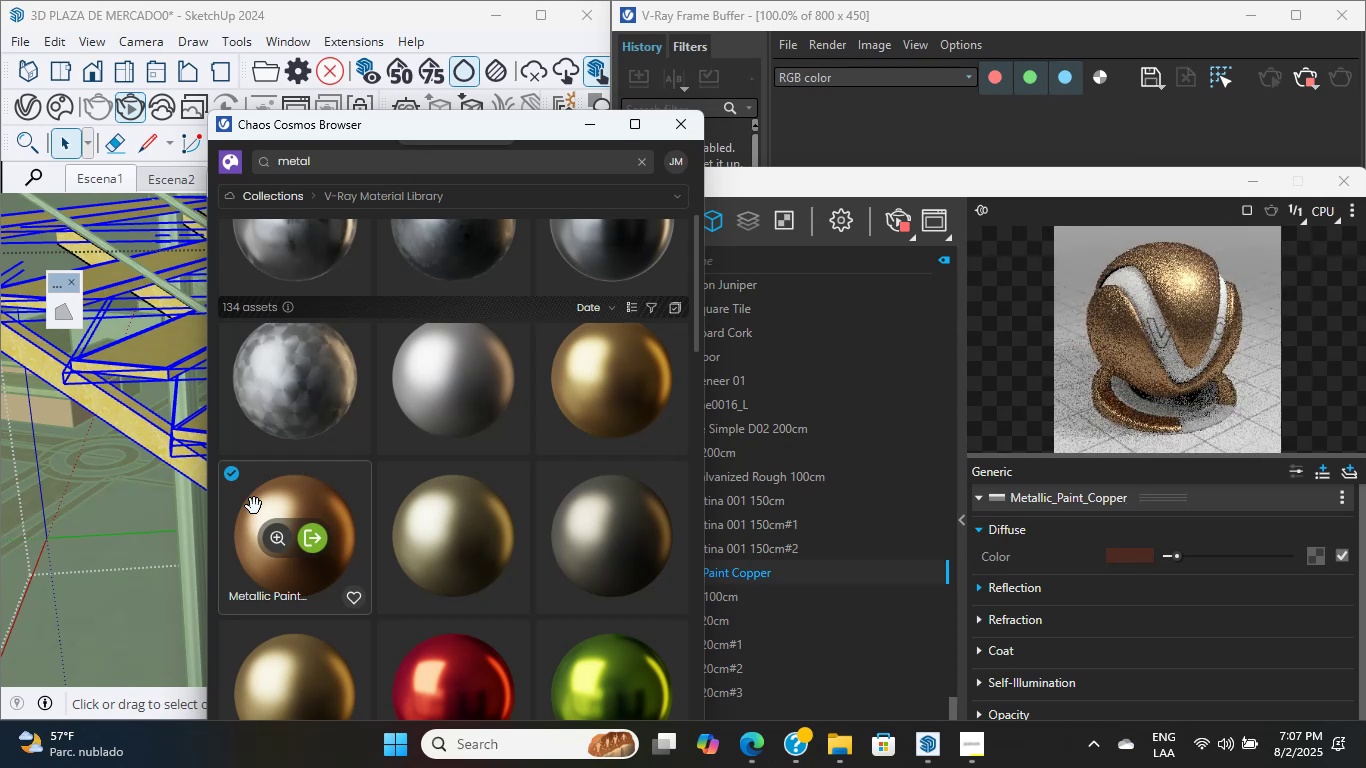 
wait(8.25)
 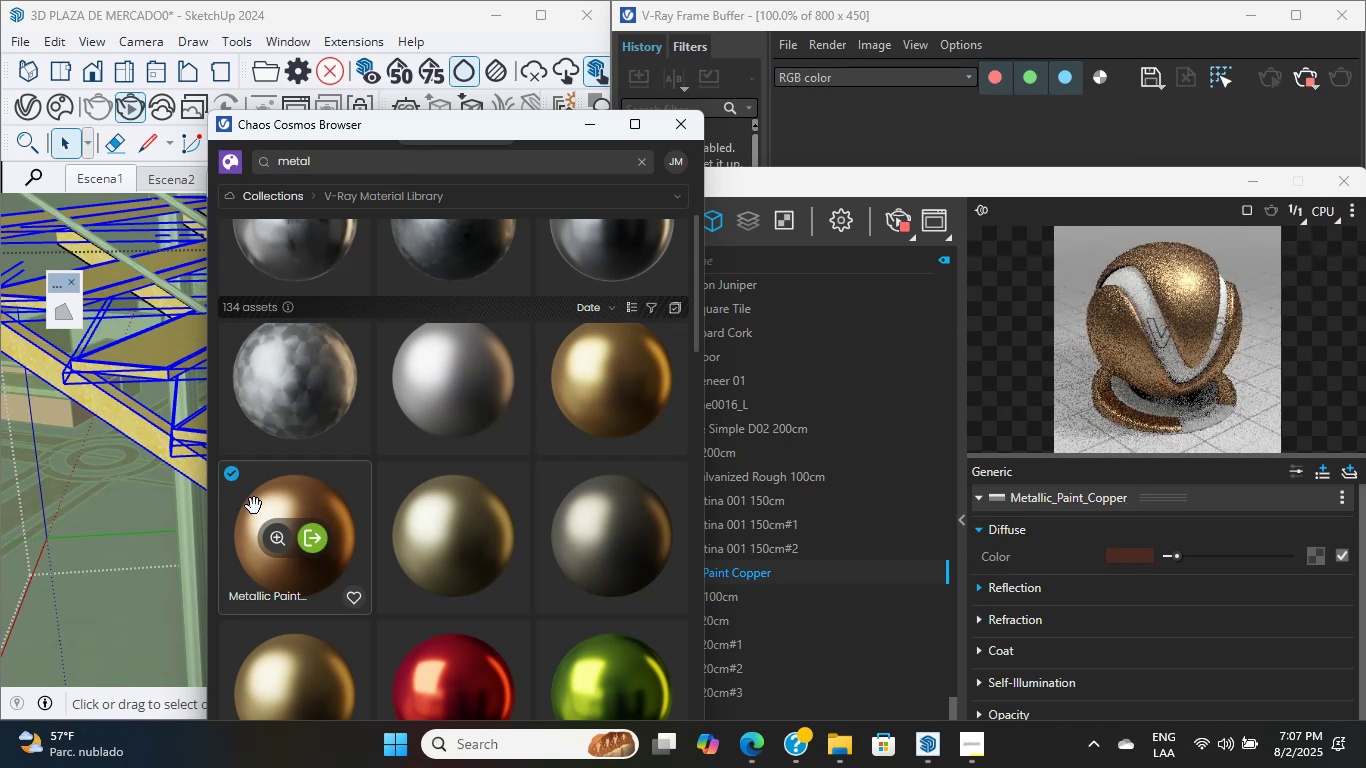 
right_click([729, 594])
 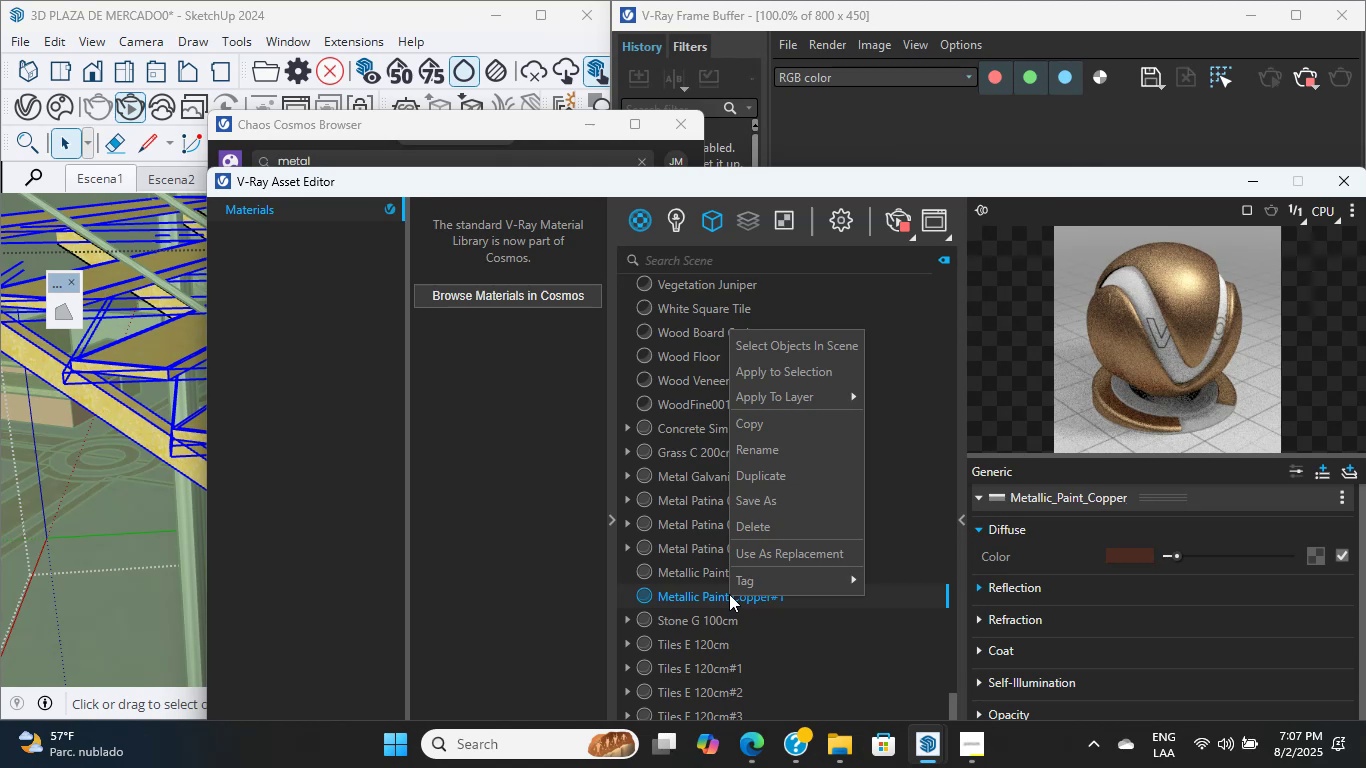 
left_click([791, 374])
 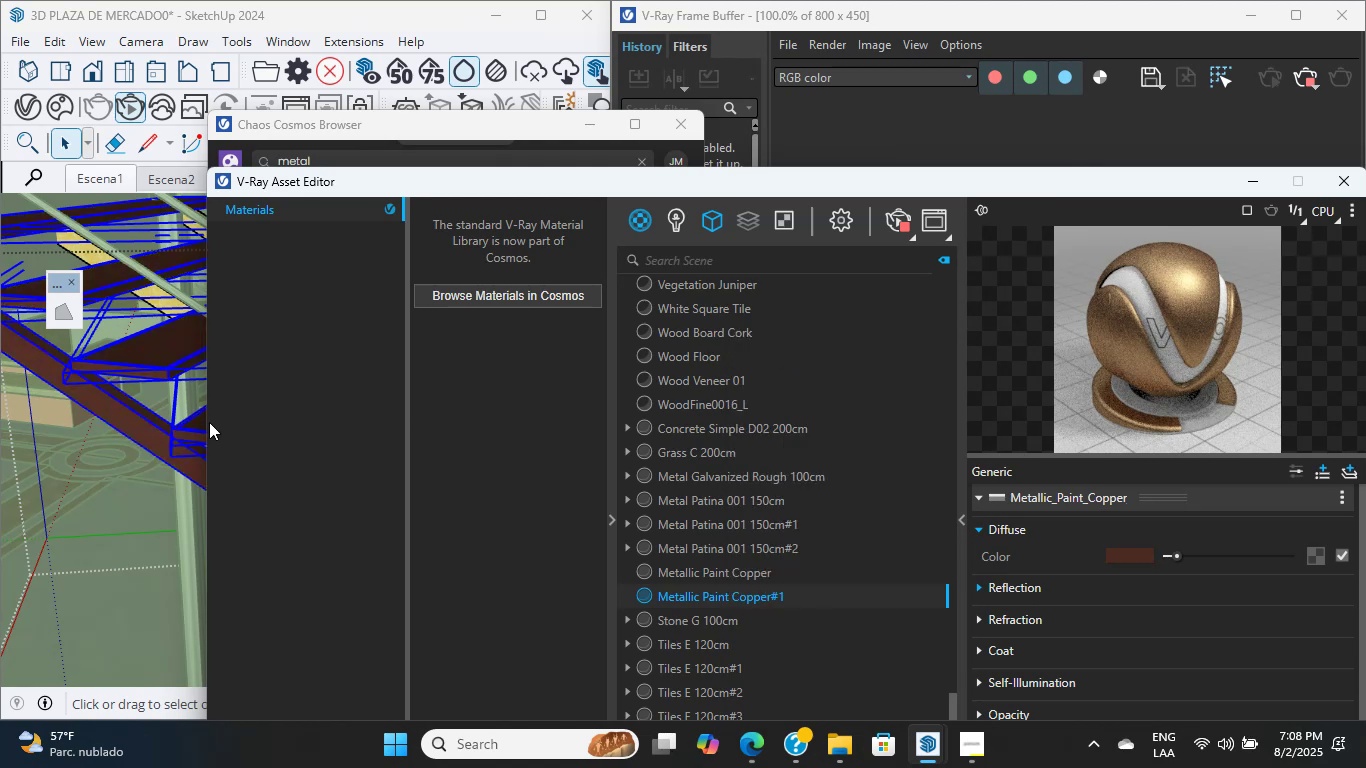 
scroll: coordinate [124, 372], scroll_direction: down, amount: 20.0
 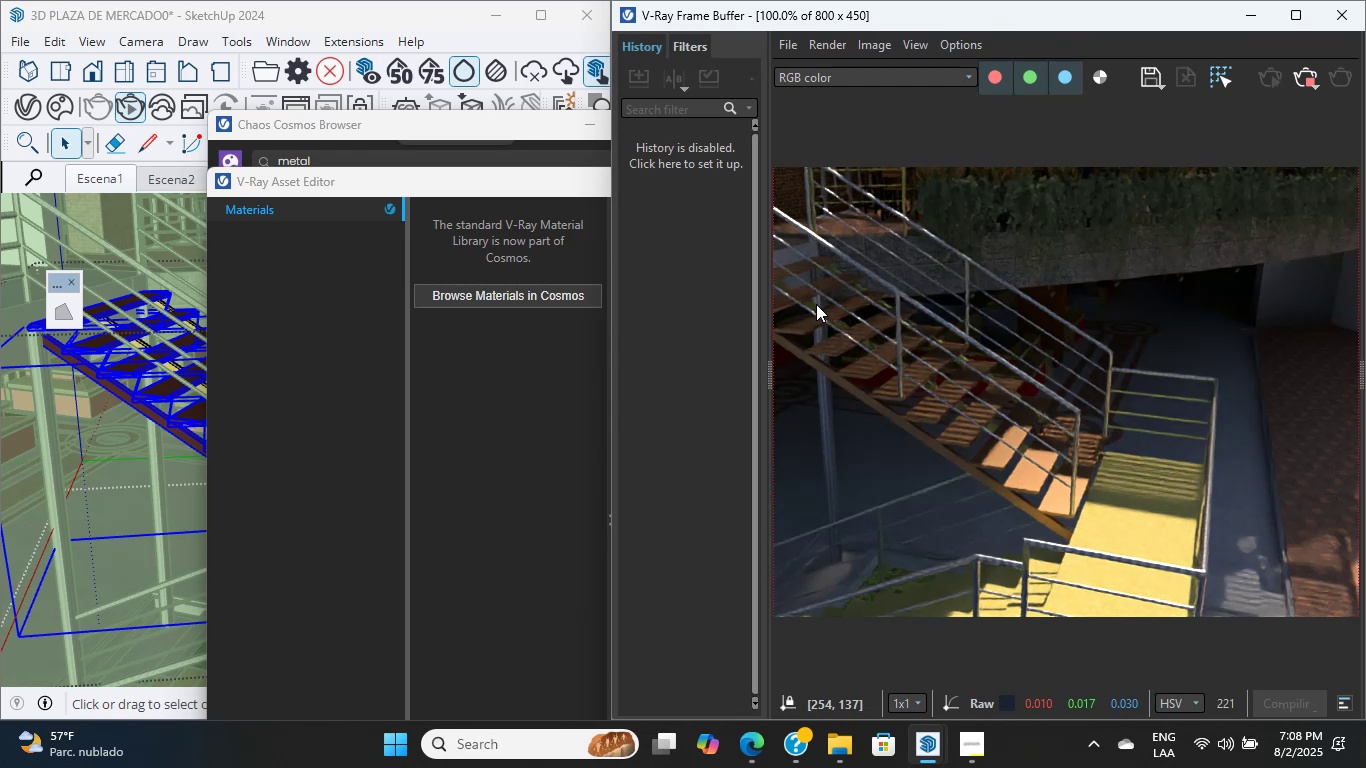 
wait(23.38)
 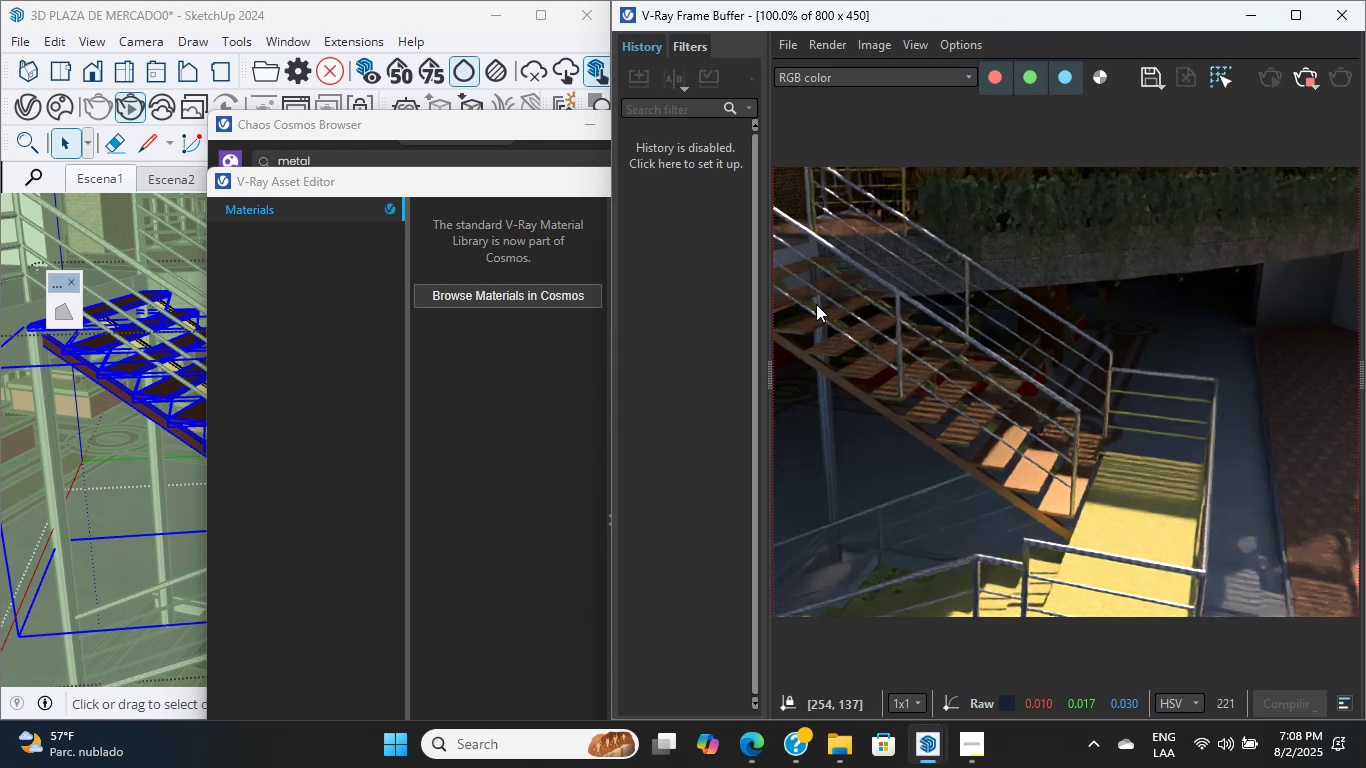 
scroll: coordinate [155, 422], scroll_direction: up, amount: 3.0
 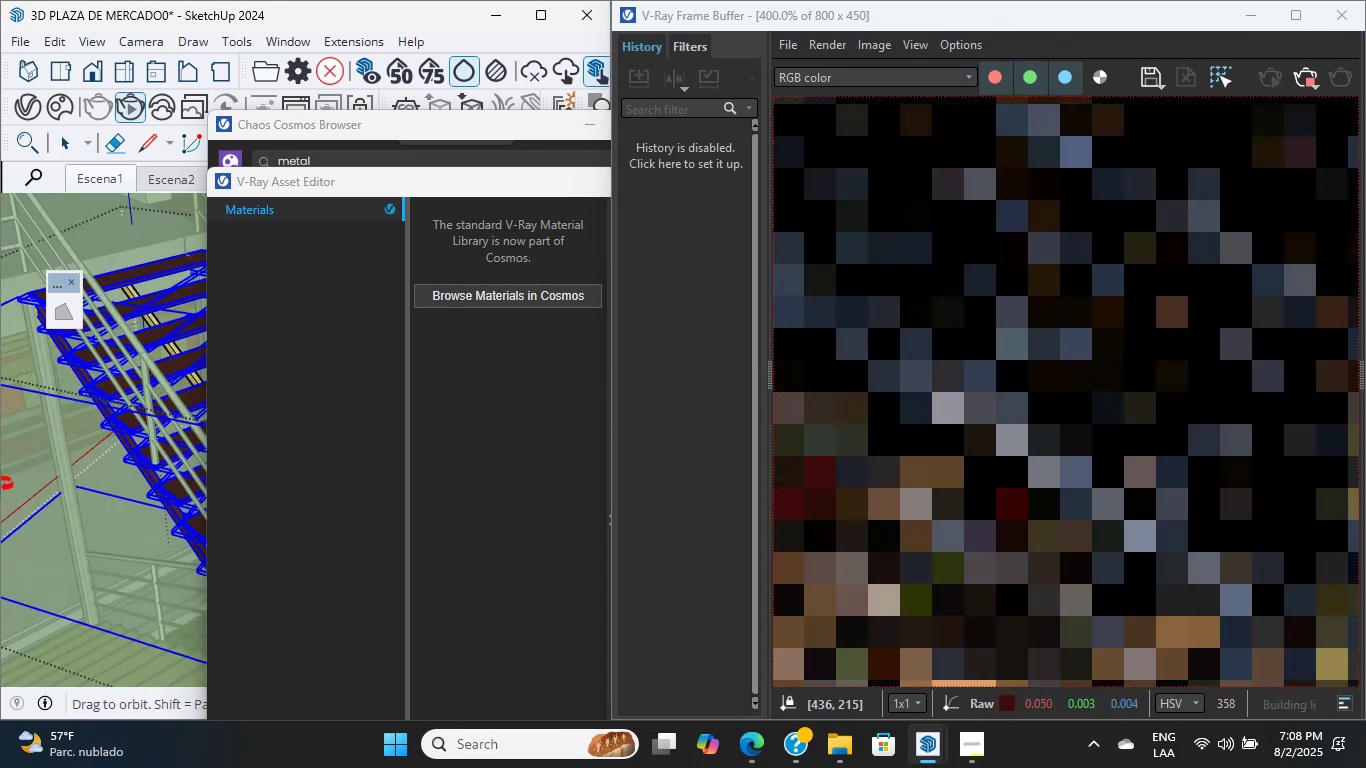 
scroll: coordinate [97, 389], scroll_direction: down, amount: 11.0
 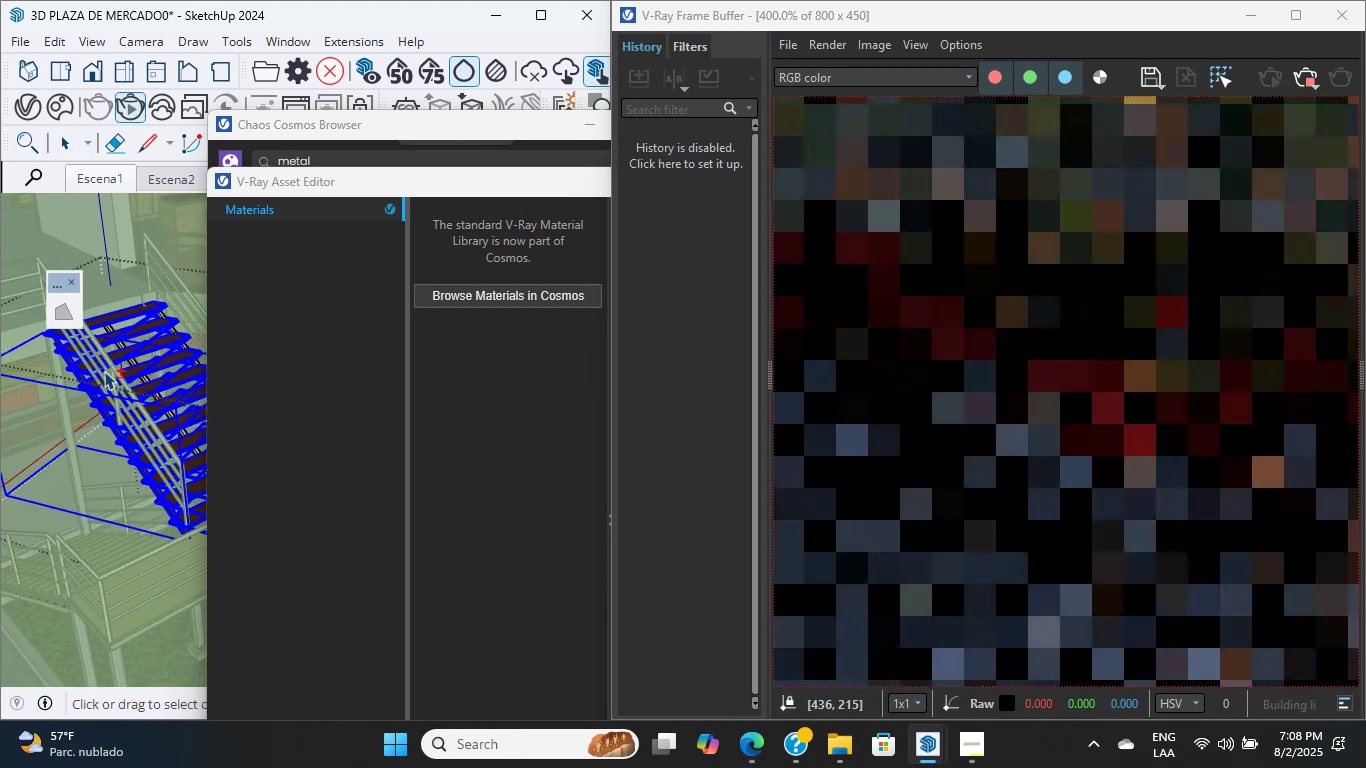 
hold_key(key=ShiftLeft, duration=3.59)
scroll: coordinate [106, 373], scroll_direction: down, amount: 5.0
 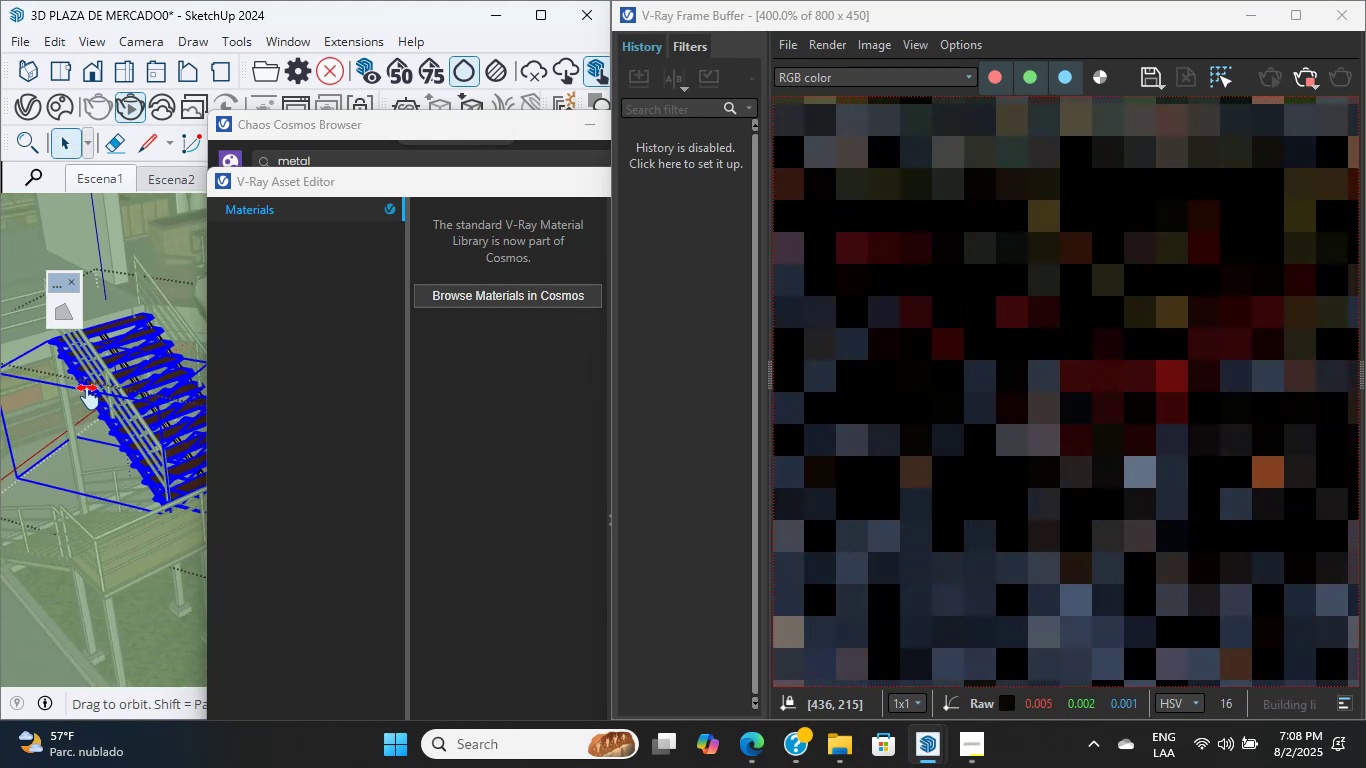 
scroll: coordinate [94, 403], scroll_direction: up, amount: 26.0
 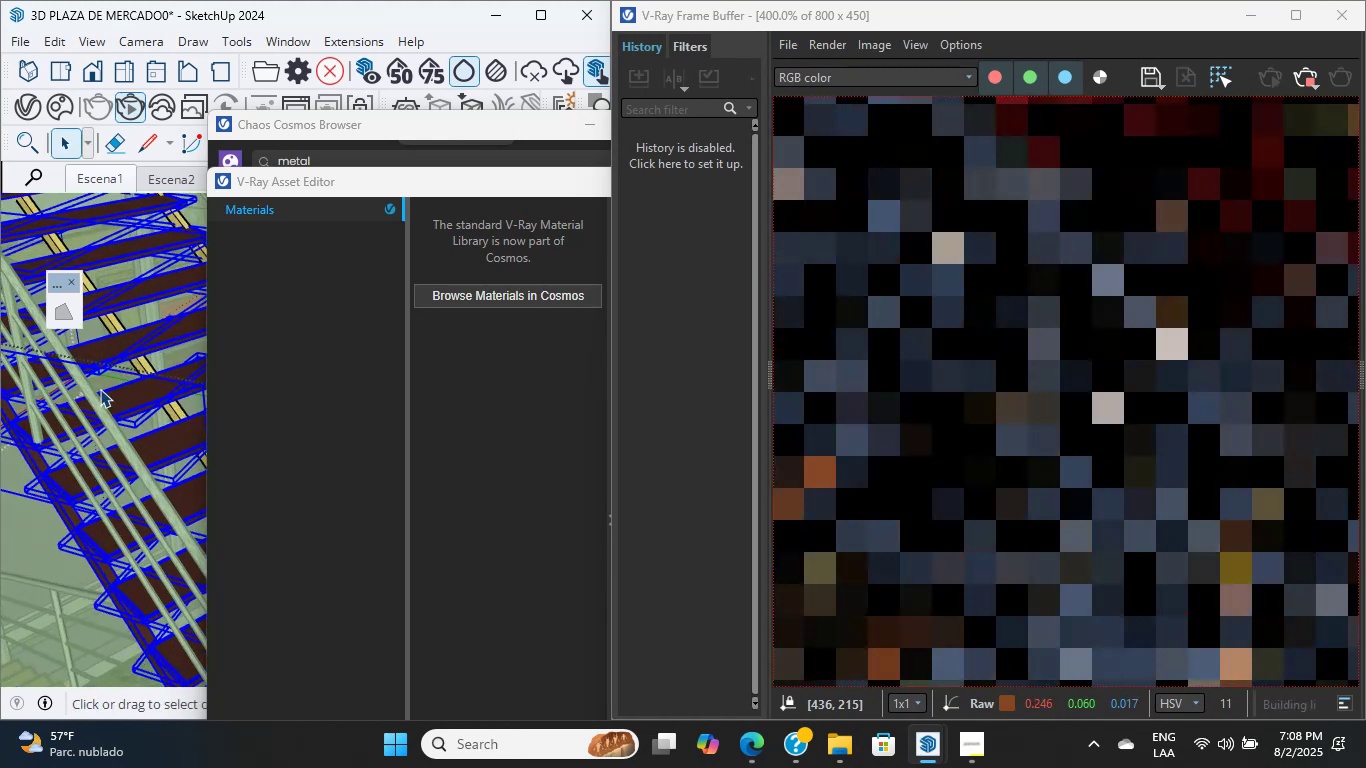 
left_click([92, 410])
 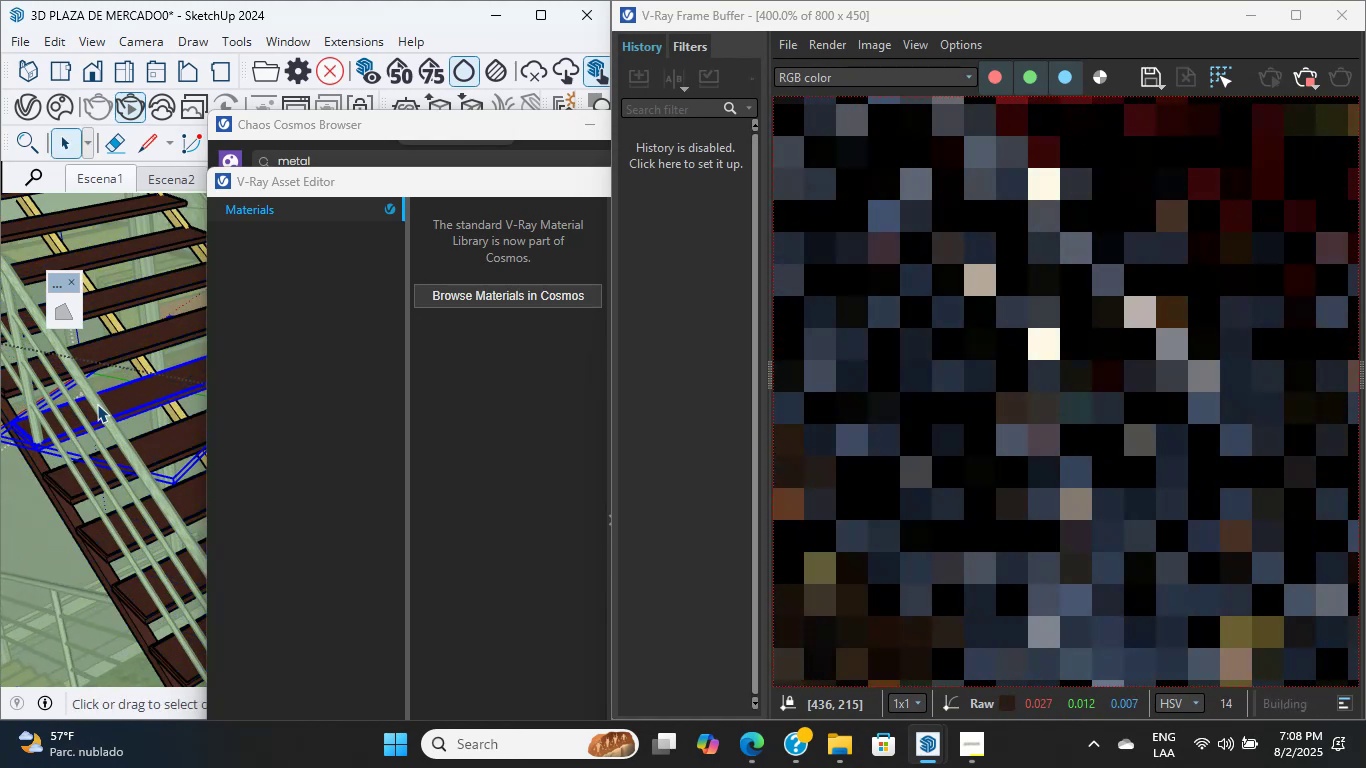 
left_click([97, 404])
 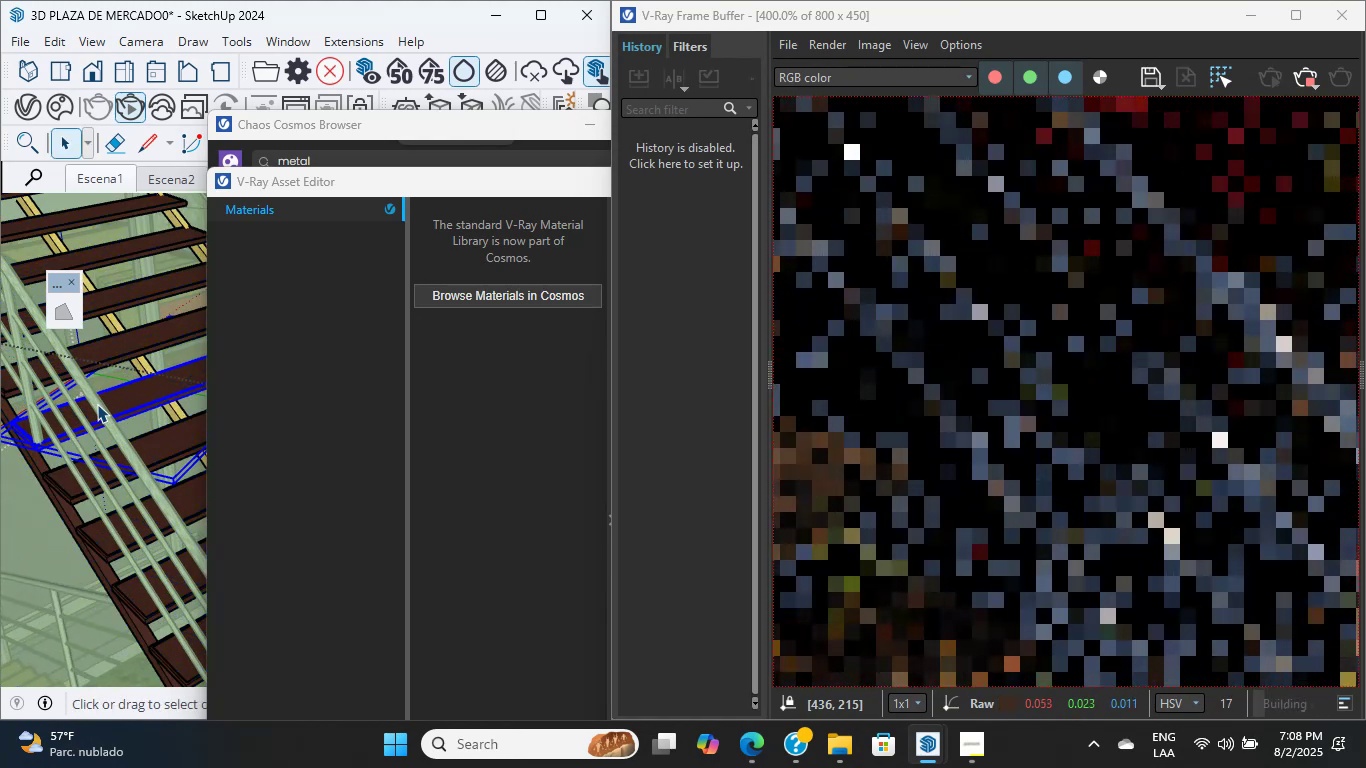 
scroll: coordinate [142, 507], scroll_direction: down, amount: 10.0
 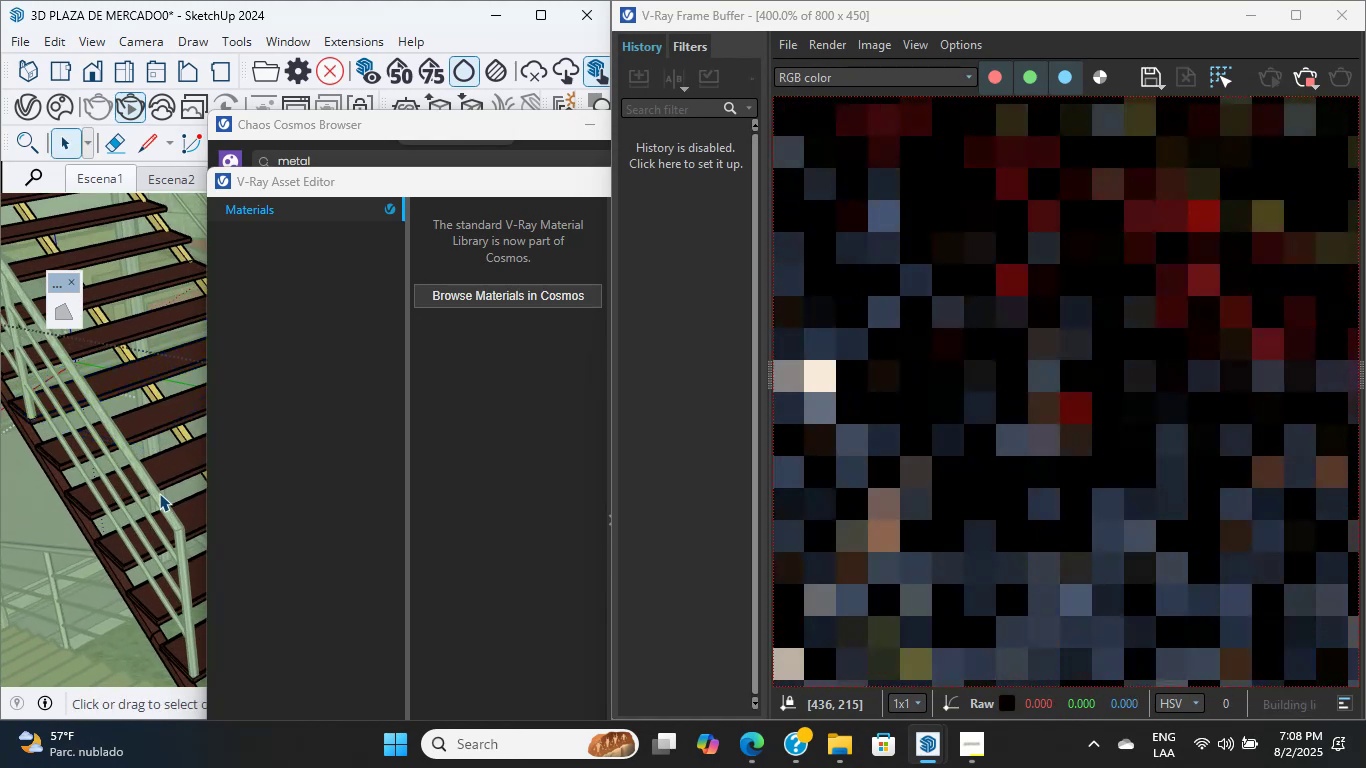 
double_click([159, 493])
 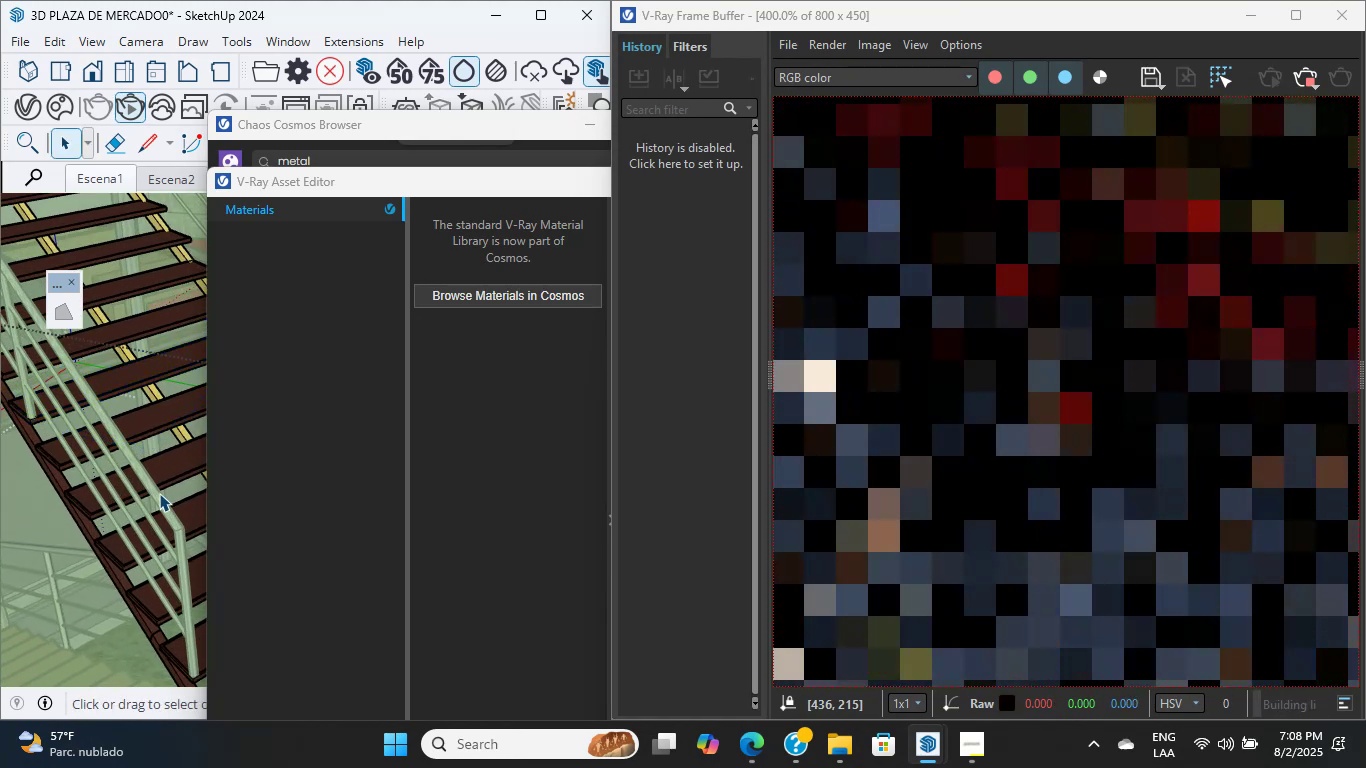 
triple_click([159, 493])
 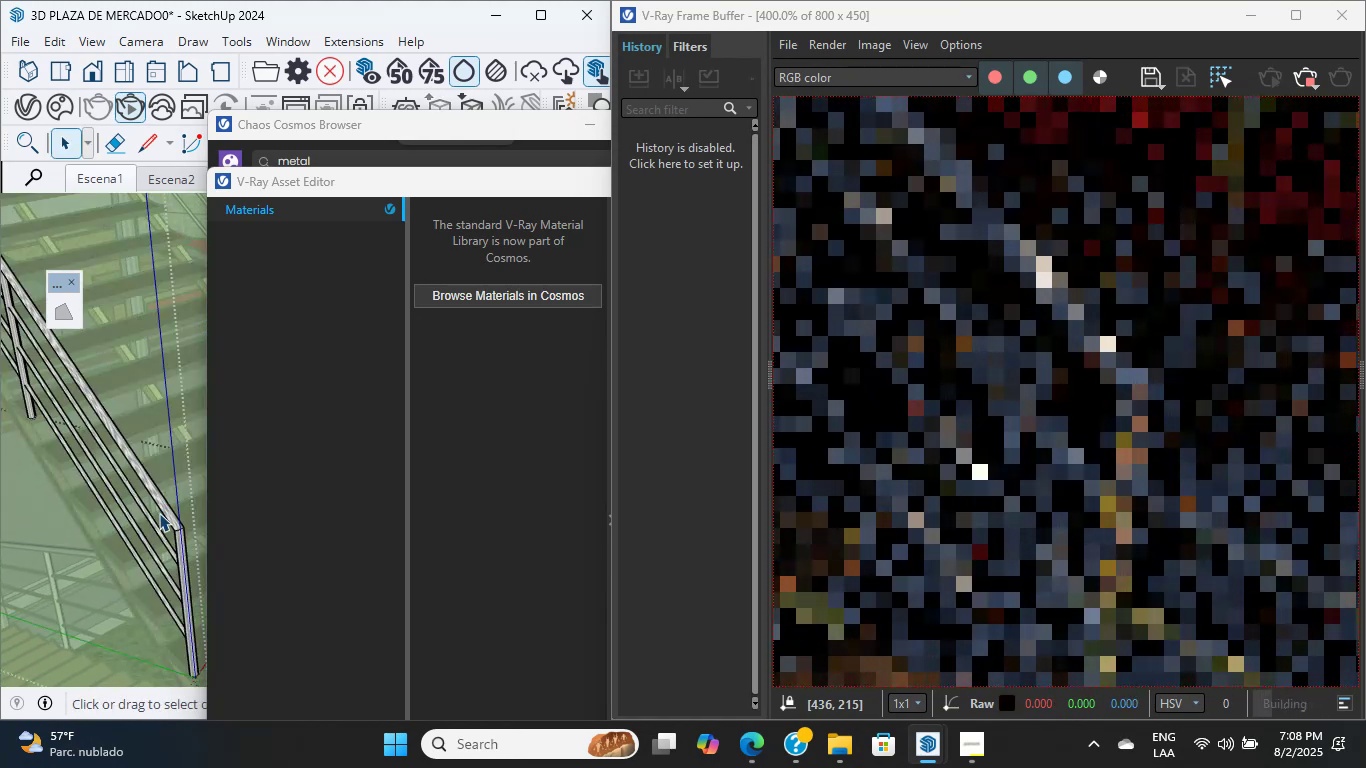 
double_click([160, 511])
 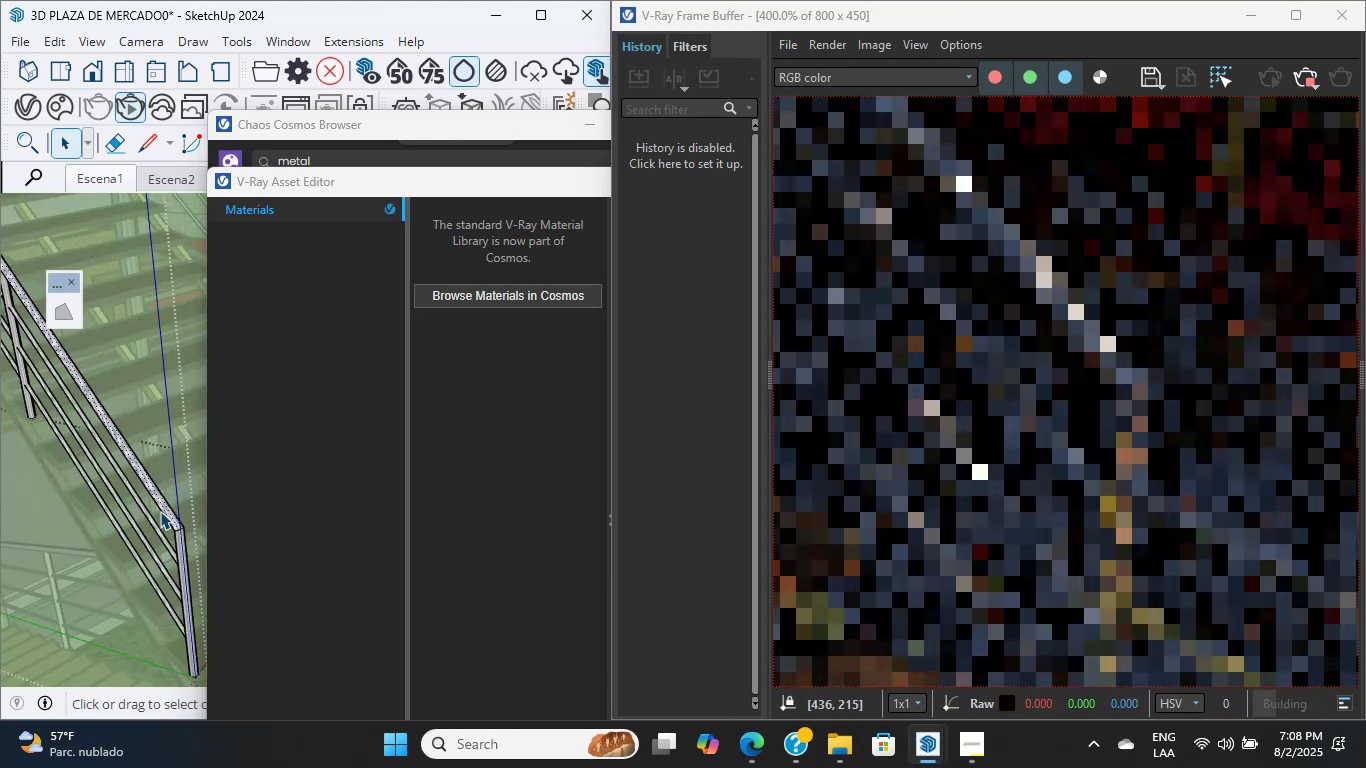 
triple_click([160, 508])
 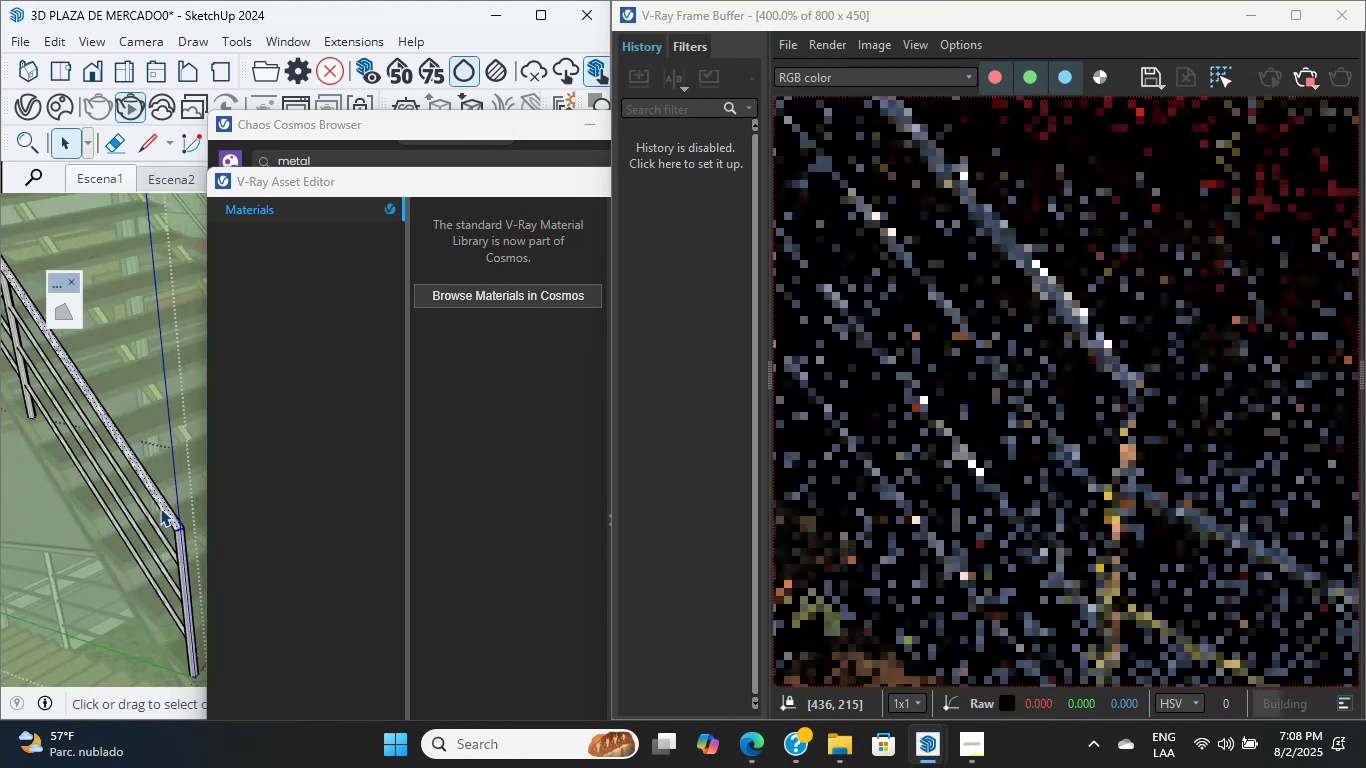 
triple_click([160, 508])
 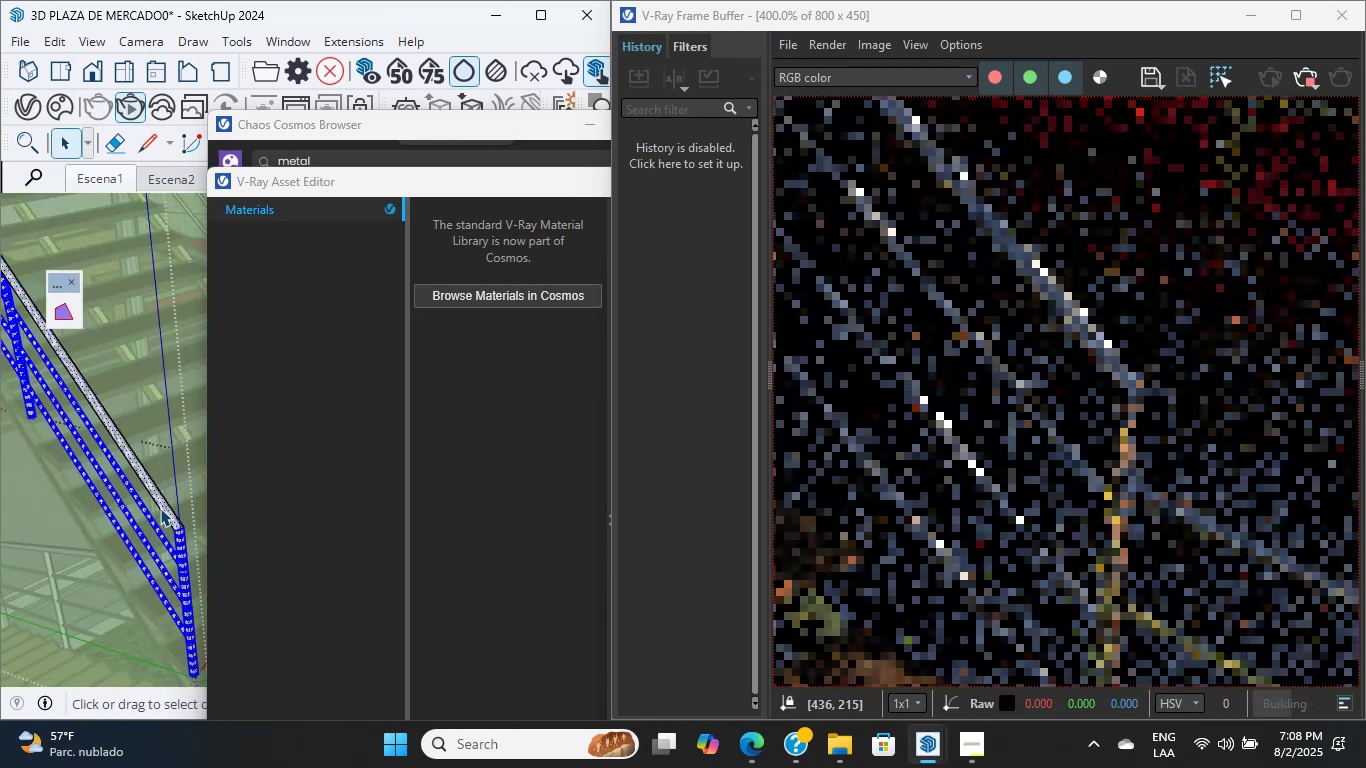 
double_click([160, 505])
 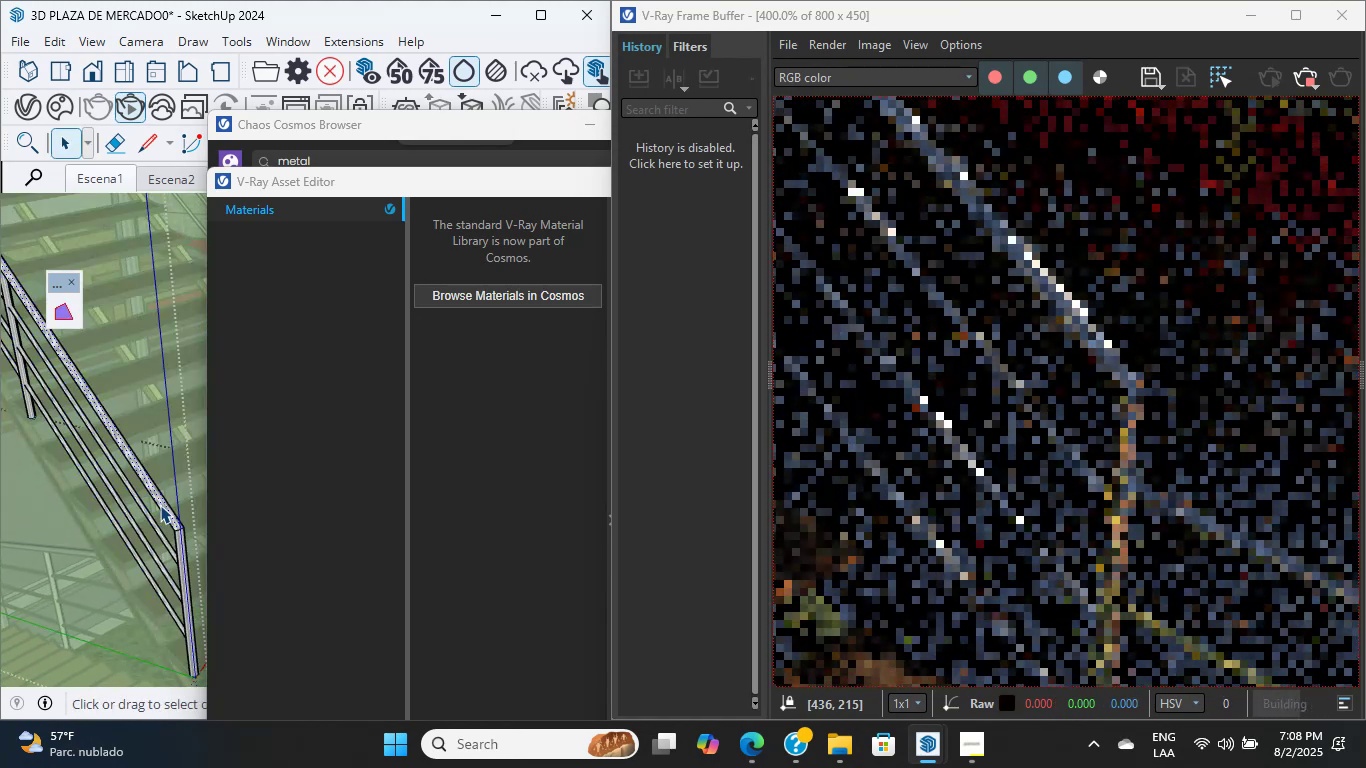 
triple_click([160, 505])
 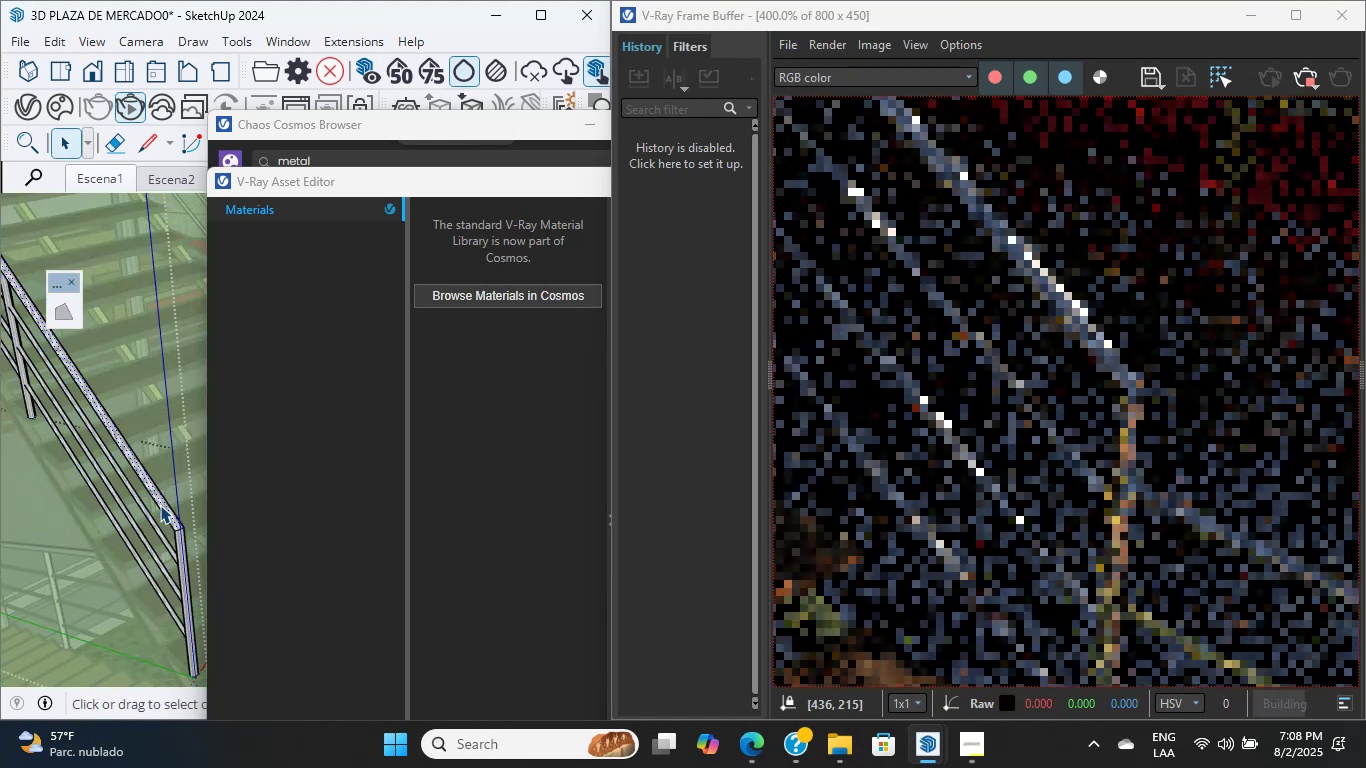 
triple_click([160, 505])
 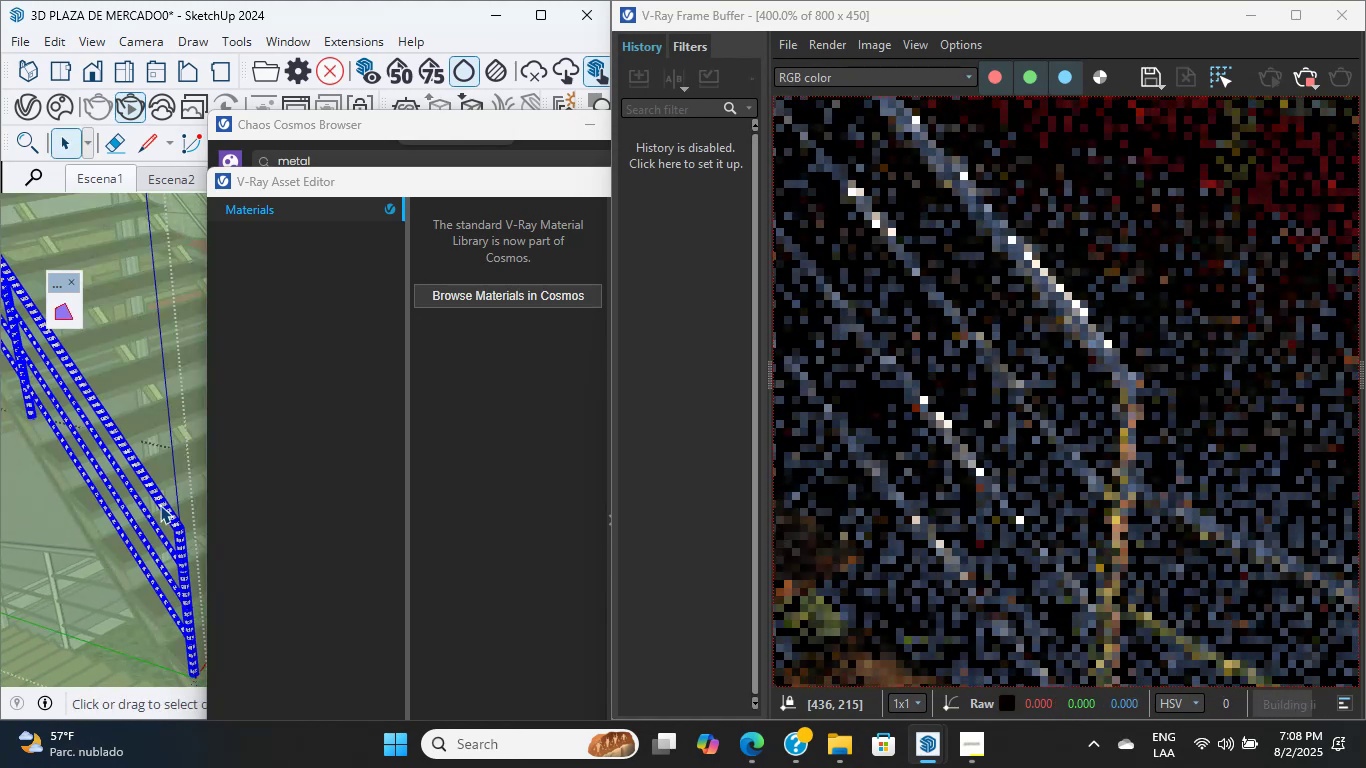 
triple_click([160, 505])
 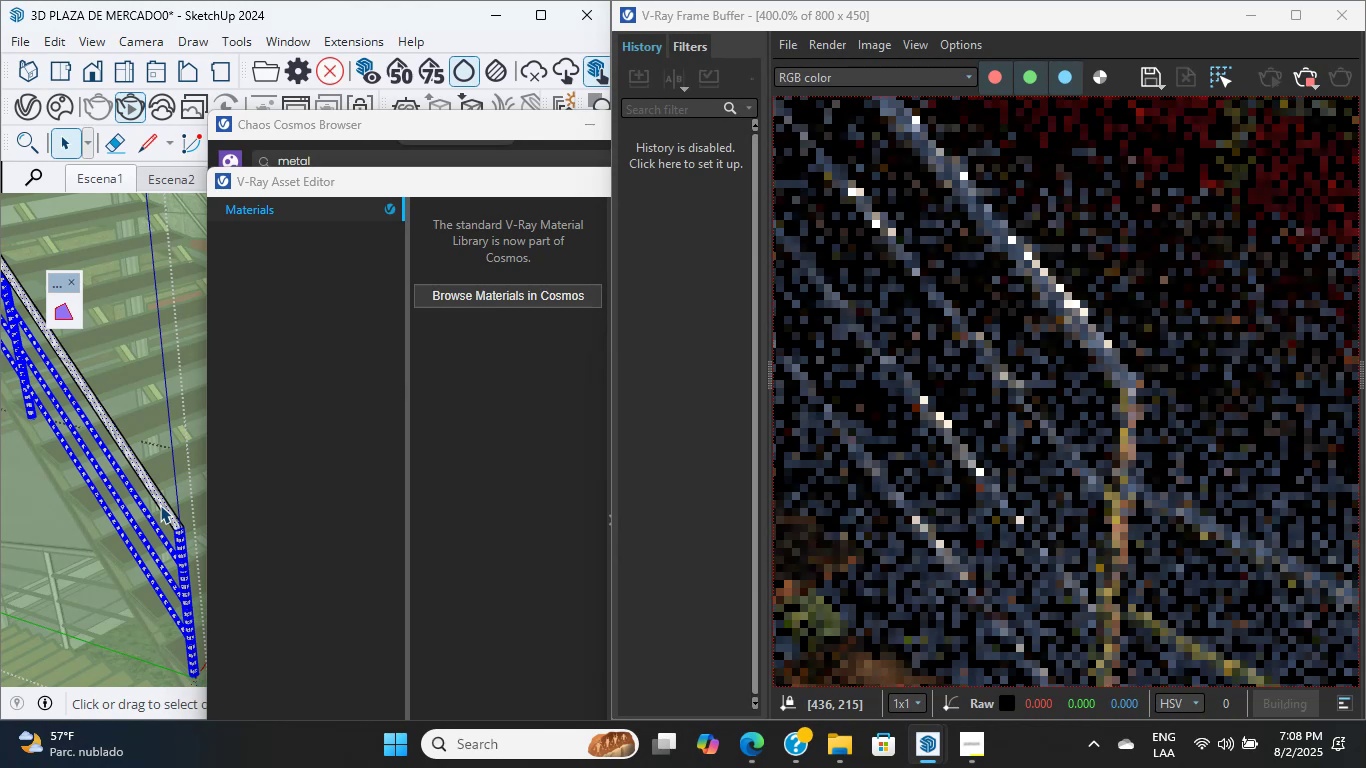 
double_click([160, 505])
 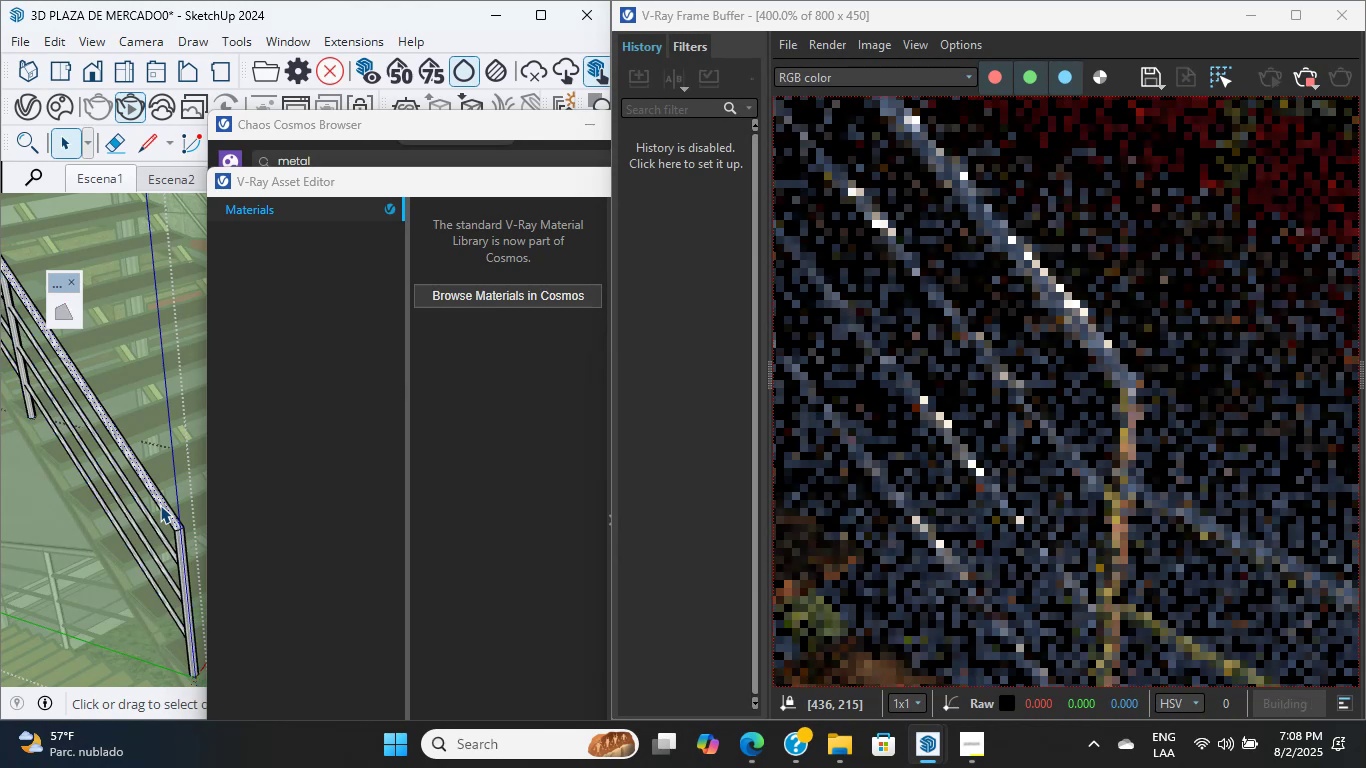 
triple_click([160, 505])
 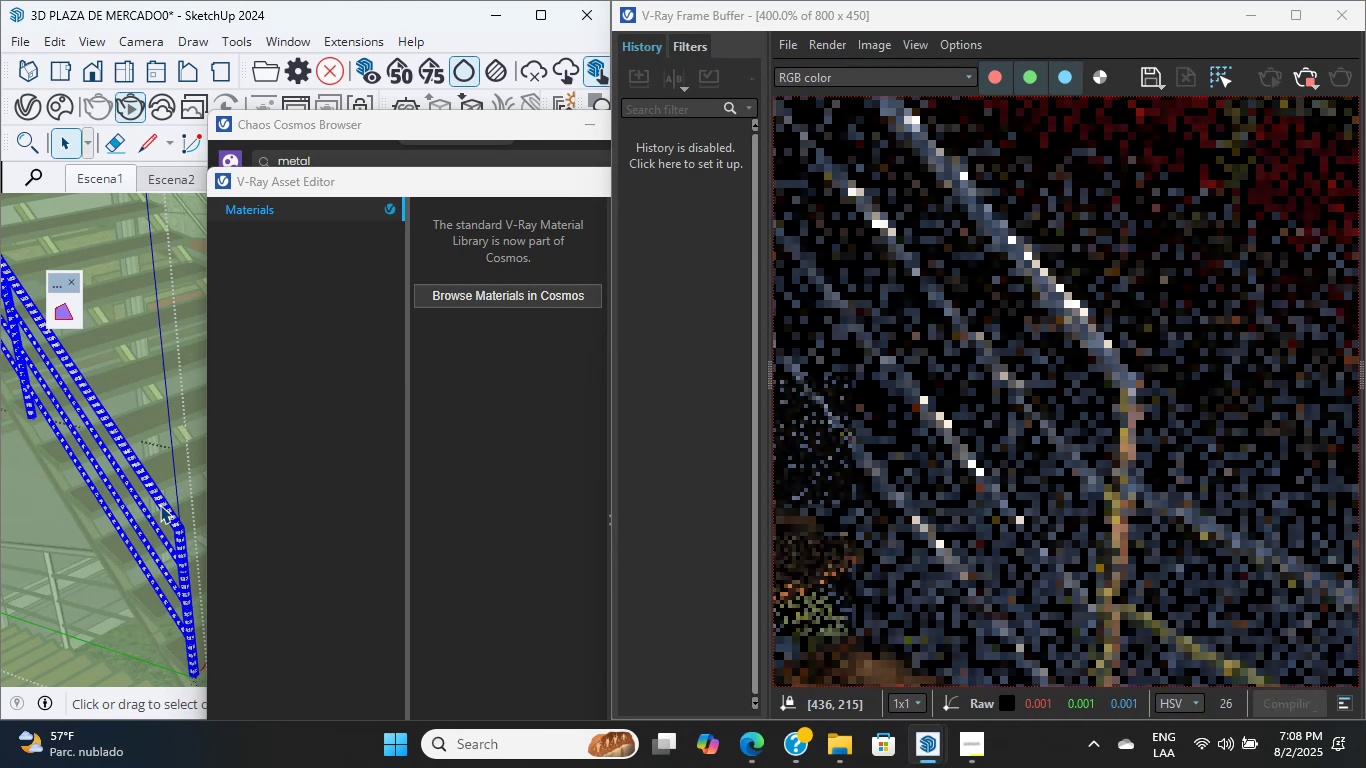 
hold_key(key=ShiftLeft, duration=3.92)
scroll: coordinate [76, 538], scroll_direction: down, amount: 43.0
 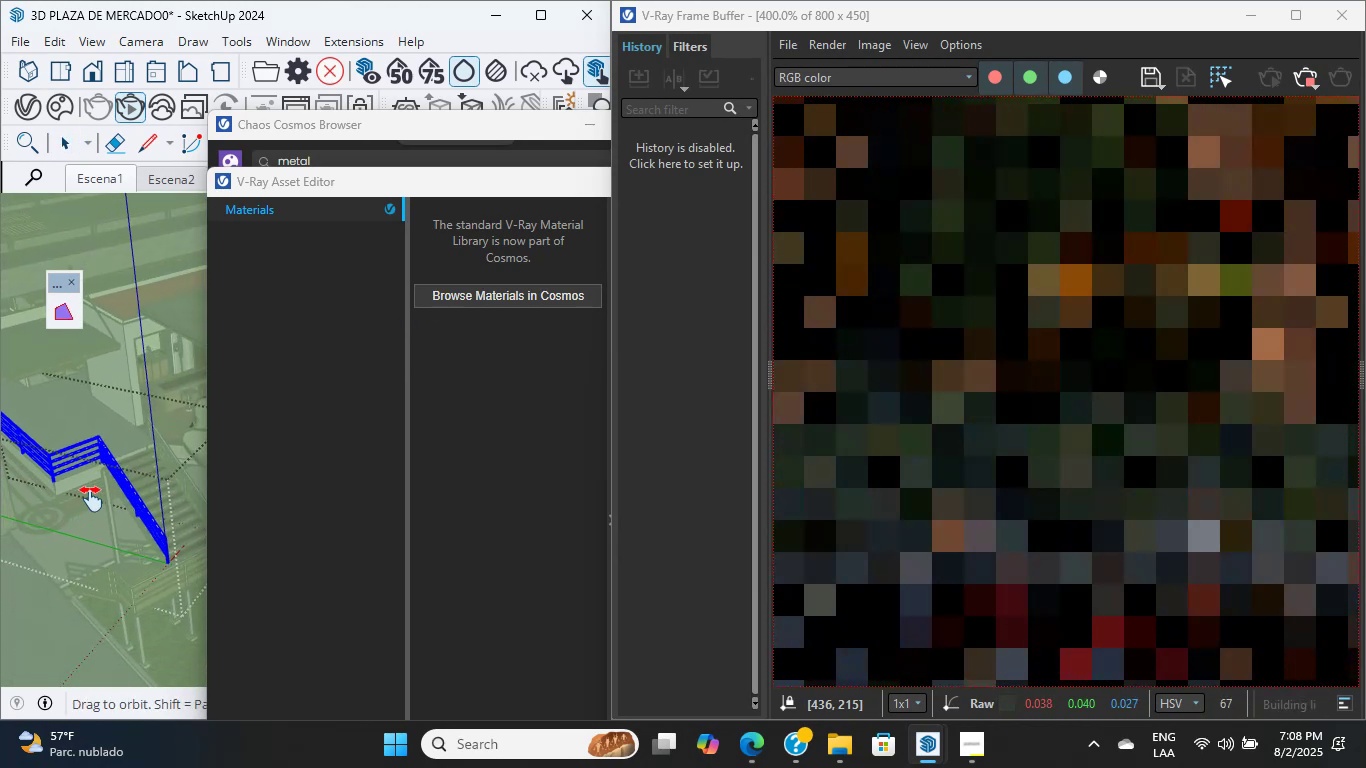 
hold_key(key=ShiftLeft, duration=0.99)
 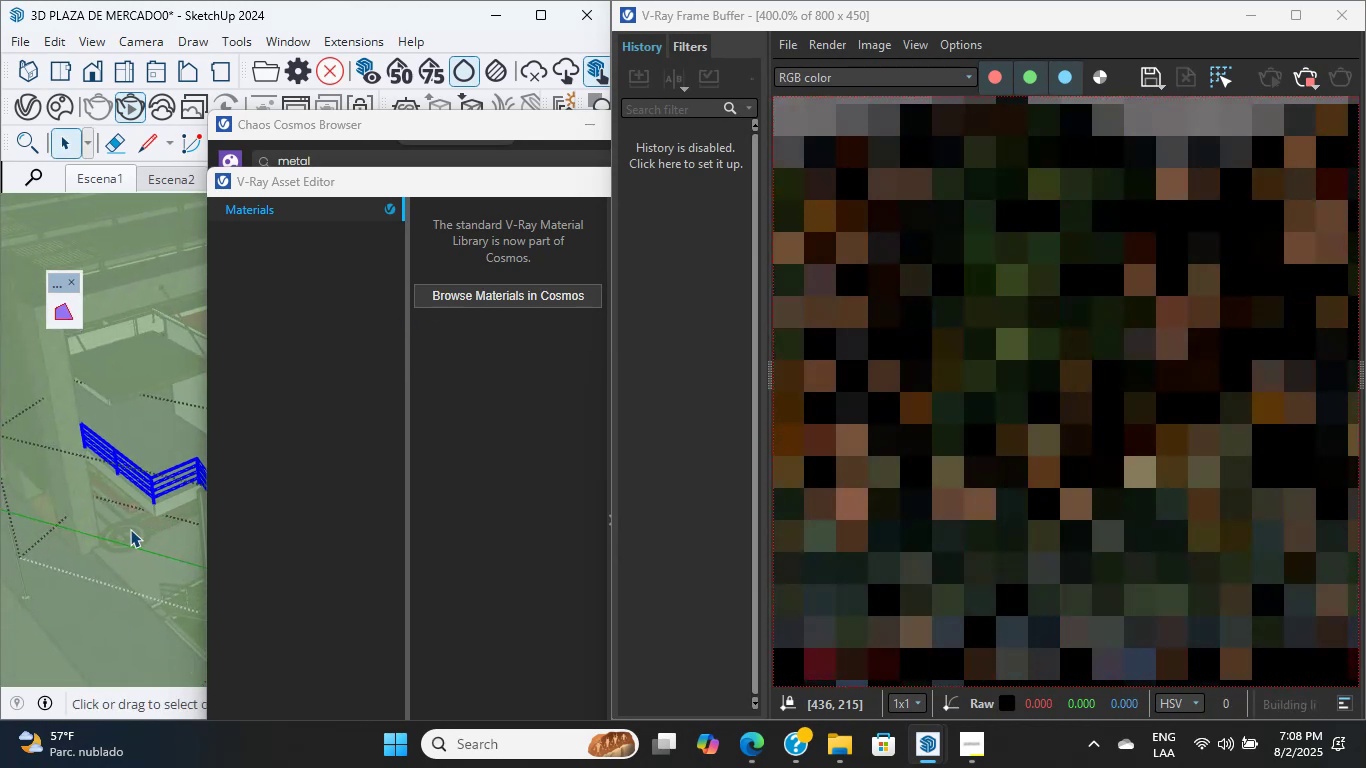 
hold_key(key=ShiftLeft, duration=0.34)
 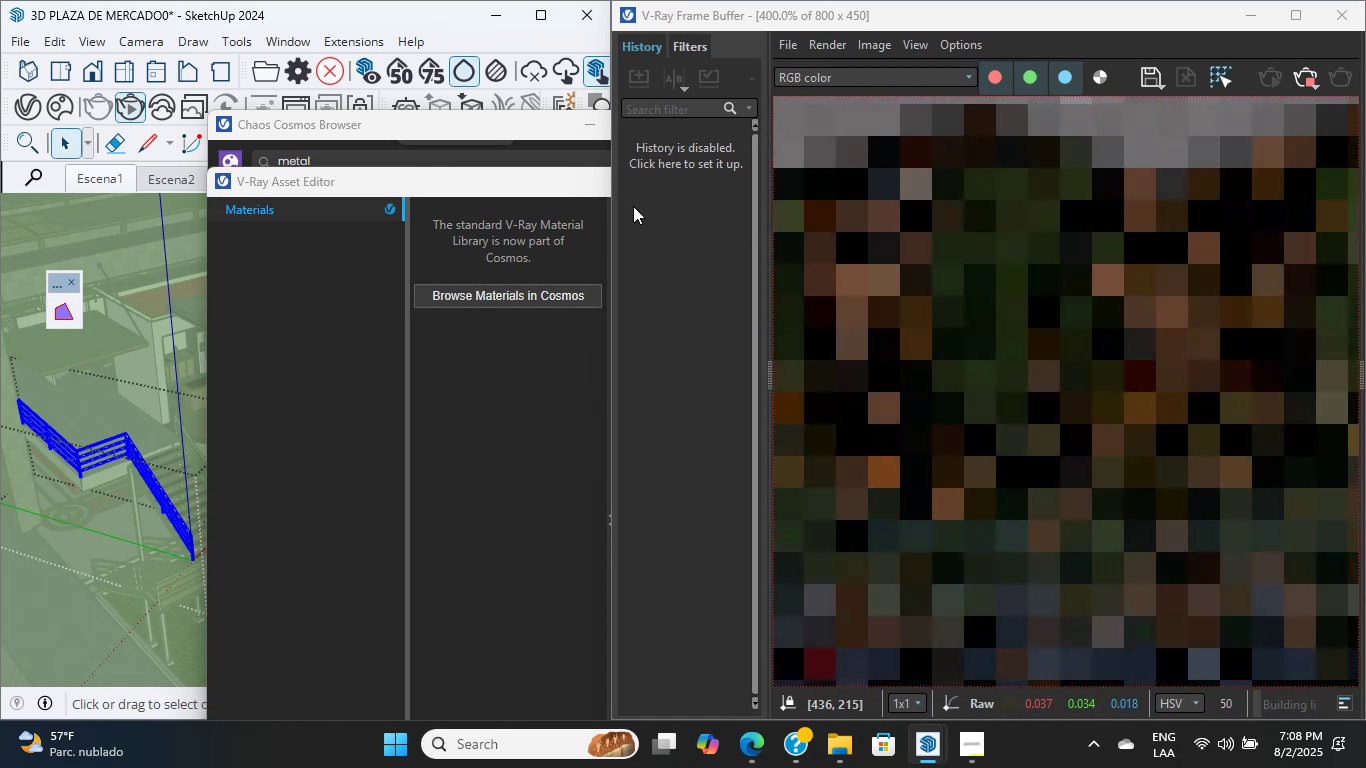 
mouse_move([501, 162])
 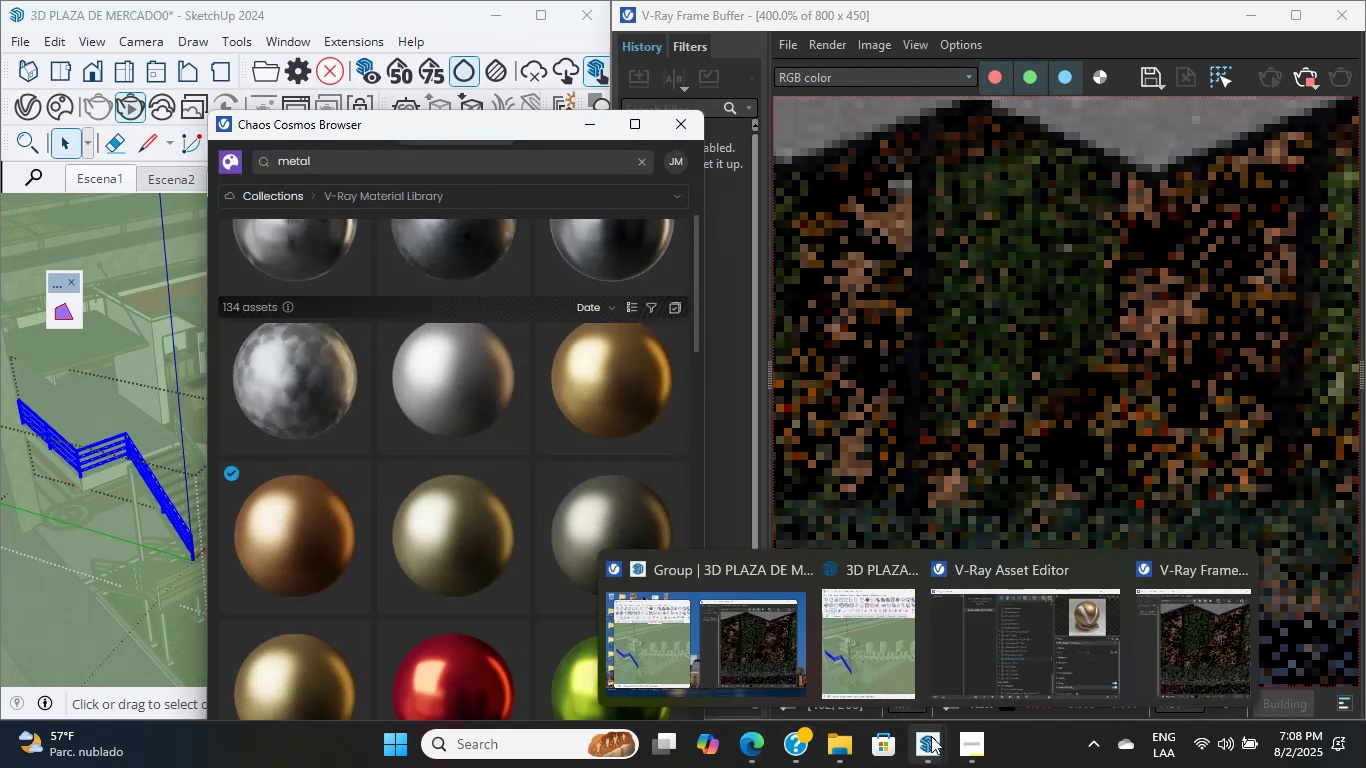 
left_click([1030, 660])
 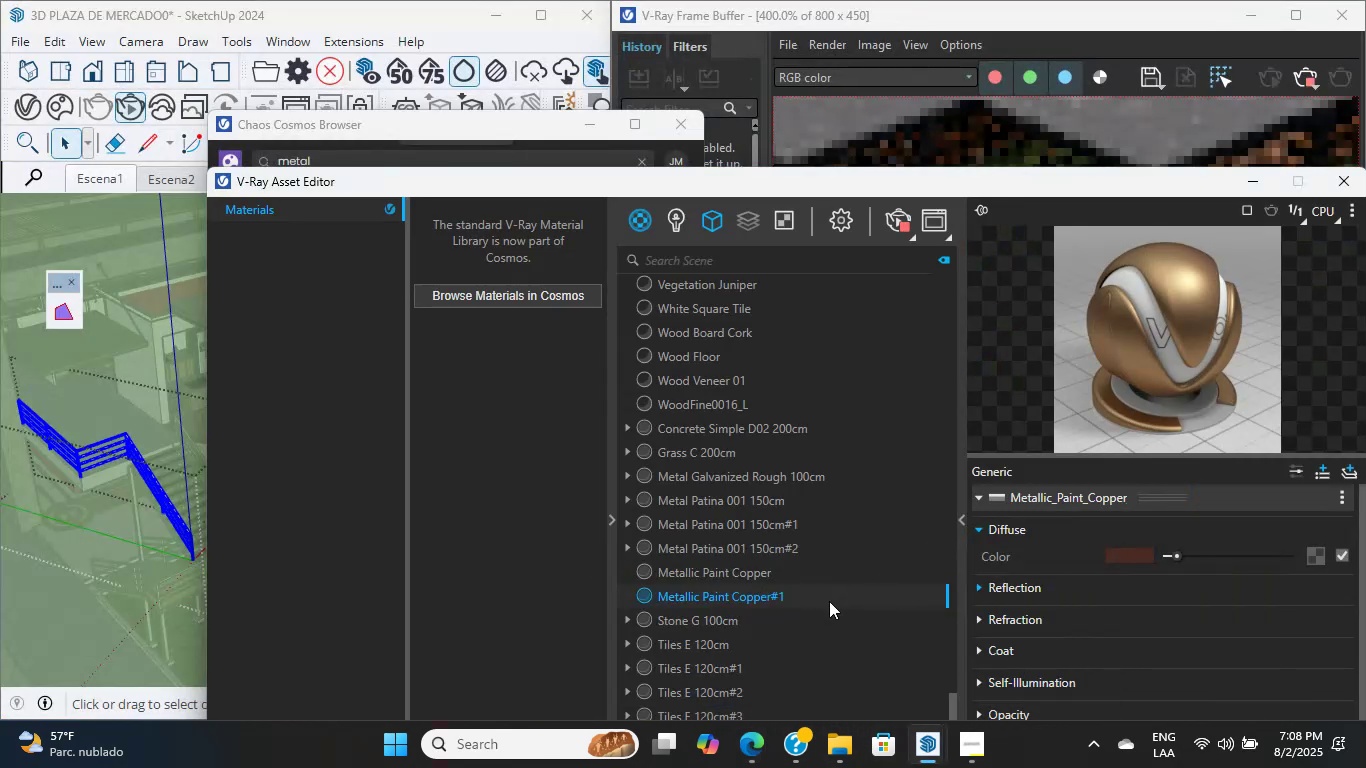 
right_click([823, 599])
 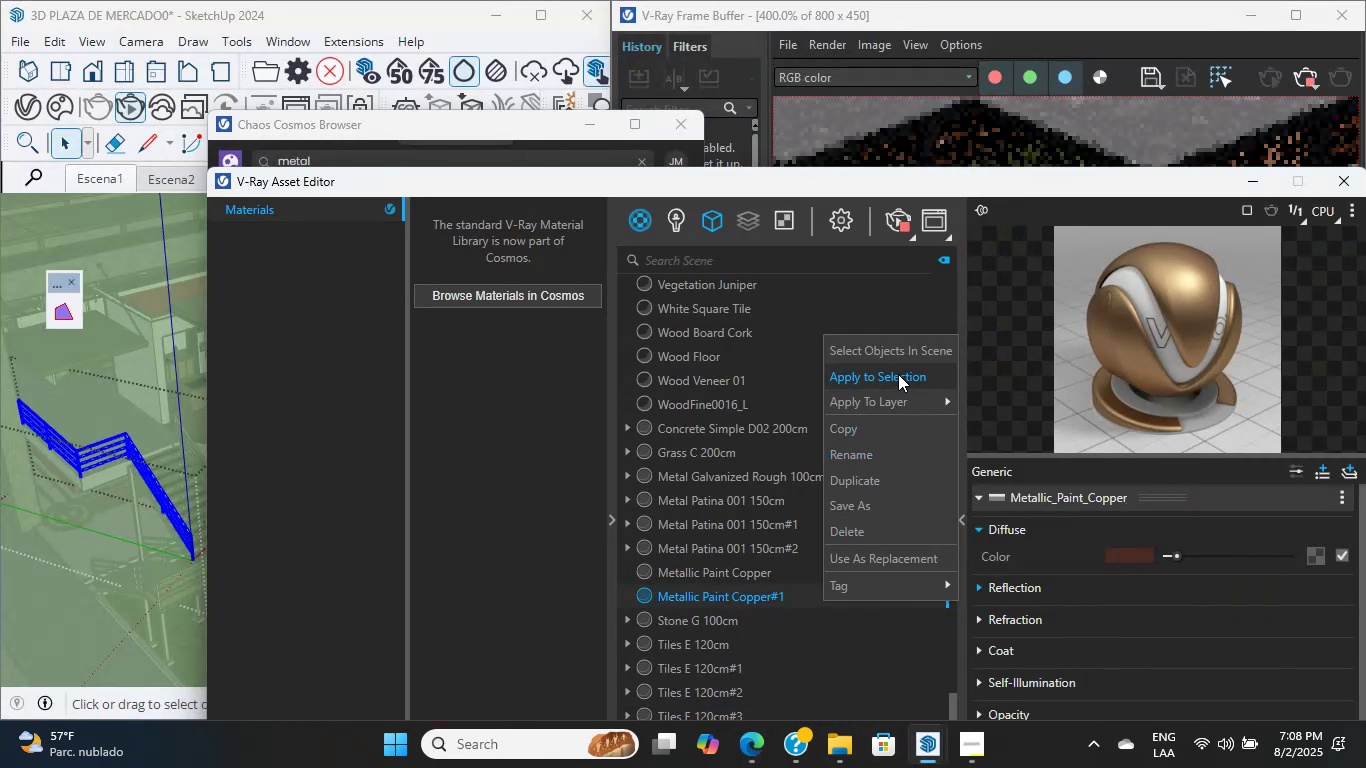 
left_click([898, 374])
 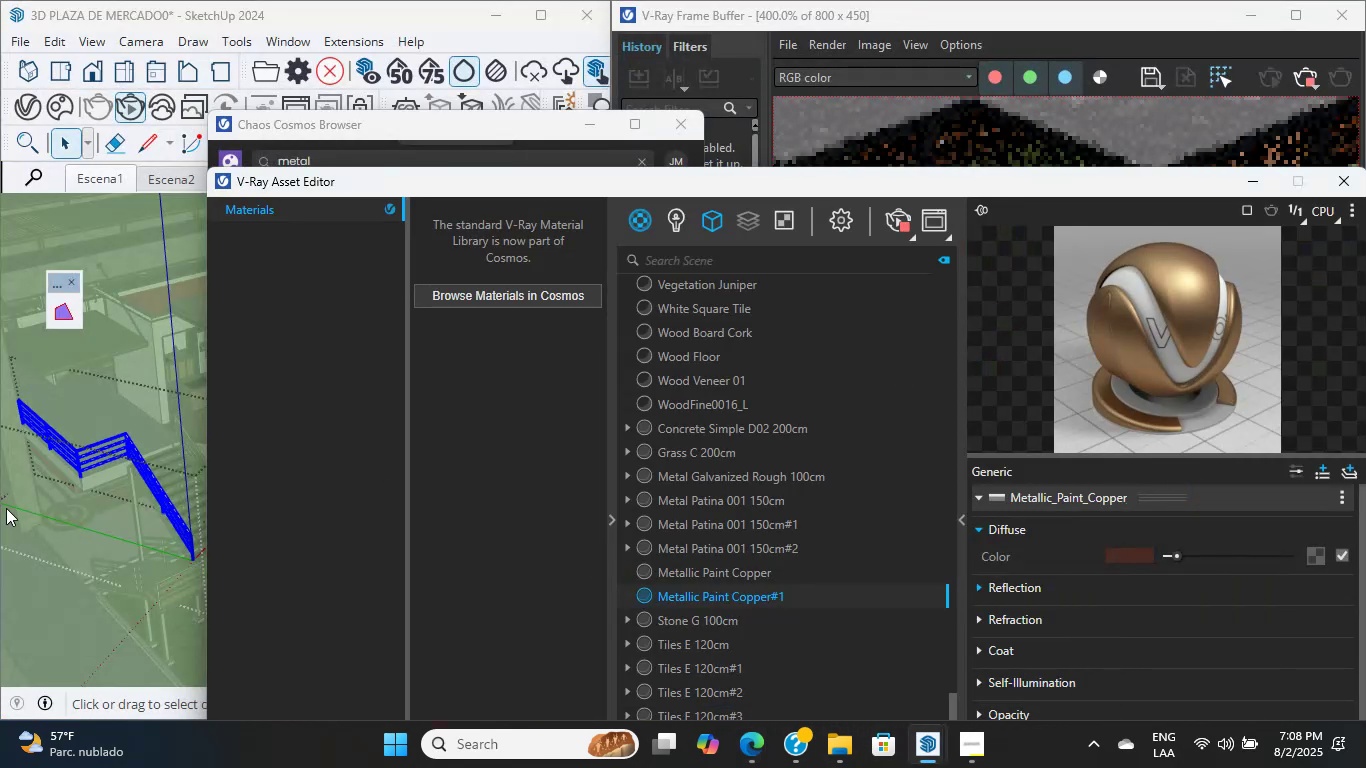 
scroll: coordinate [149, 525], scroll_direction: up, amount: 15.0
 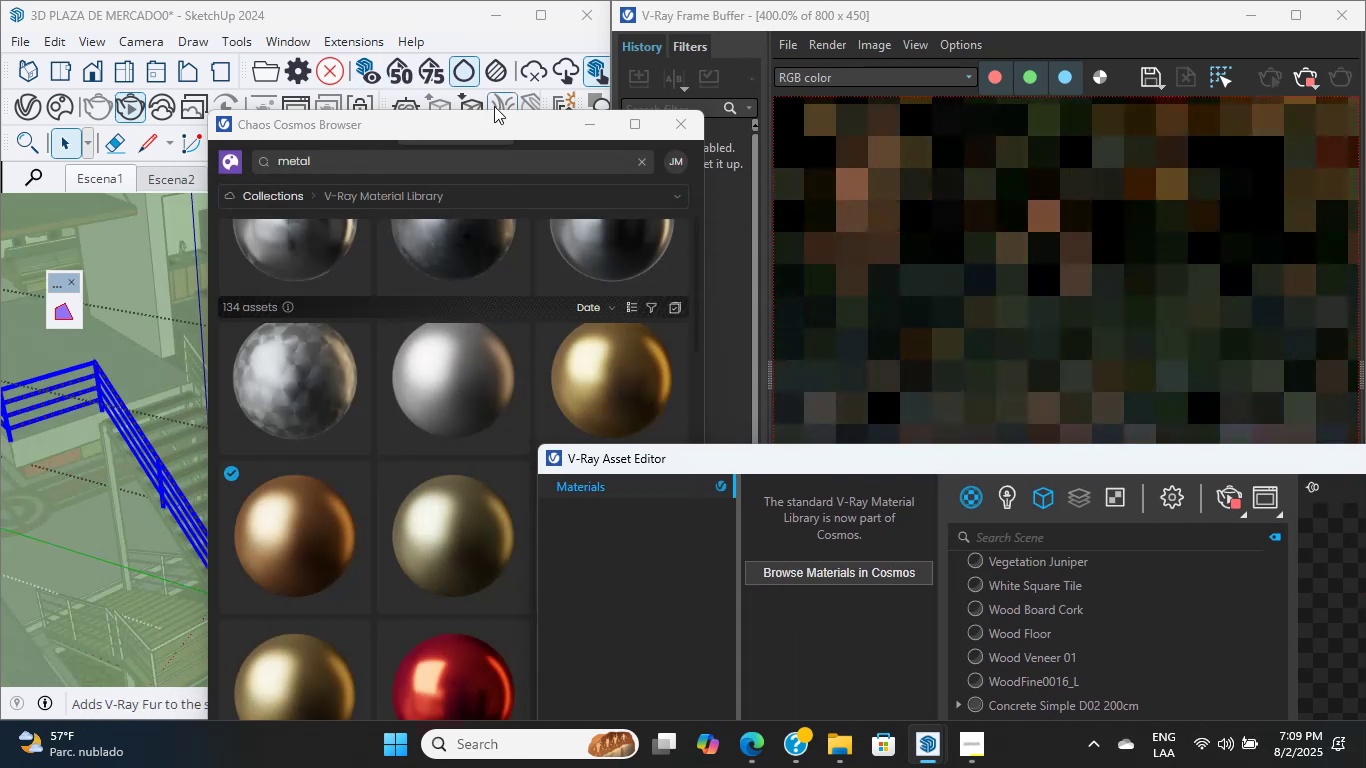 
left_click([574, 124])
 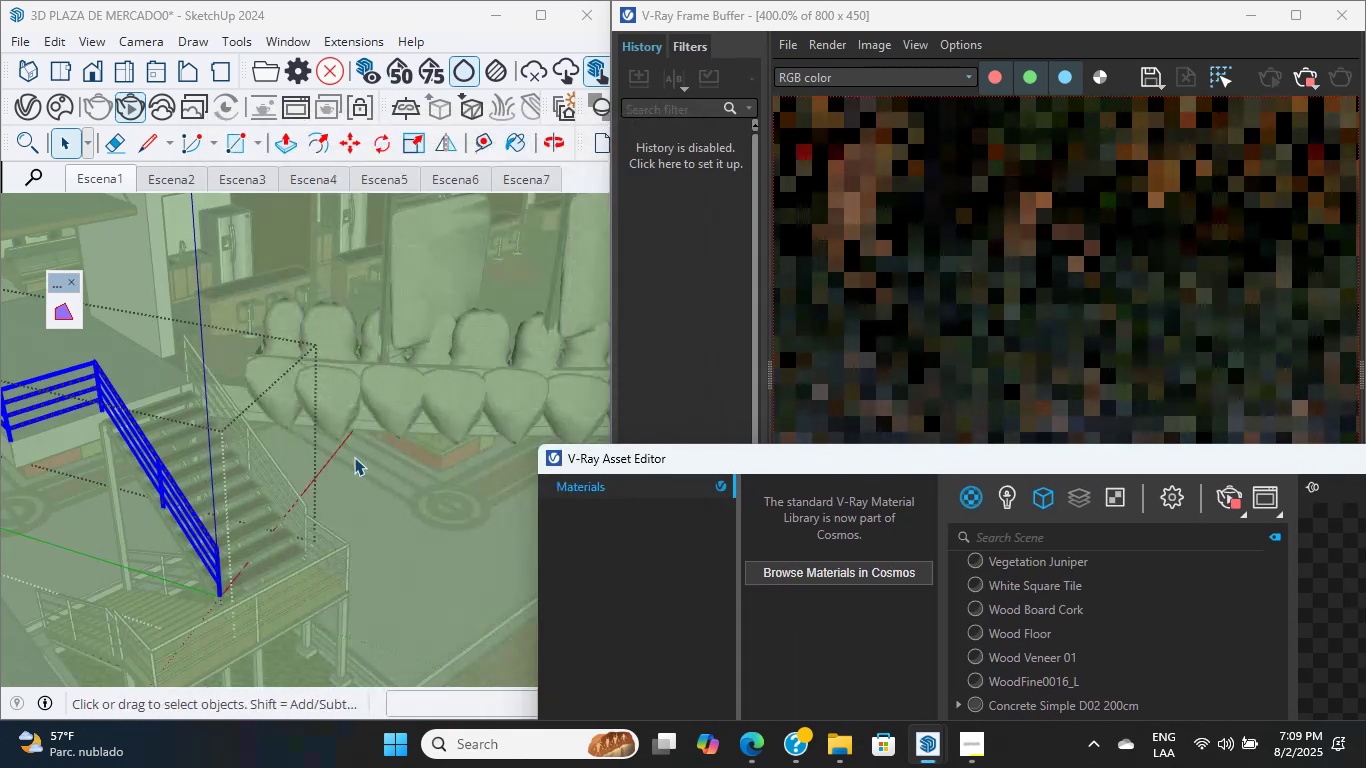 
hold_key(key=ShiftLeft, duration=1.53)
scroll: coordinate [159, 579], scroll_direction: up, amount: 23.0
 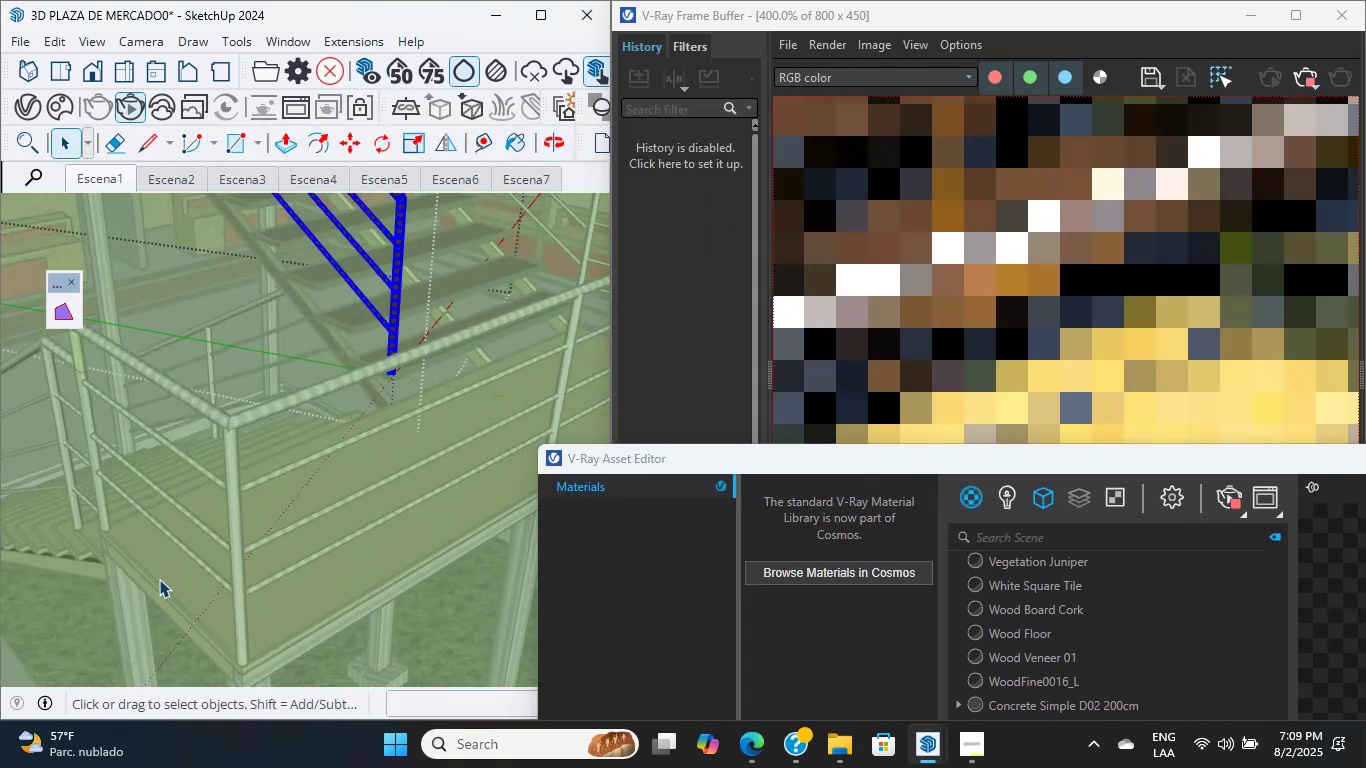 
left_click([165, 576])
 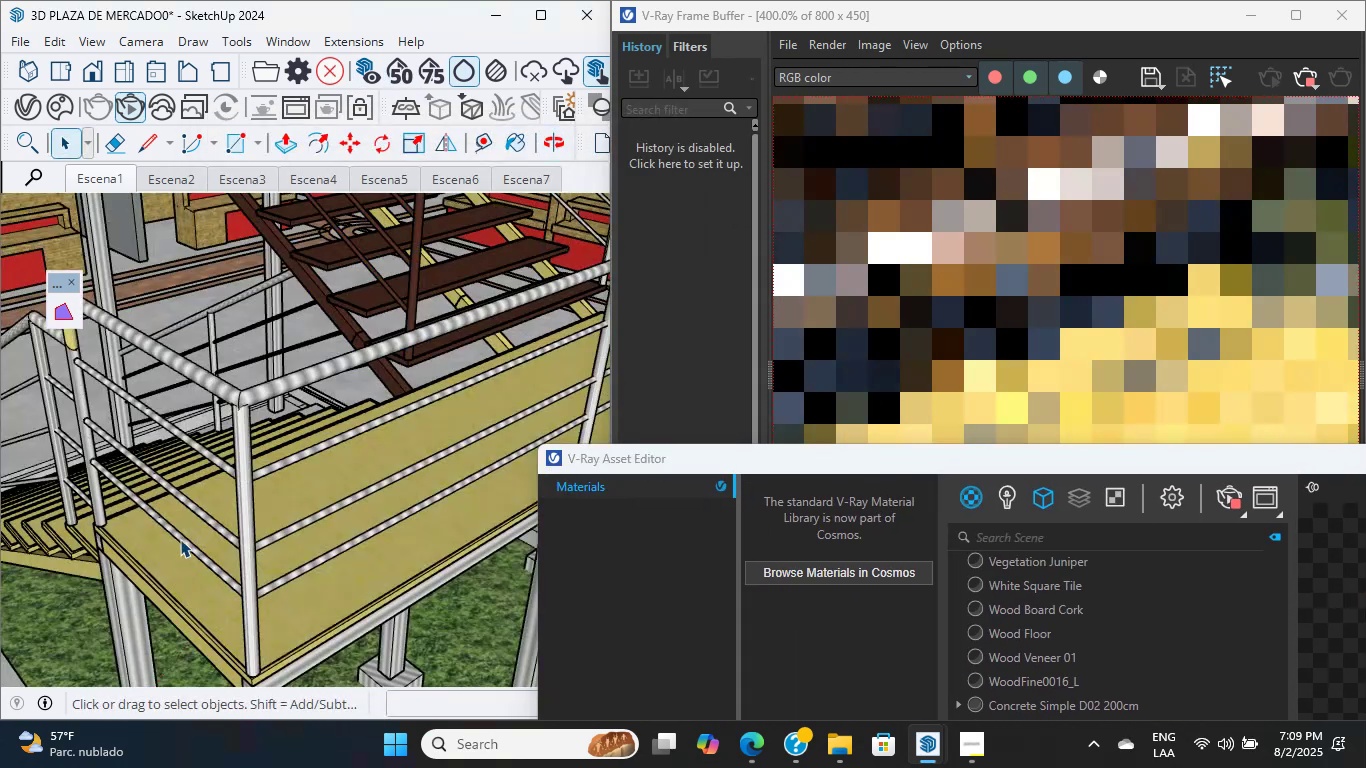 
hold_key(key=ShiftLeft, duration=0.32)
 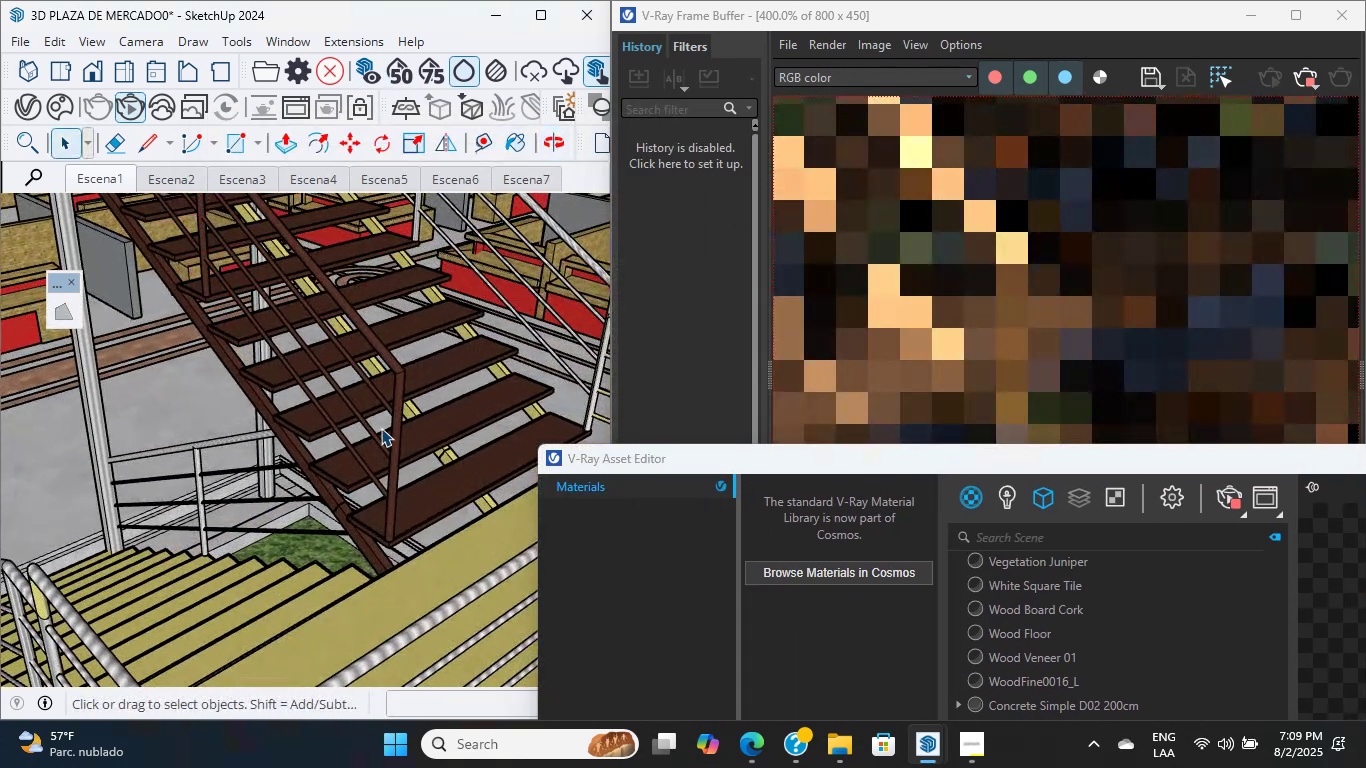 
scroll: coordinate [427, 369], scroll_direction: down, amount: 8.0
 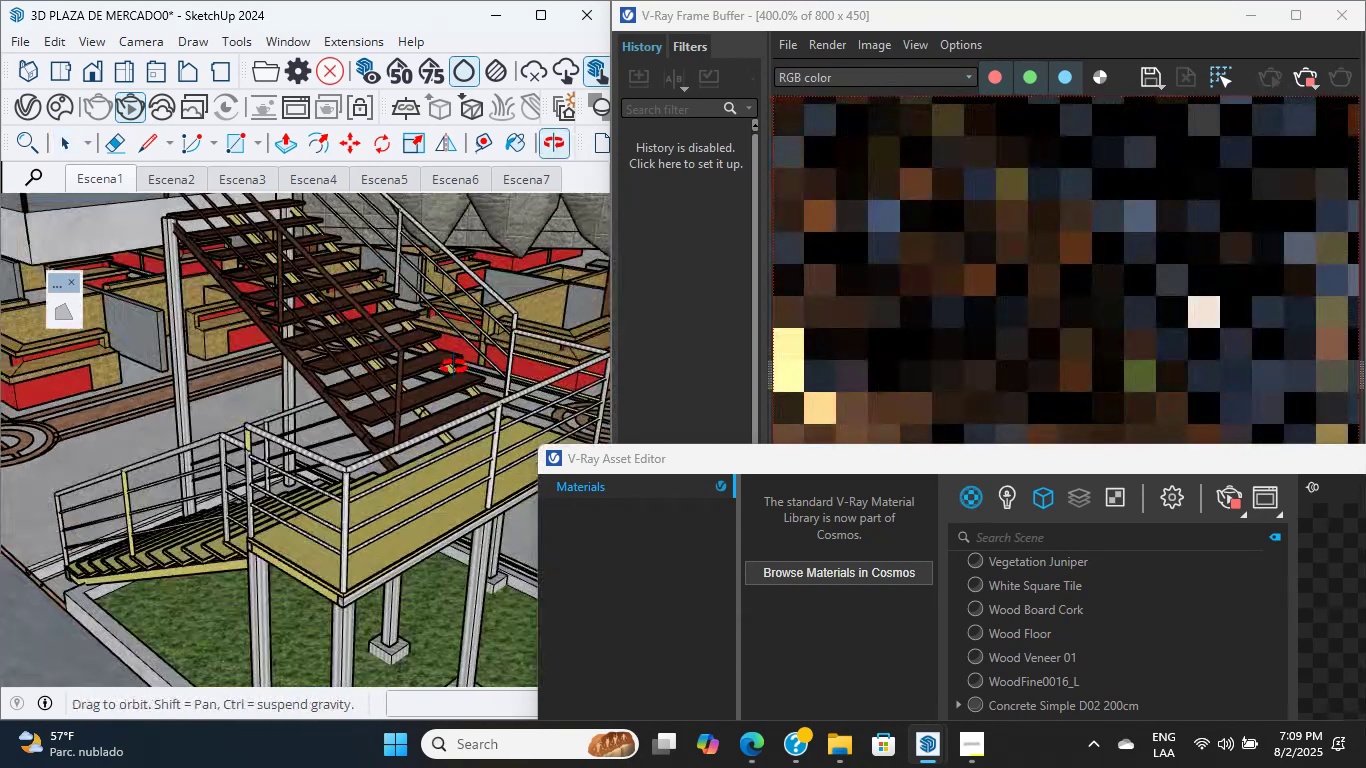 
hold_key(key=ShiftLeft, duration=0.5)
scroll: coordinate [184, 401], scroll_direction: up, amount: 4.0
 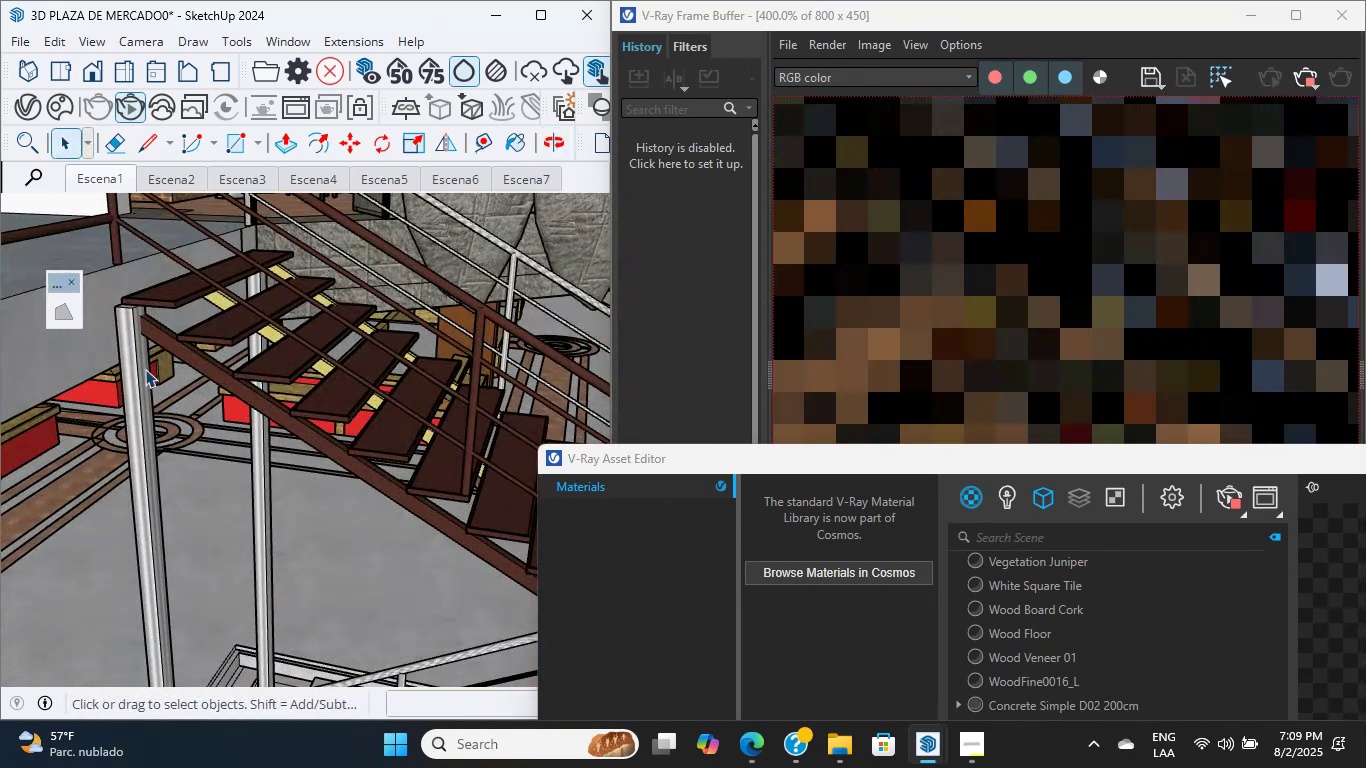 
double_click([143, 365])
 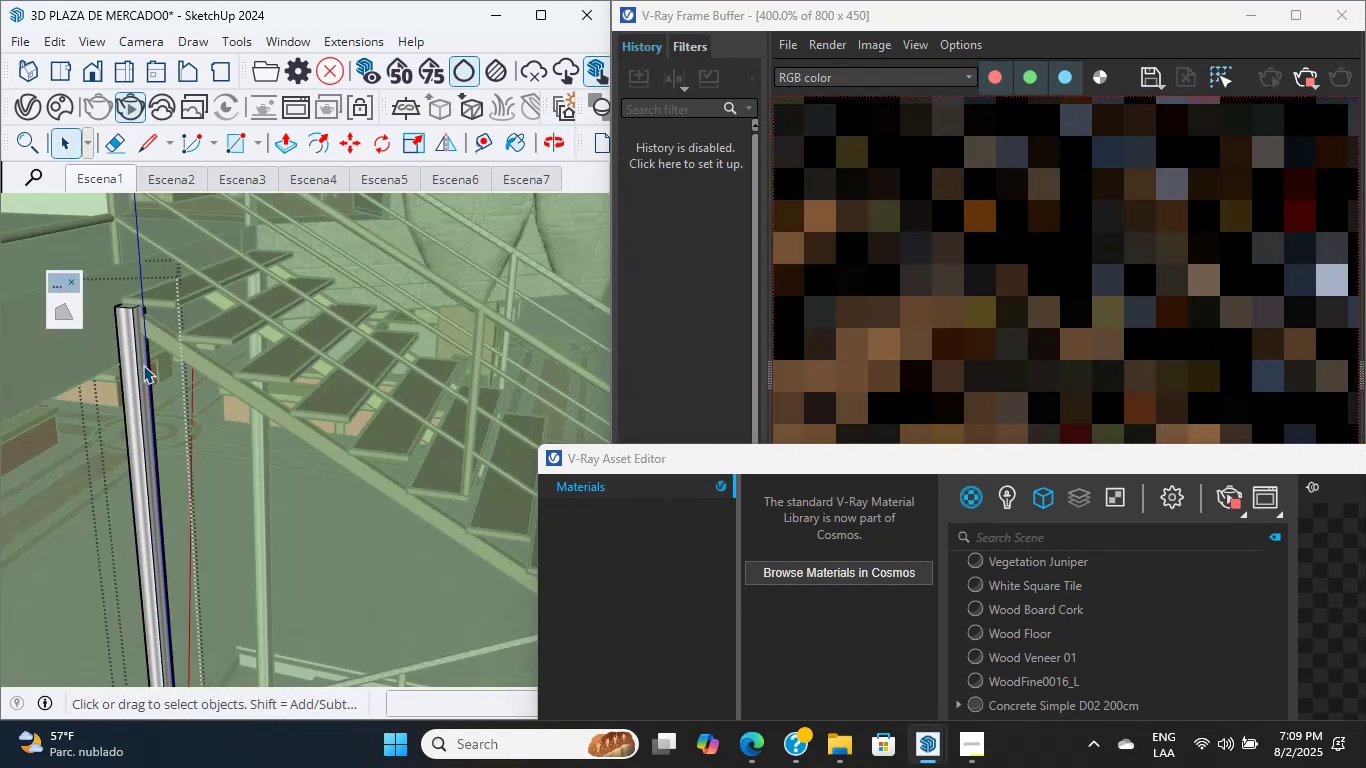 
scroll: coordinate [169, 425], scroll_direction: down, amount: 1.0
 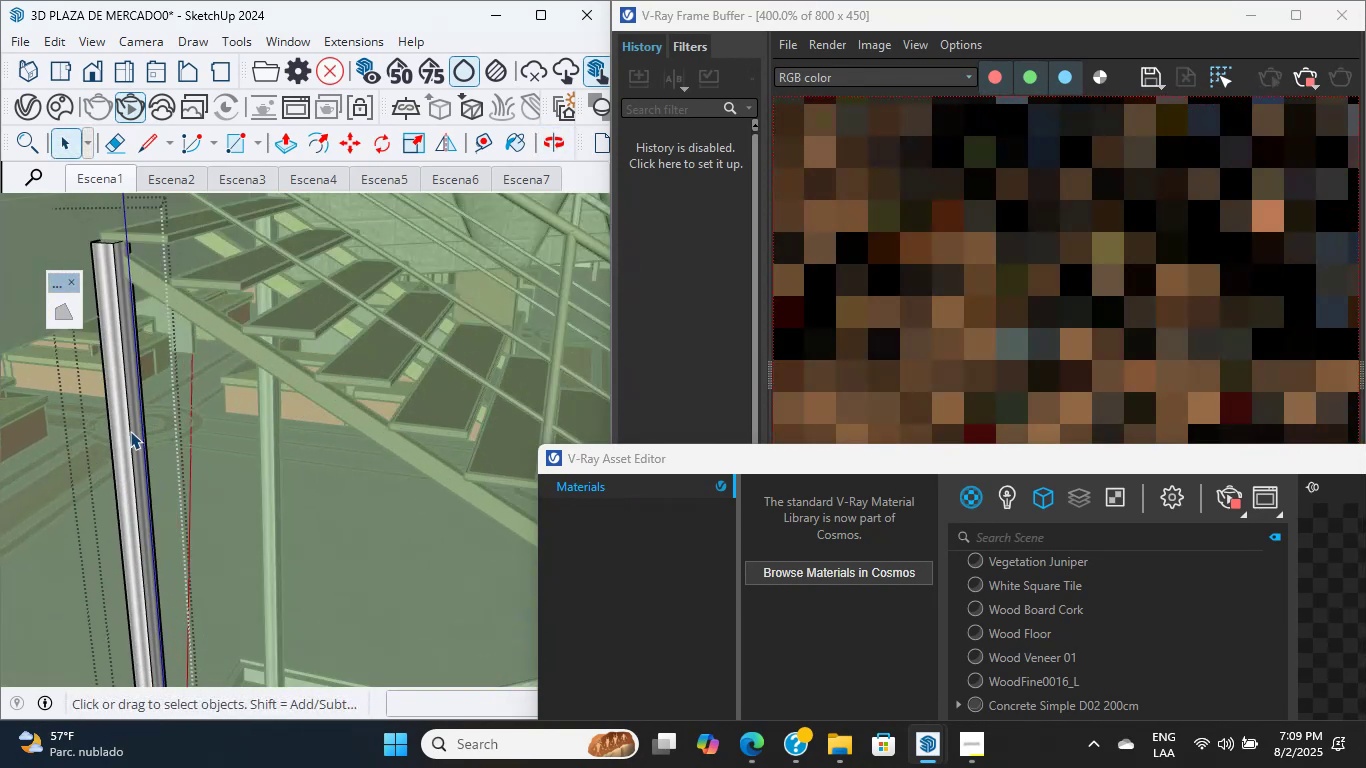 
key(Escape)
 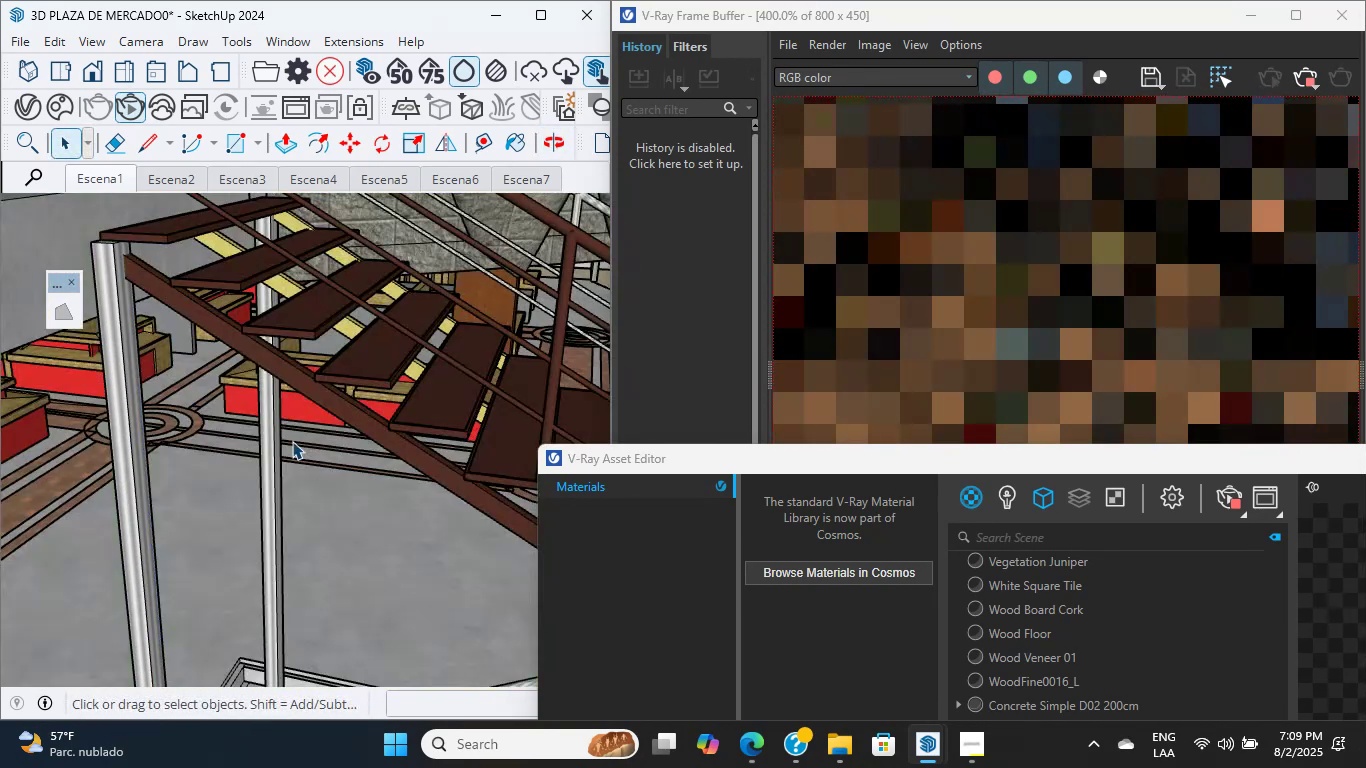 
left_click([260, 436])
 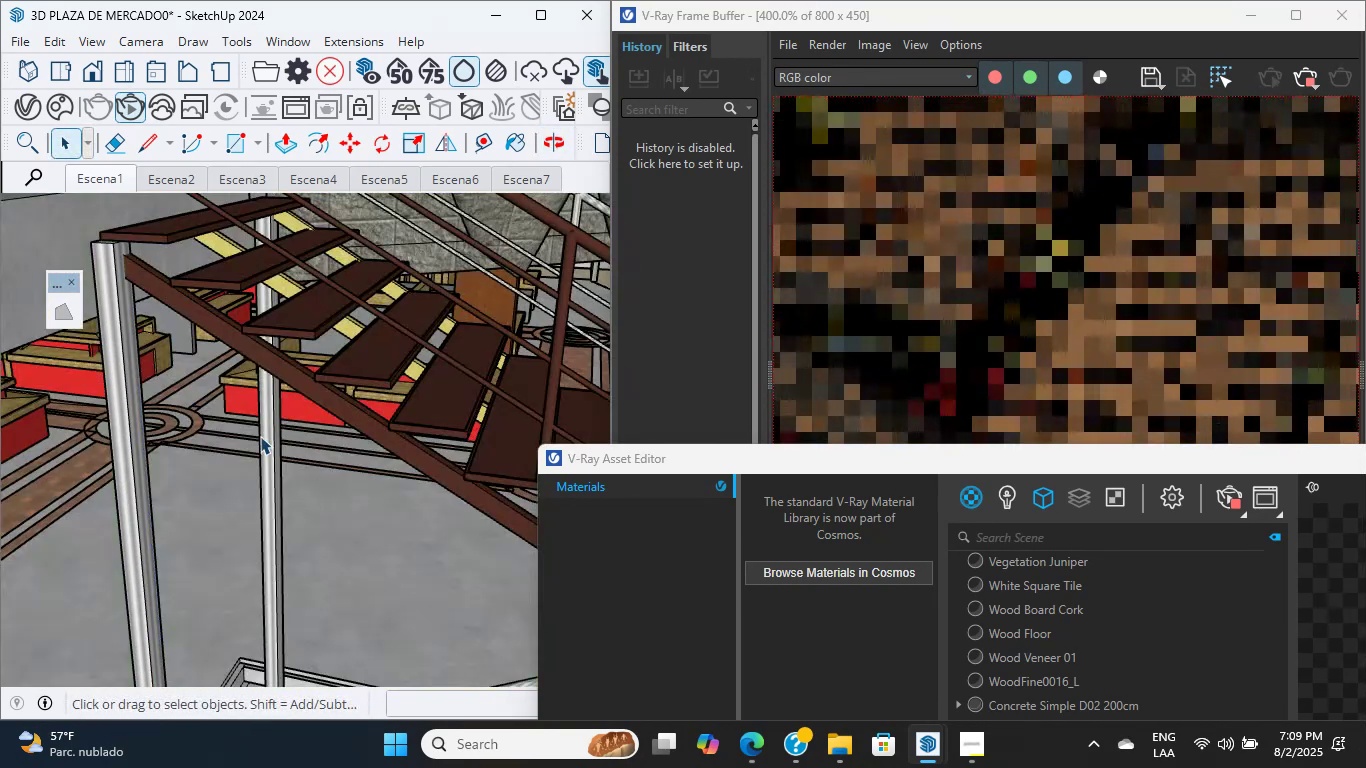 
hold_key(key=ShiftLeft, duration=8.39)
scroll: coordinate [229, 433], scroll_direction: down, amount: 11.0
 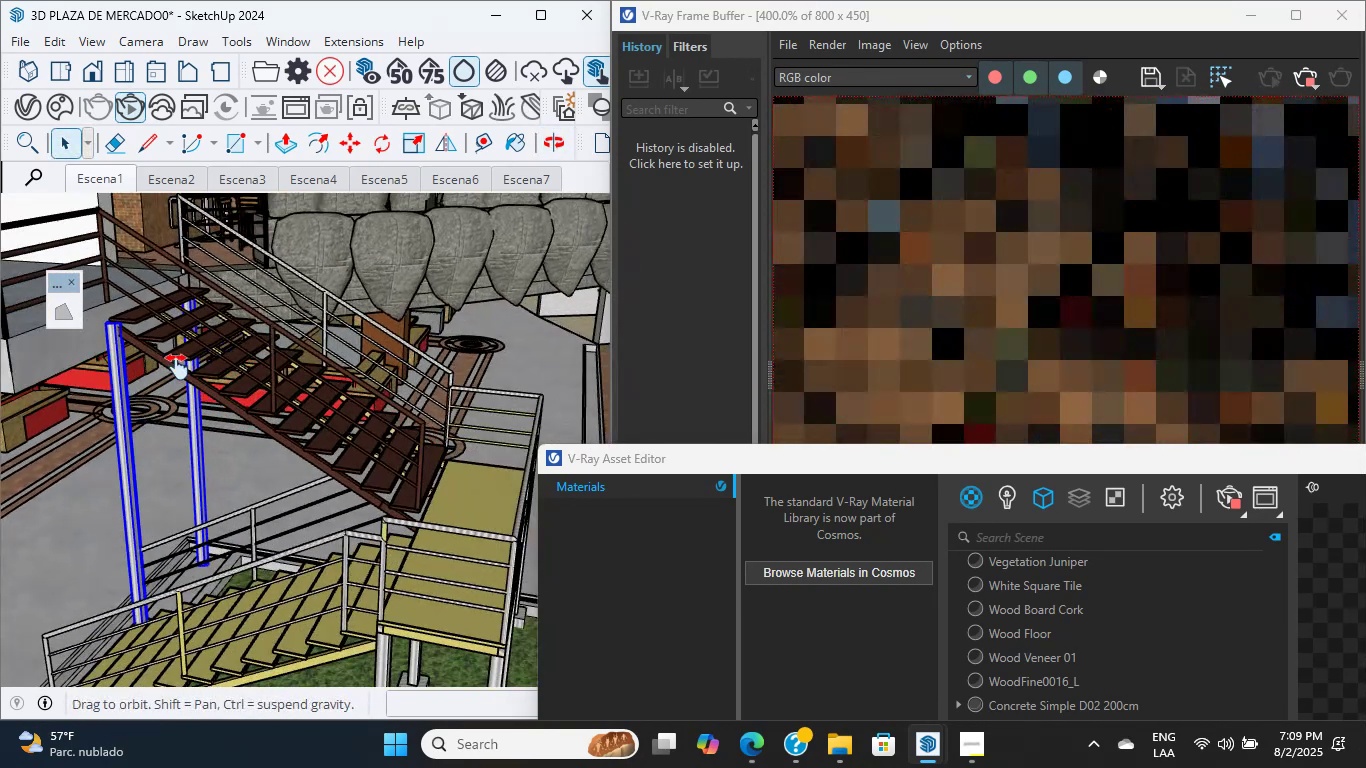 
scroll: coordinate [298, 483], scroll_direction: up, amount: 8.0
 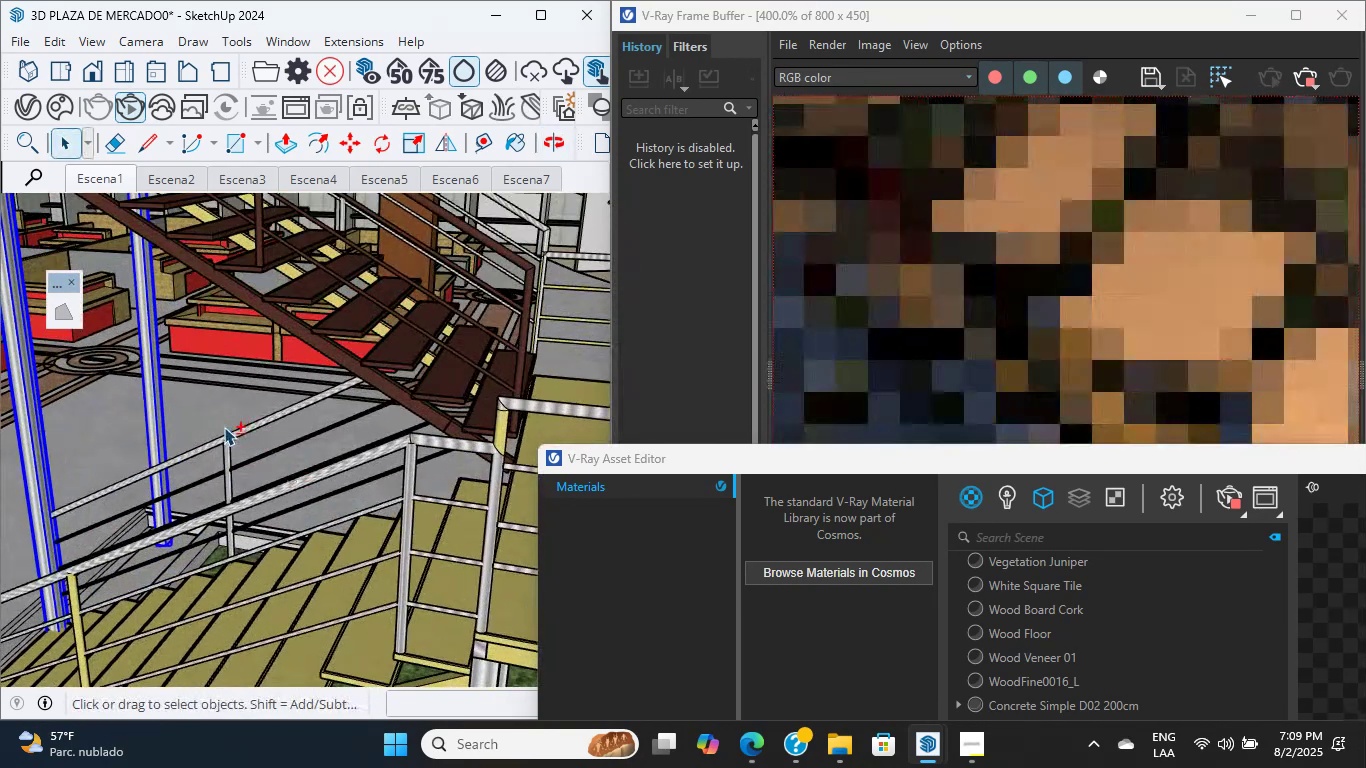 
left_click([230, 442])
 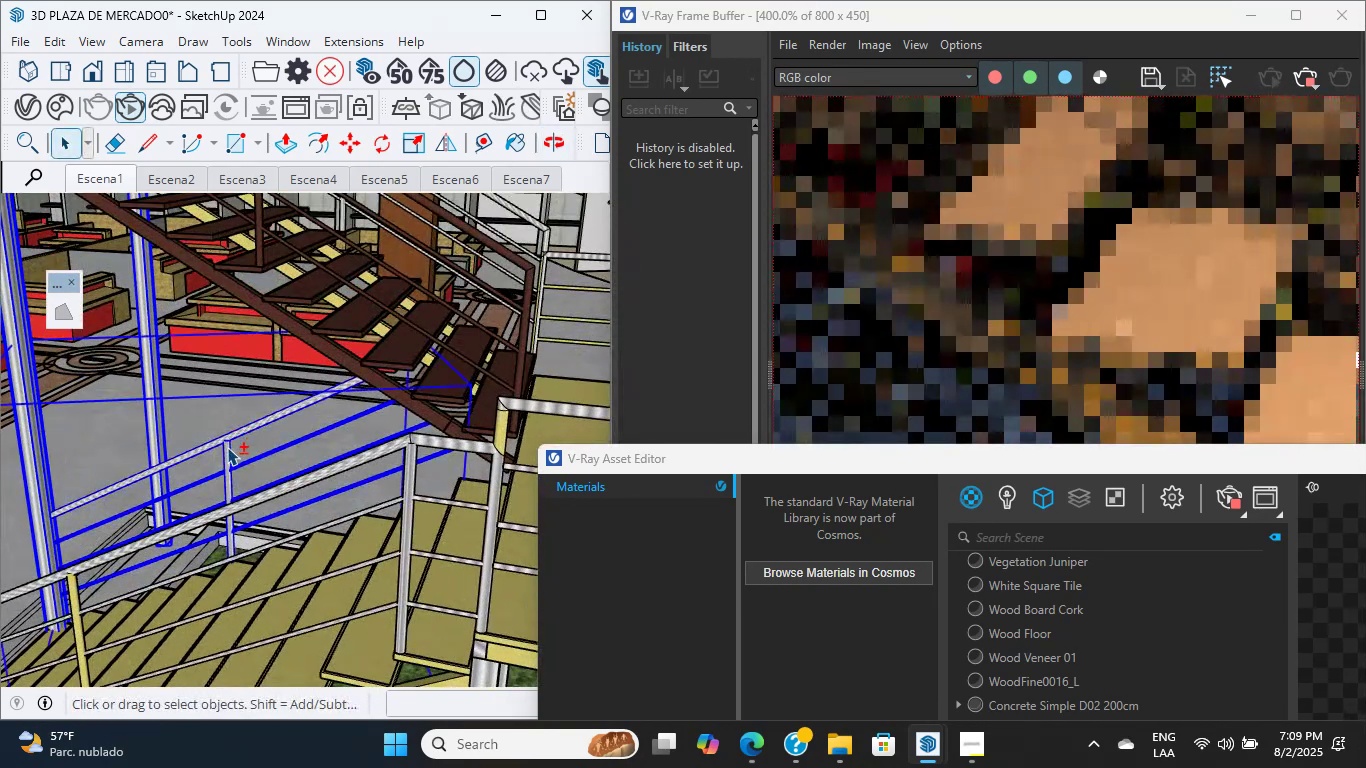 
scroll: coordinate [225, 504], scroll_direction: down, amount: 3.0
 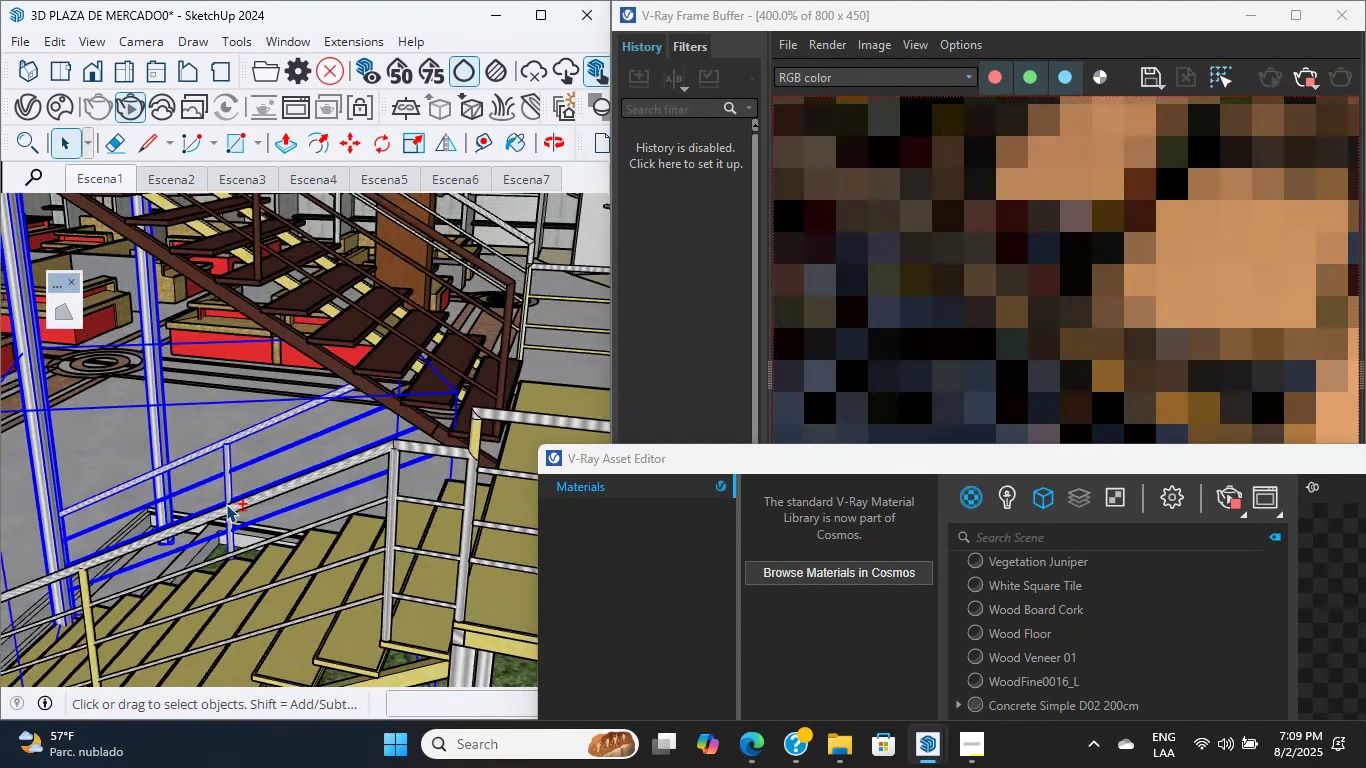 
left_click([226, 504])
 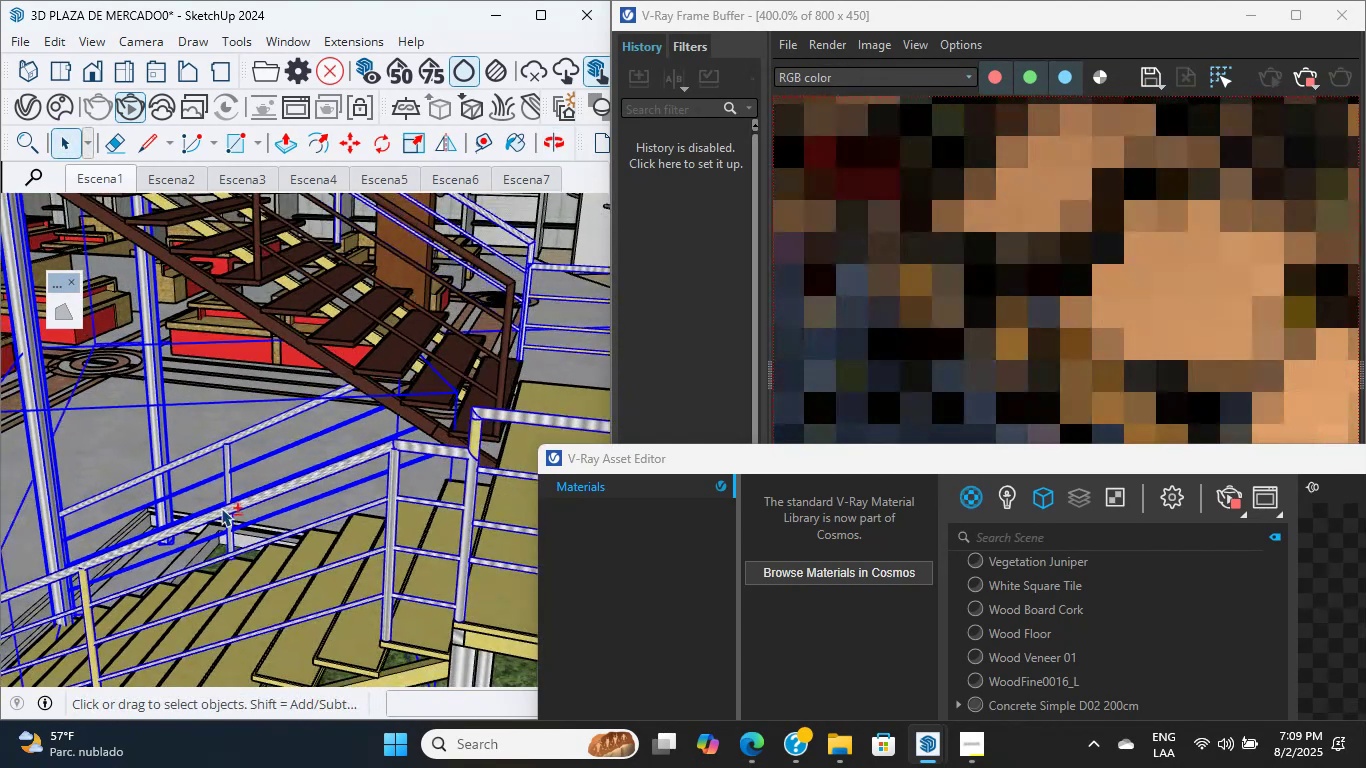 
scroll: coordinate [192, 447], scroll_direction: down, amount: 25.0
 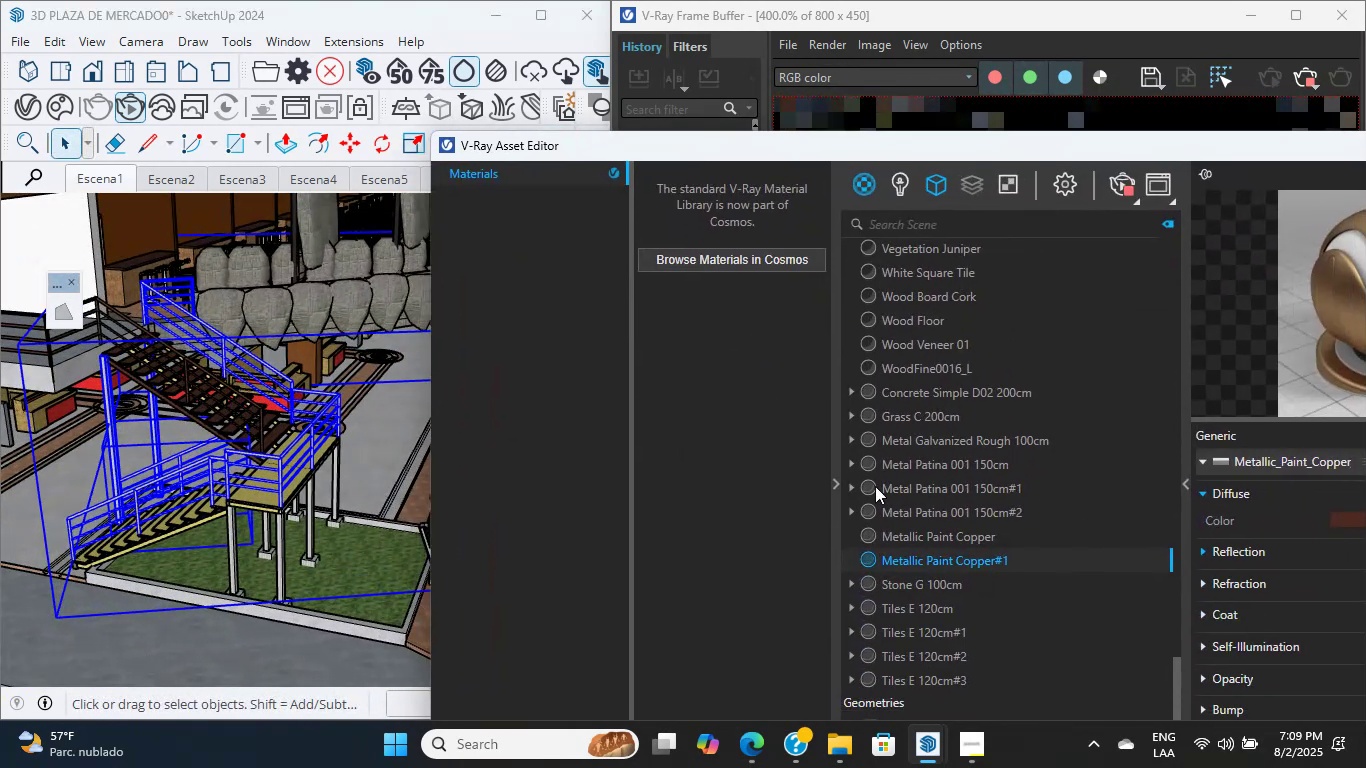 
mouse_move([928, 549])
 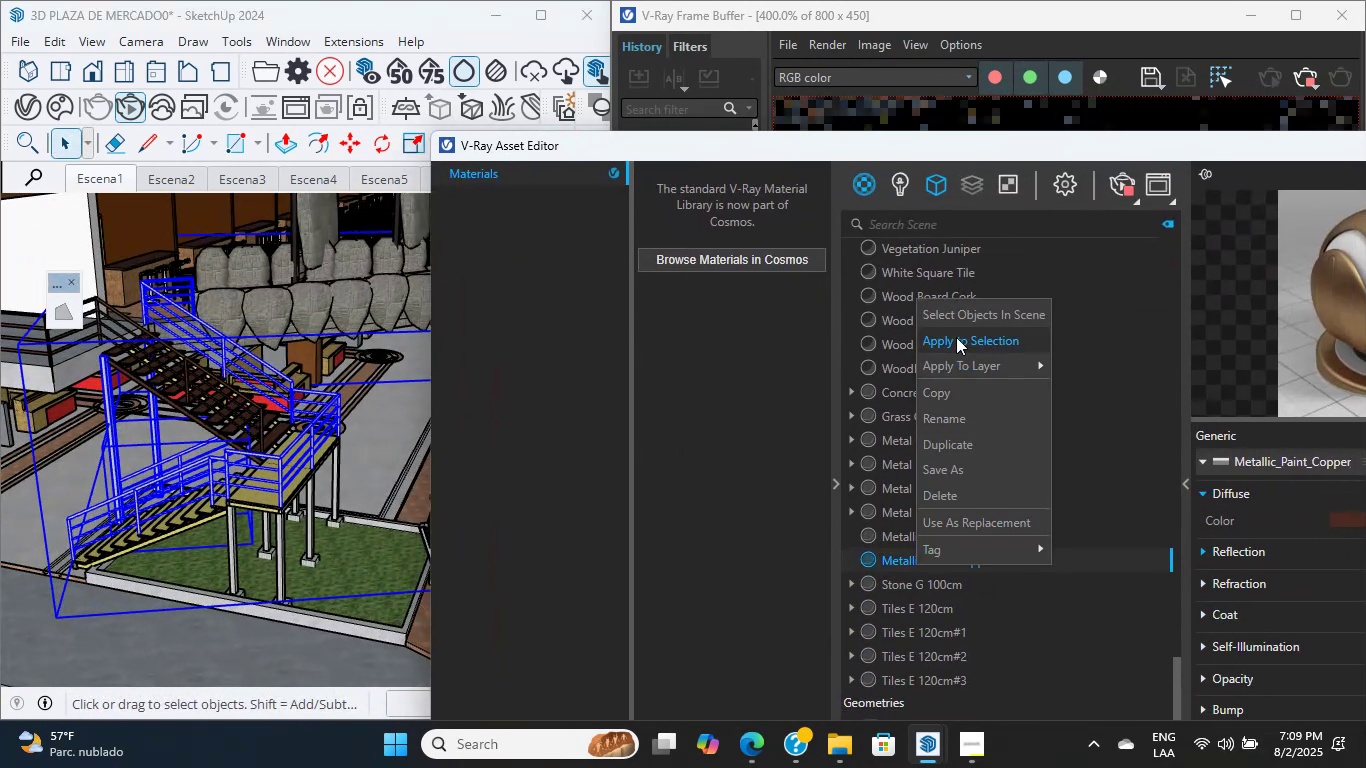 
left_click([956, 337])
 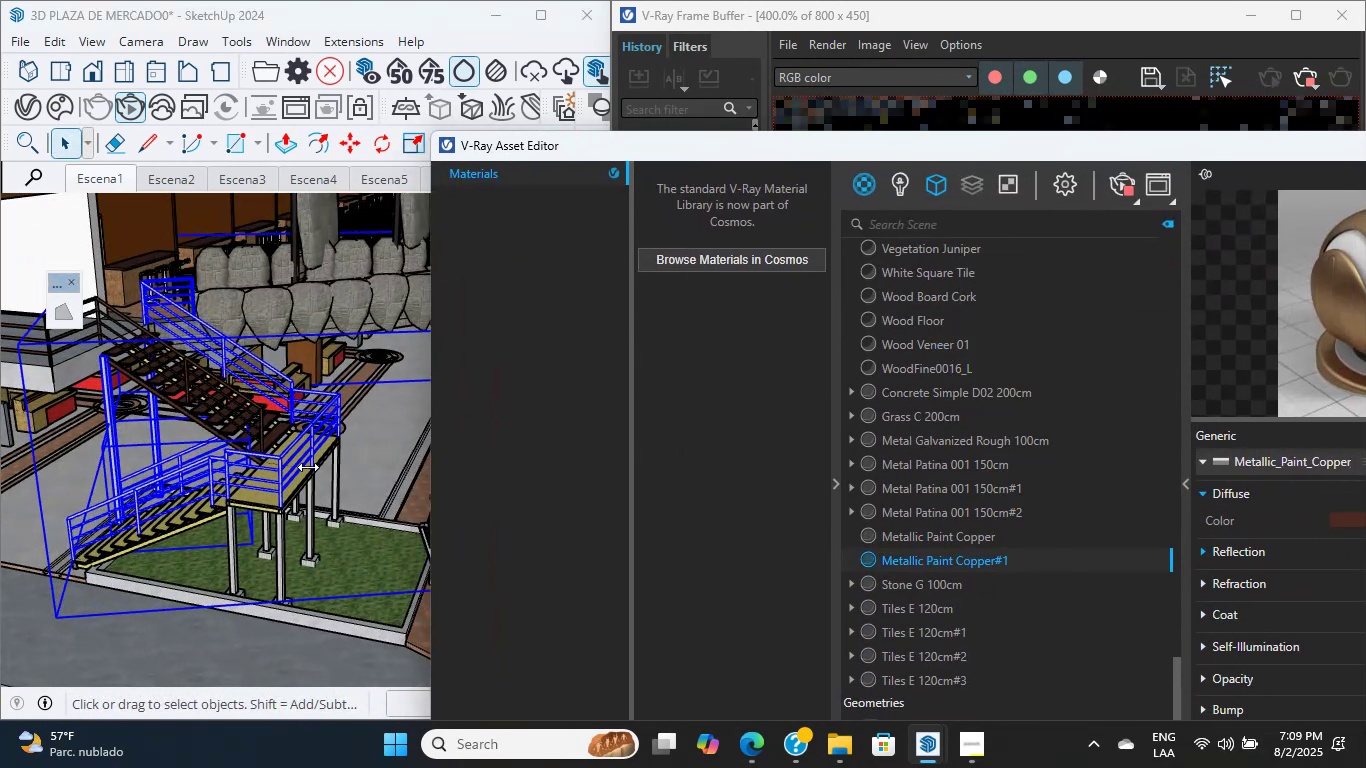 
scroll: coordinate [202, 492], scroll_direction: up, amount: 21.0
 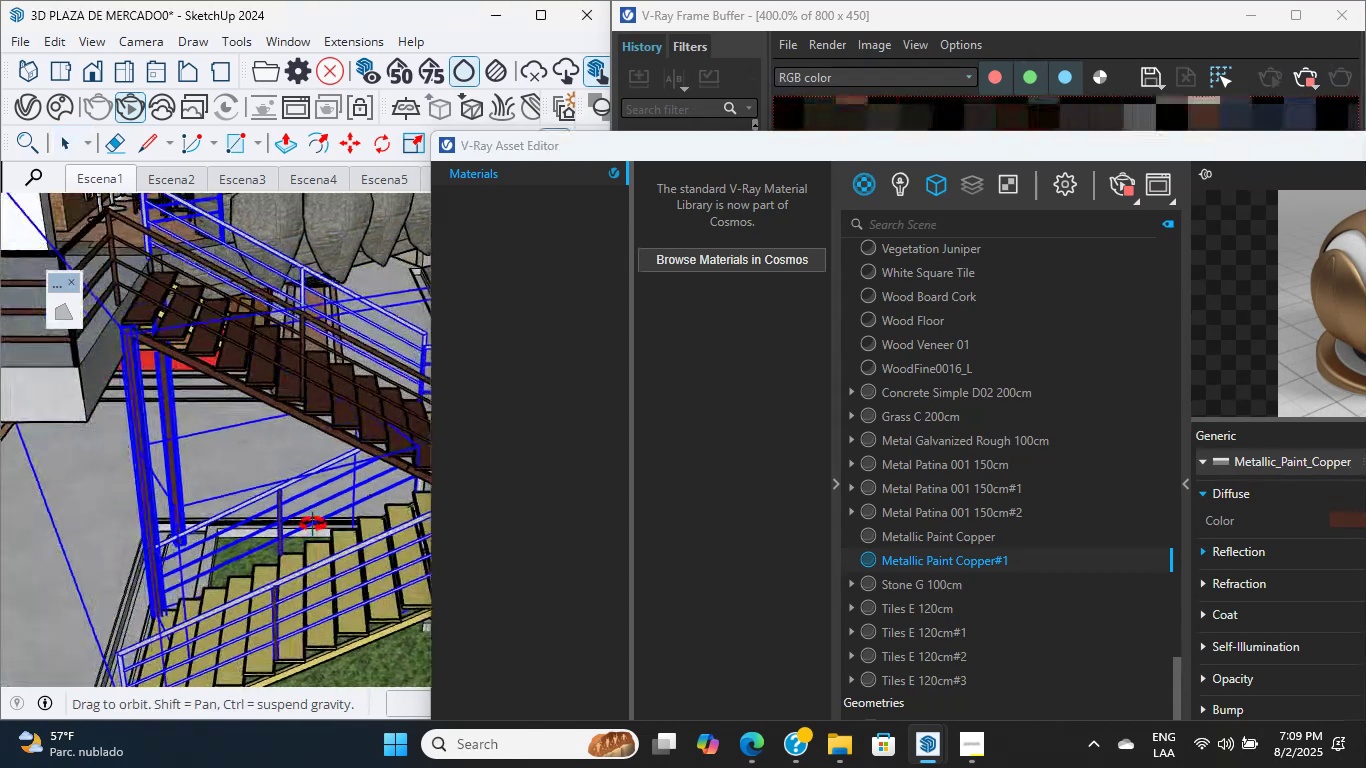 
hold_key(key=ShiftLeft, duration=1.1)
scroll: coordinate [348, 403], scroll_direction: up, amount: 14.0
 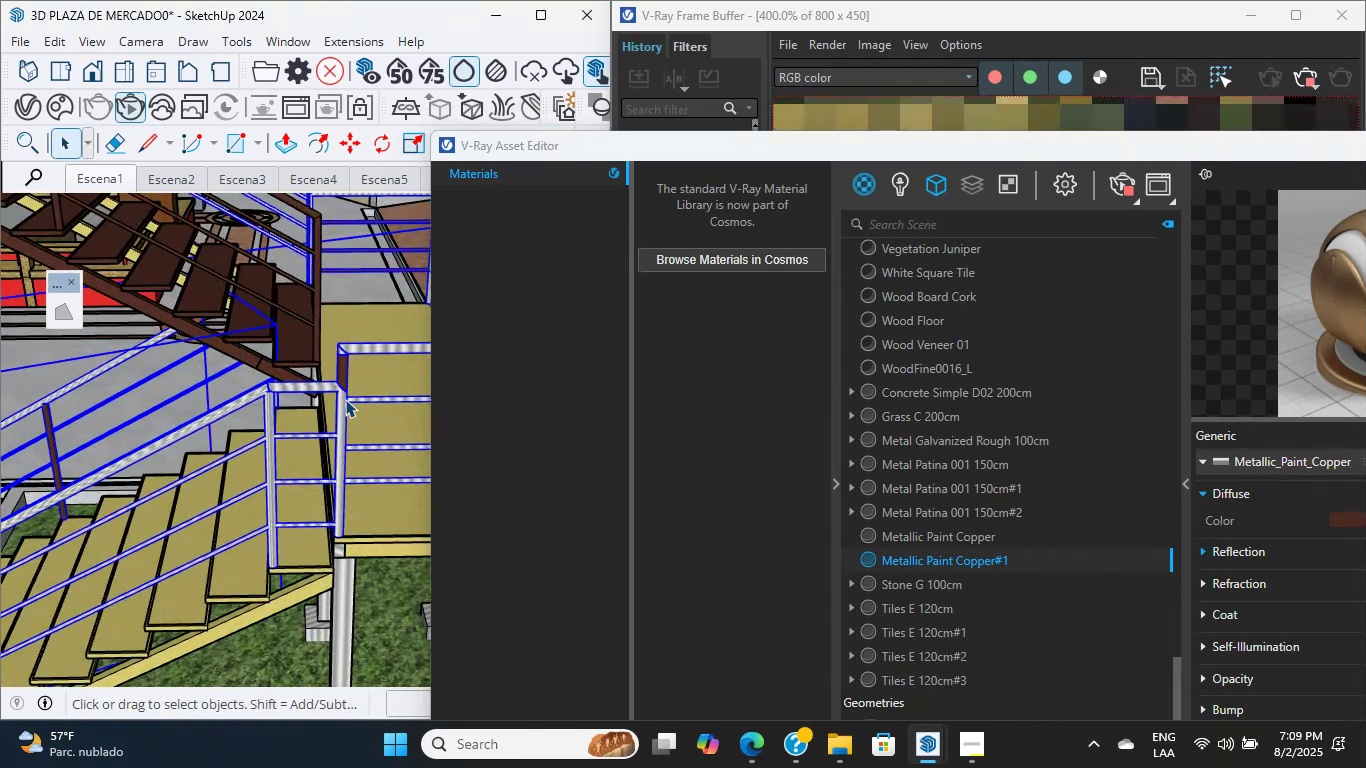 
double_click([345, 399])
 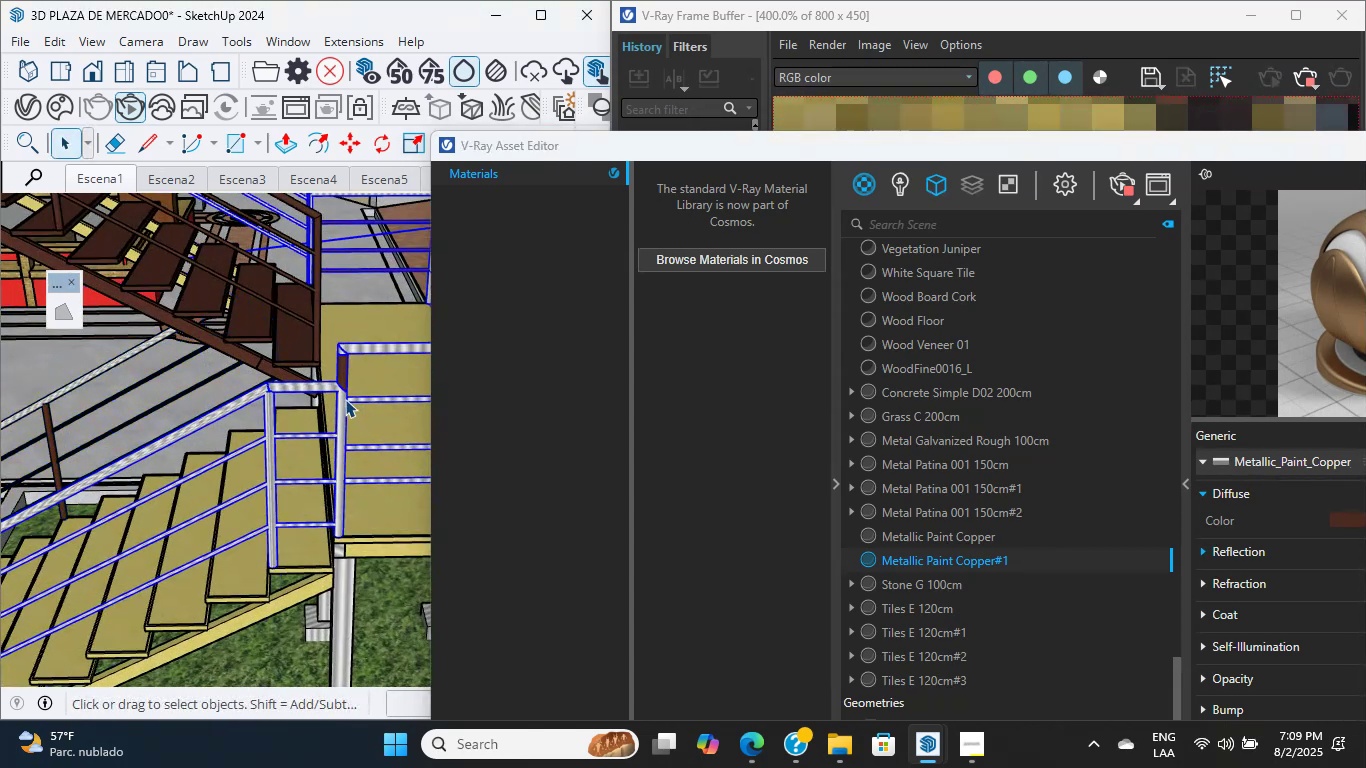 
scroll: coordinate [345, 399], scroll_direction: up, amount: 5.0
 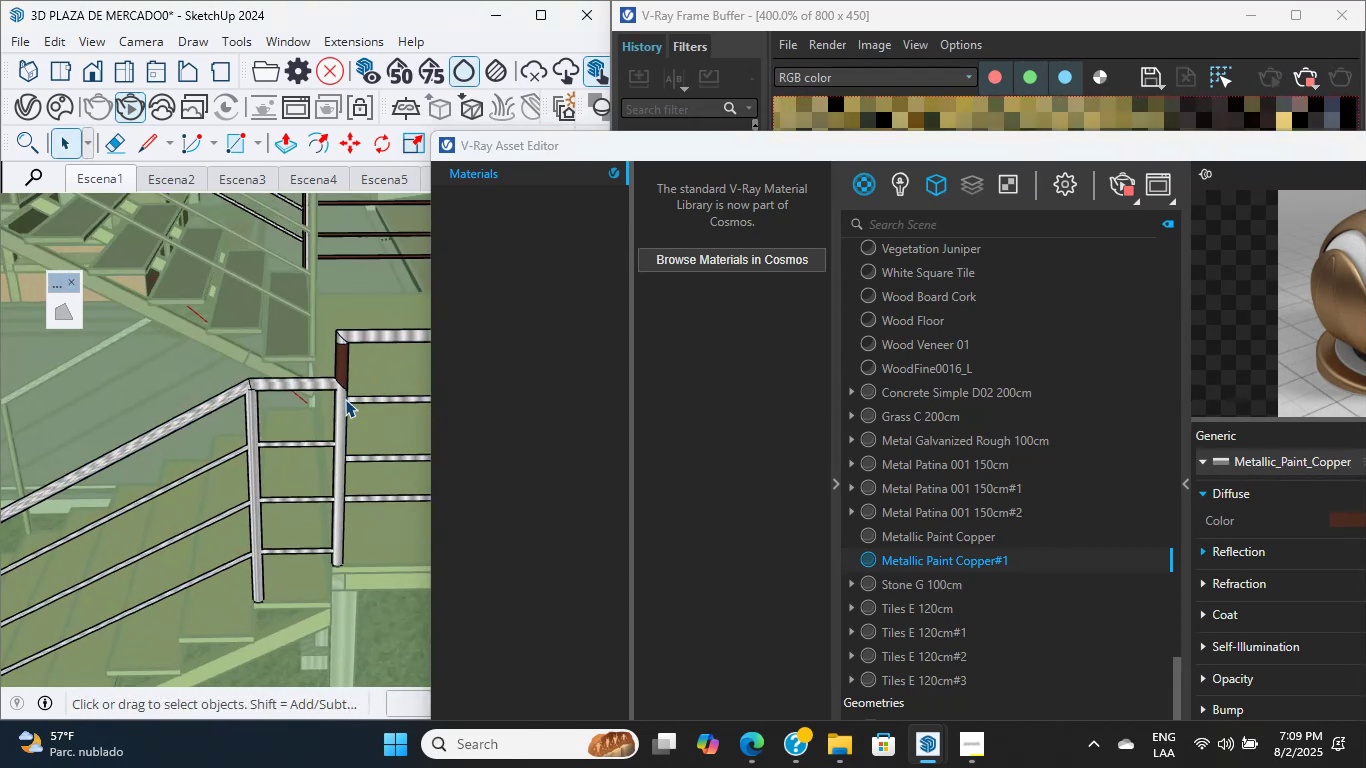 
double_click([345, 399])
 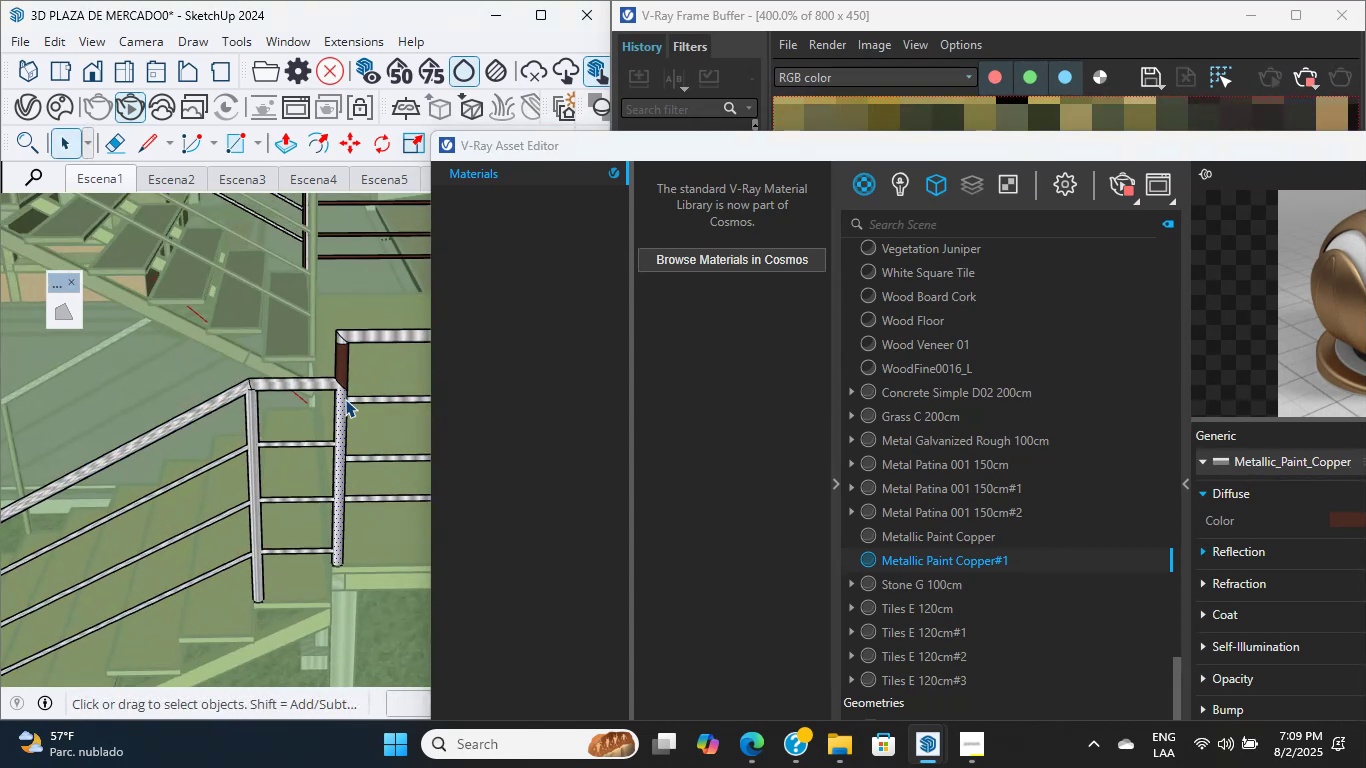 
triple_click([345, 399])
 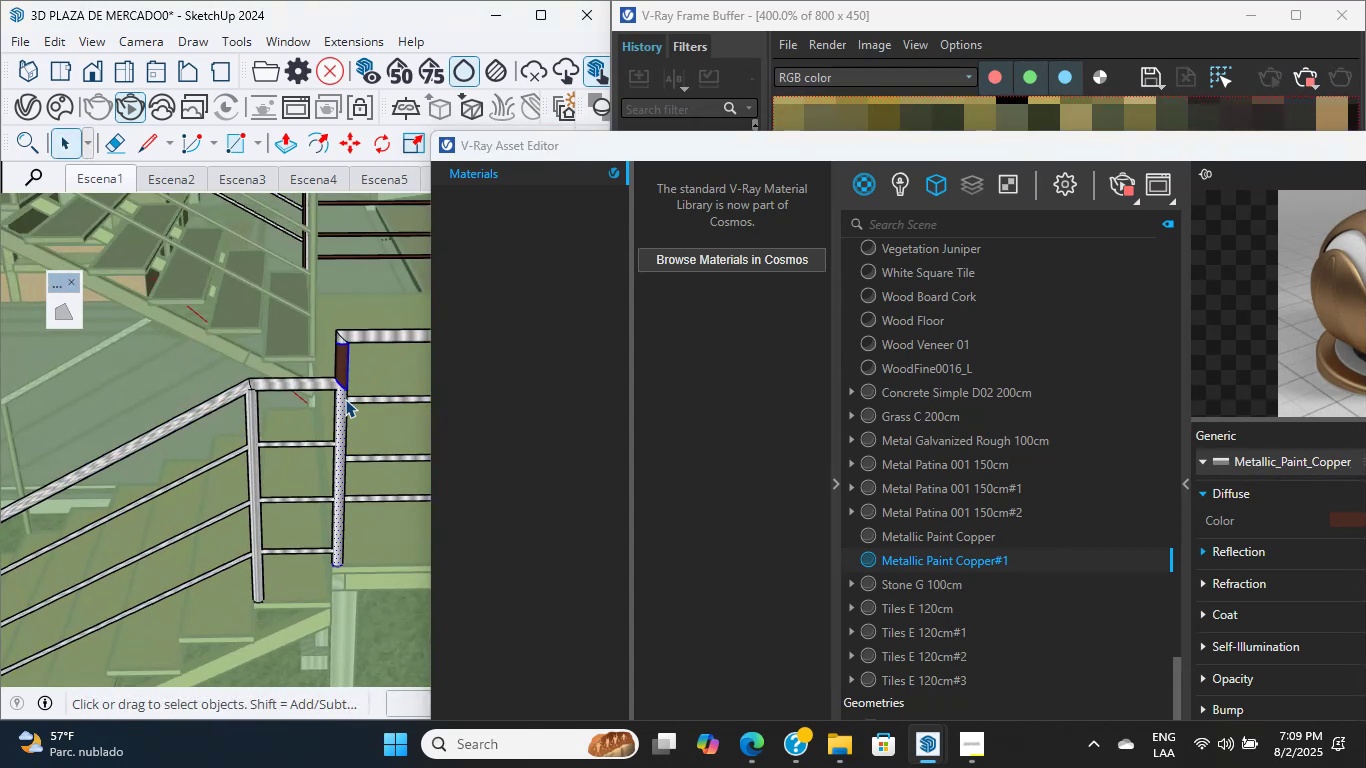 
triple_click([345, 399])
 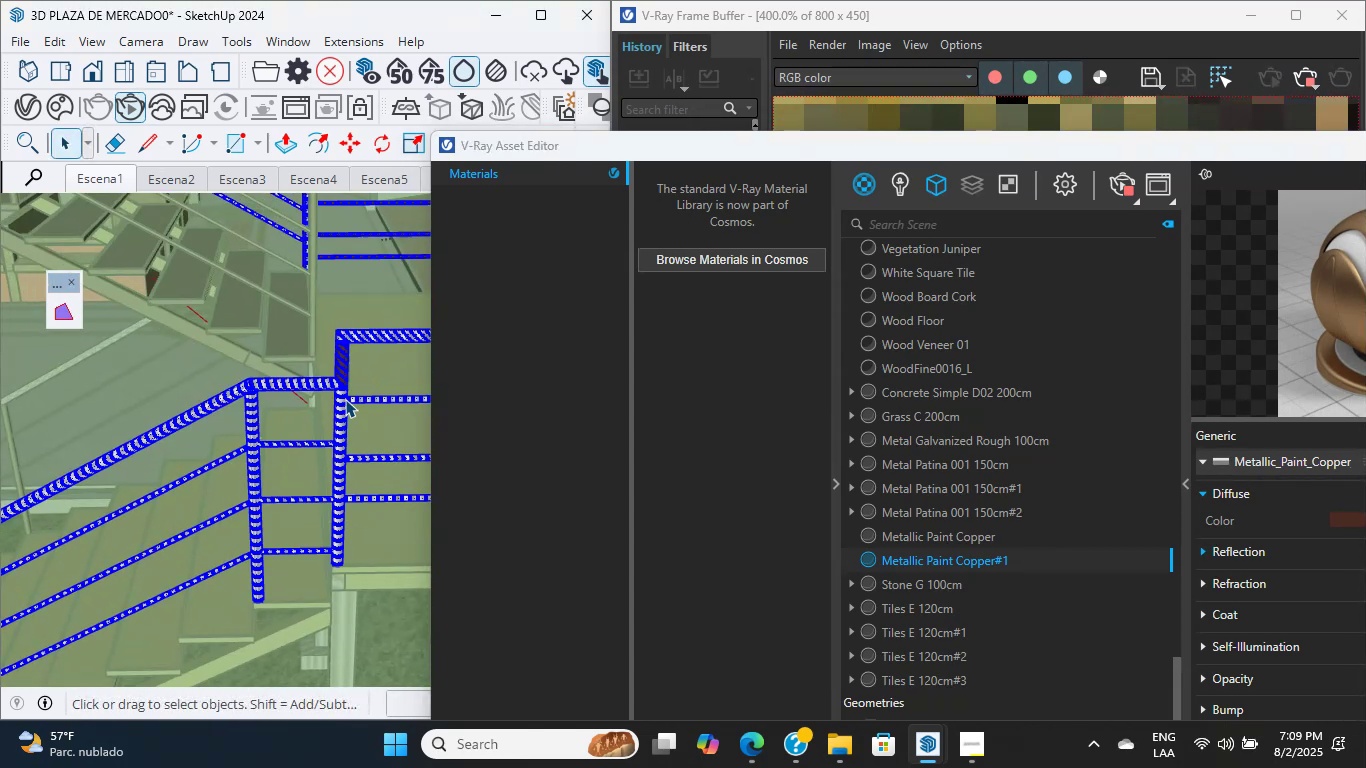 
triple_click([345, 399])
 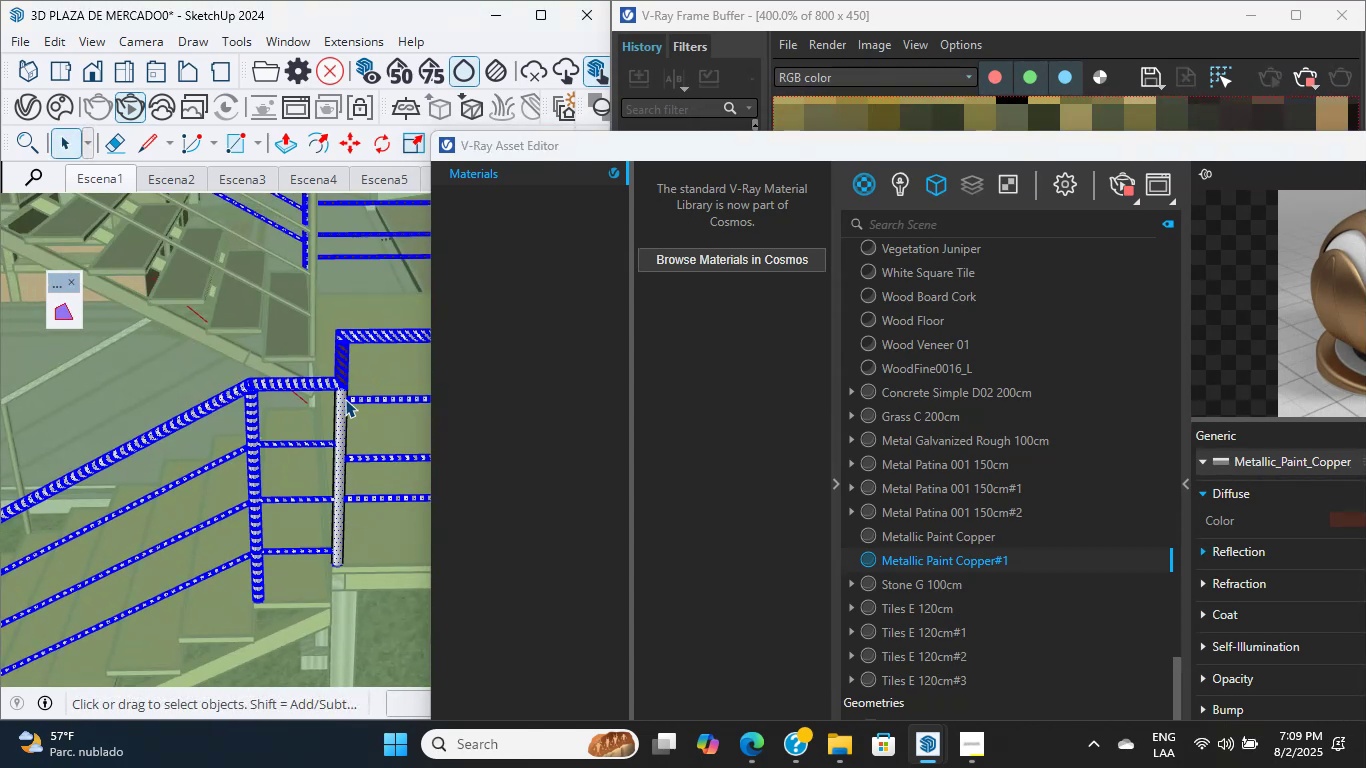 
key(Shift+ShiftLeft)
 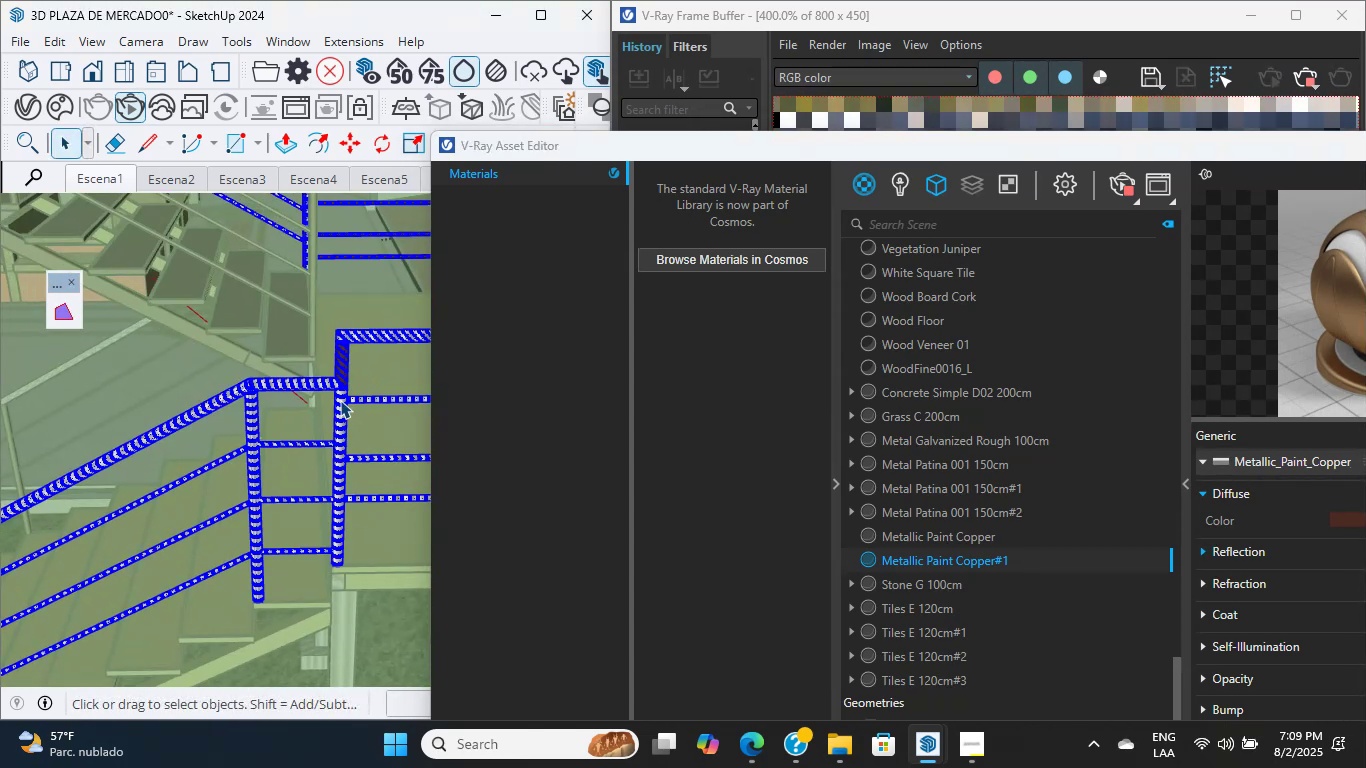 
scroll: coordinate [341, 397], scroll_direction: up, amount: 12.0
 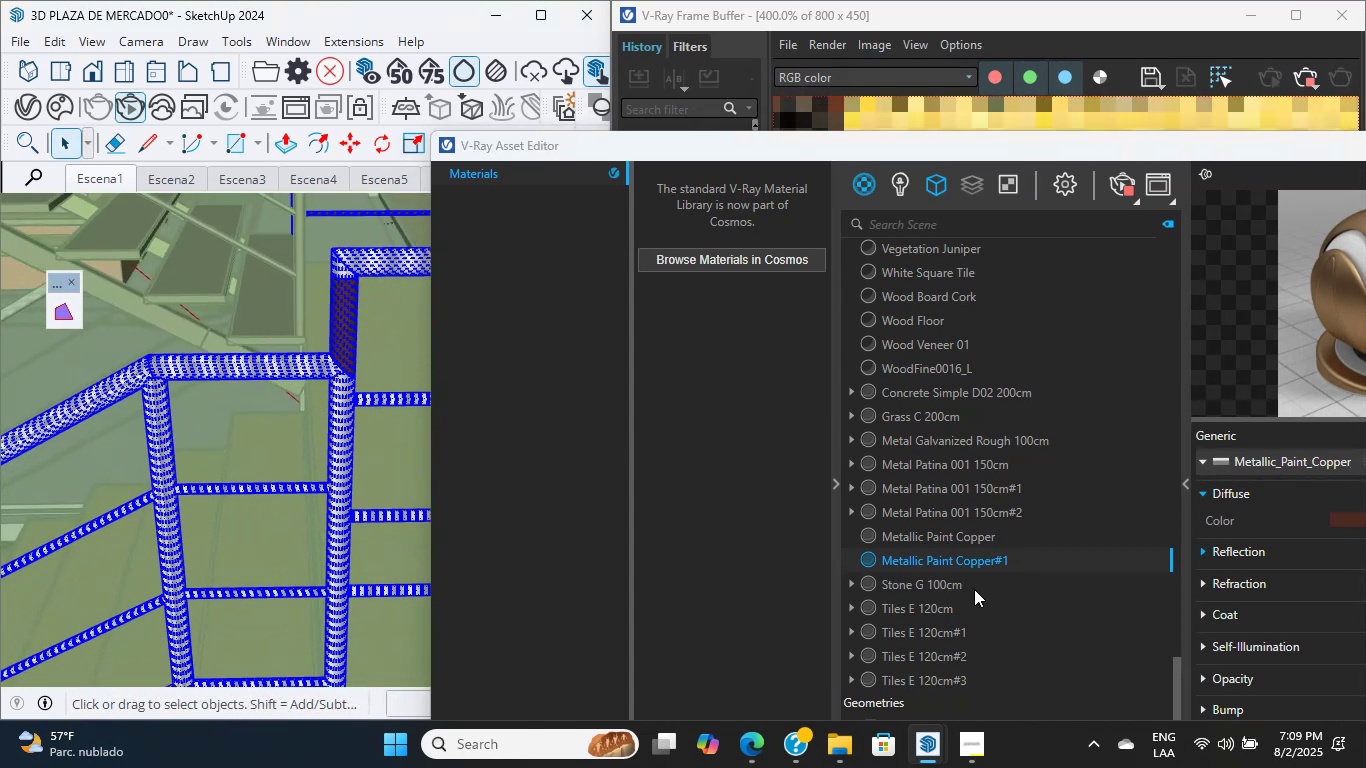 
right_click([954, 556])
 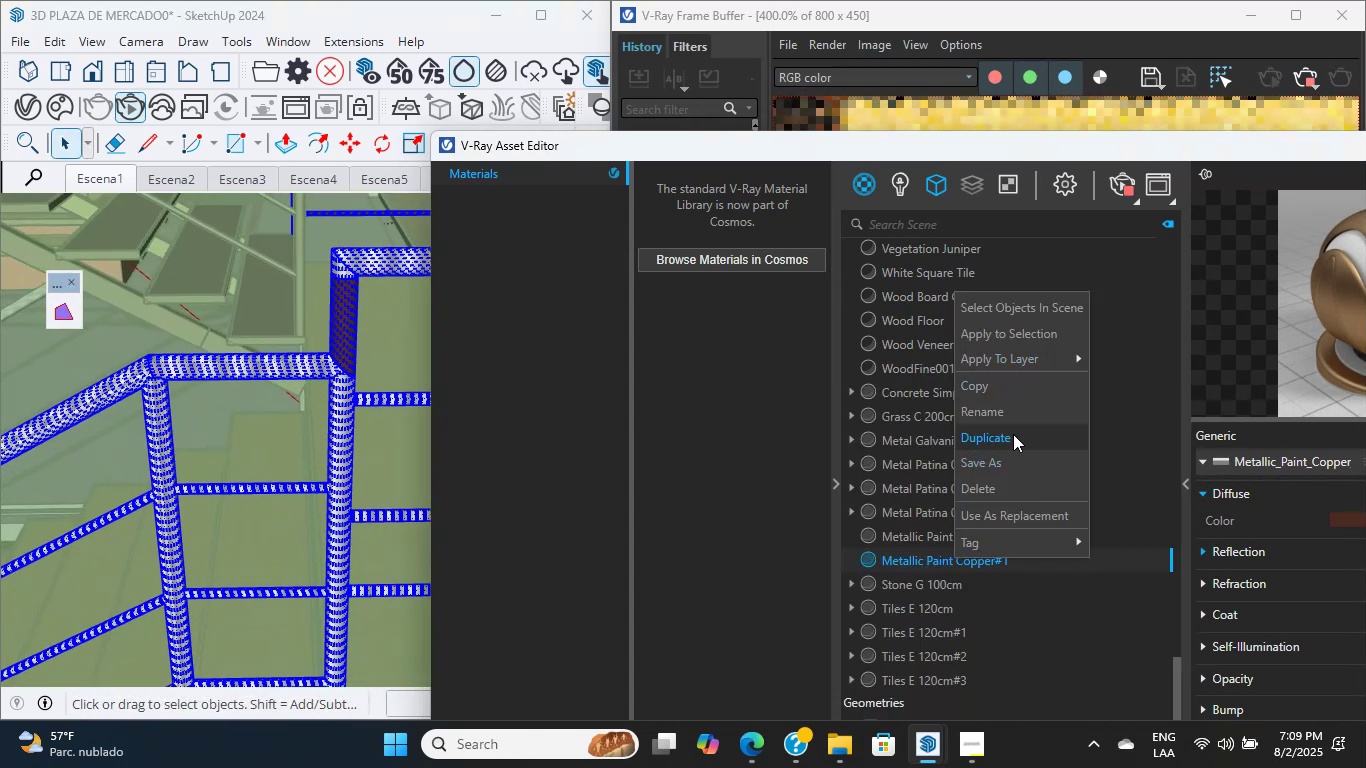 
left_click([1009, 335])
 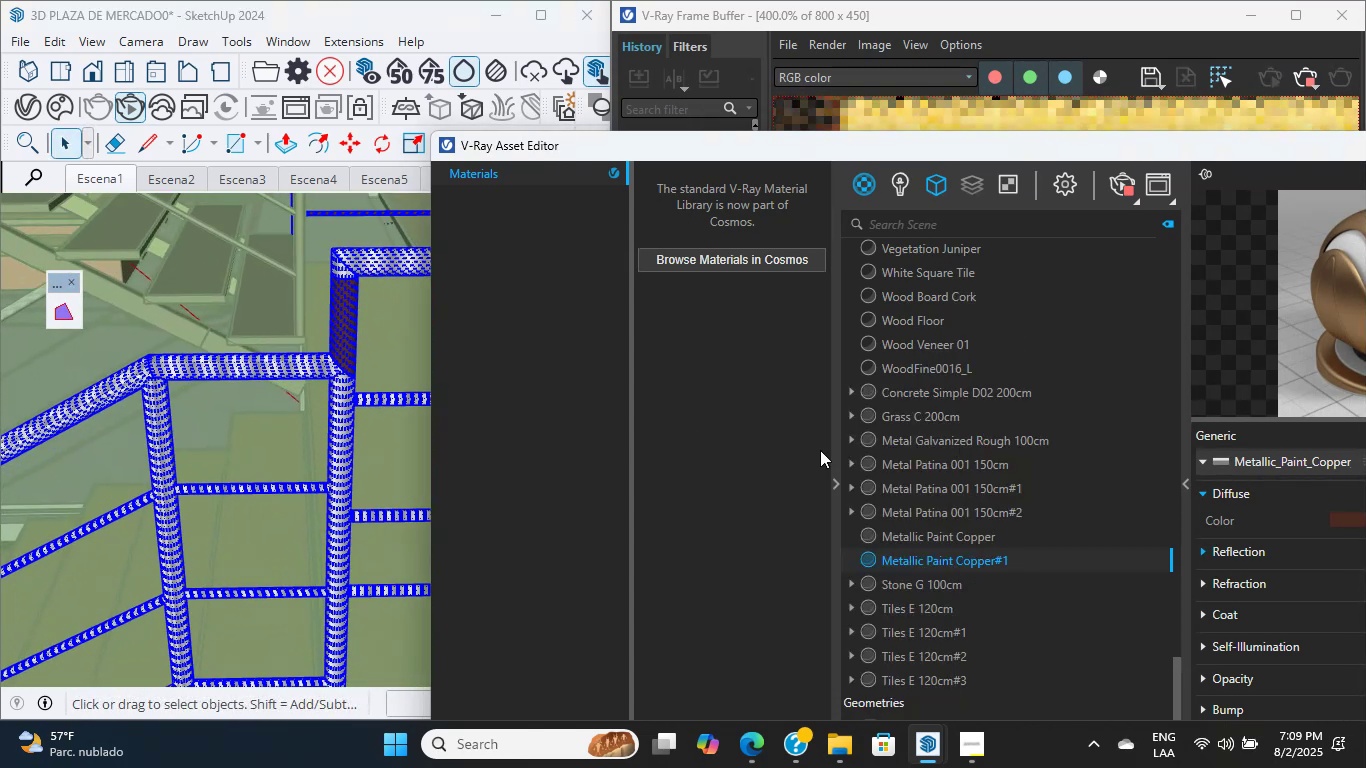 
scroll: coordinate [233, 386], scroll_direction: down, amount: 9.0
 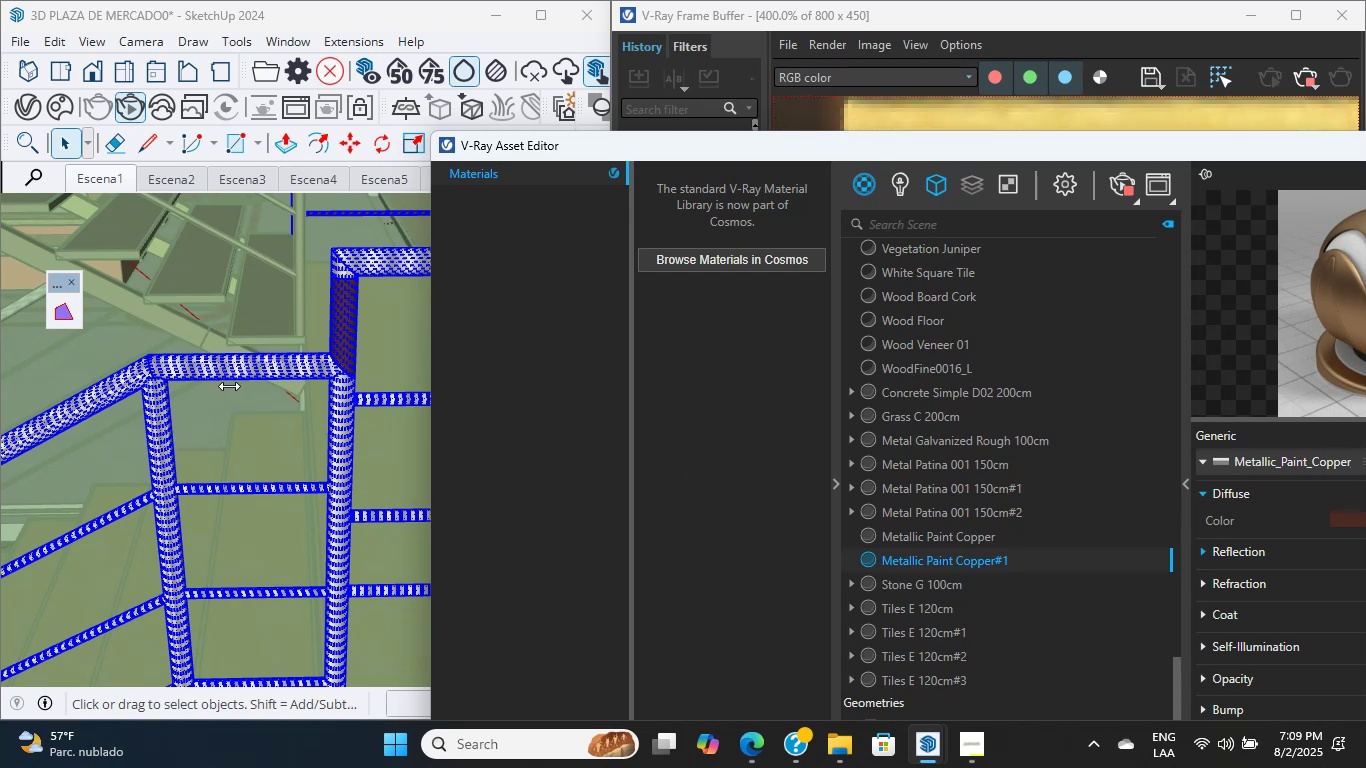 
wait(7.34)
 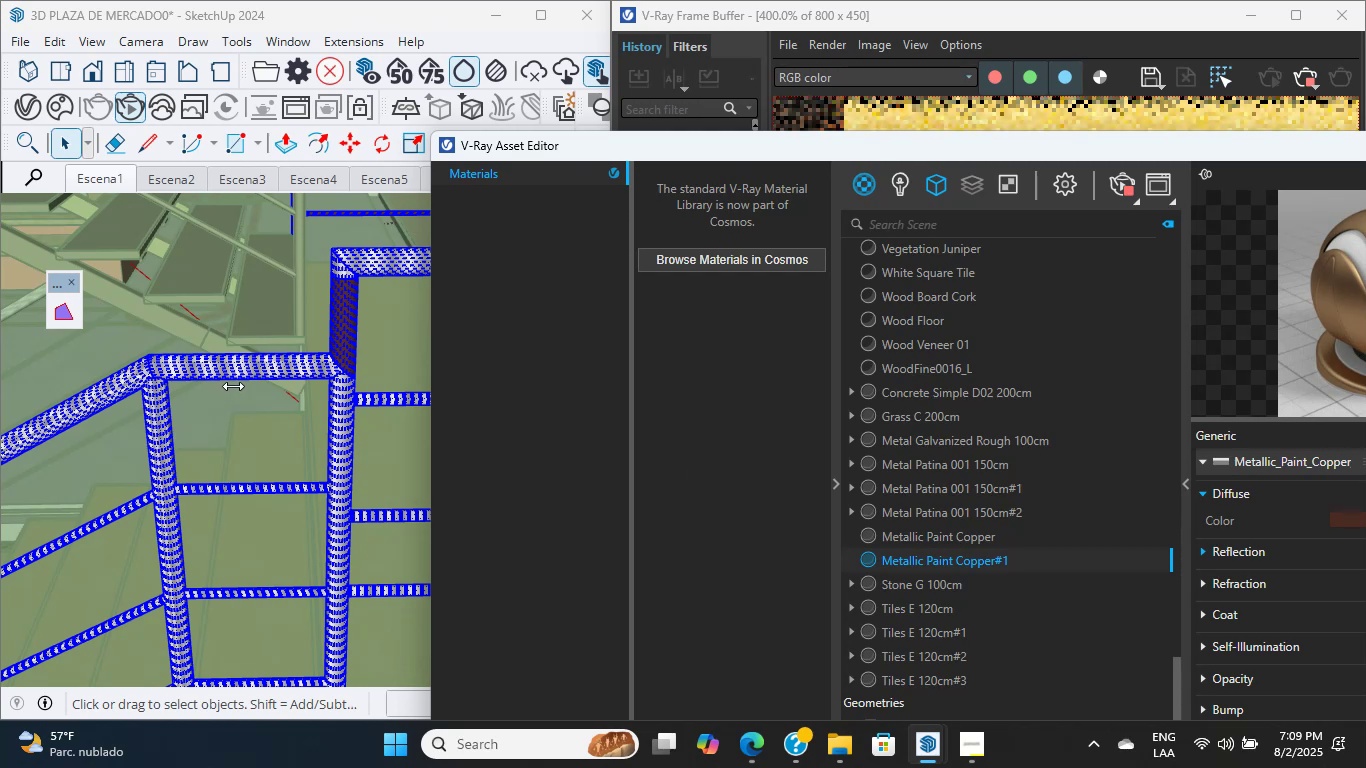 
scroll: coordinate [262, 508], scroll_direction: down, amount: 15.0
 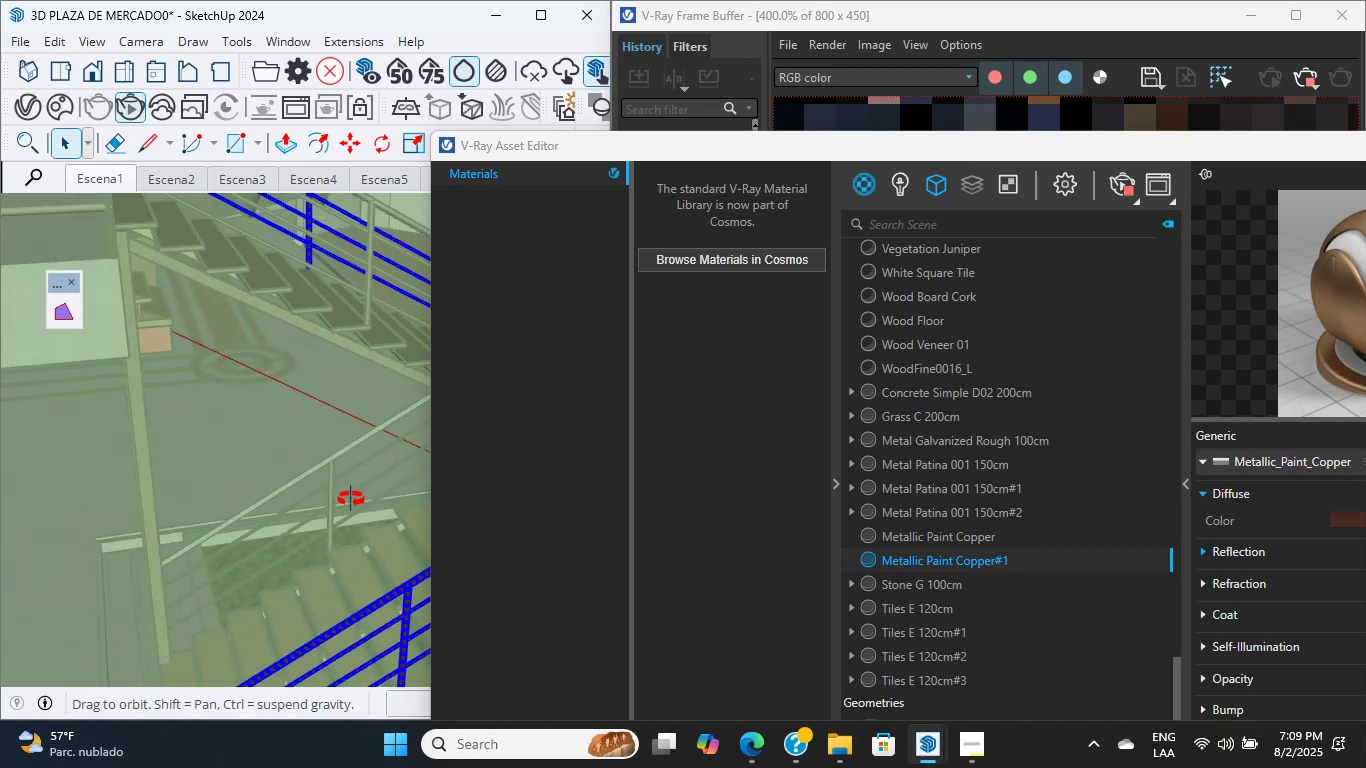 
hold_key(key=ShiftLeft, duration=0.61)
 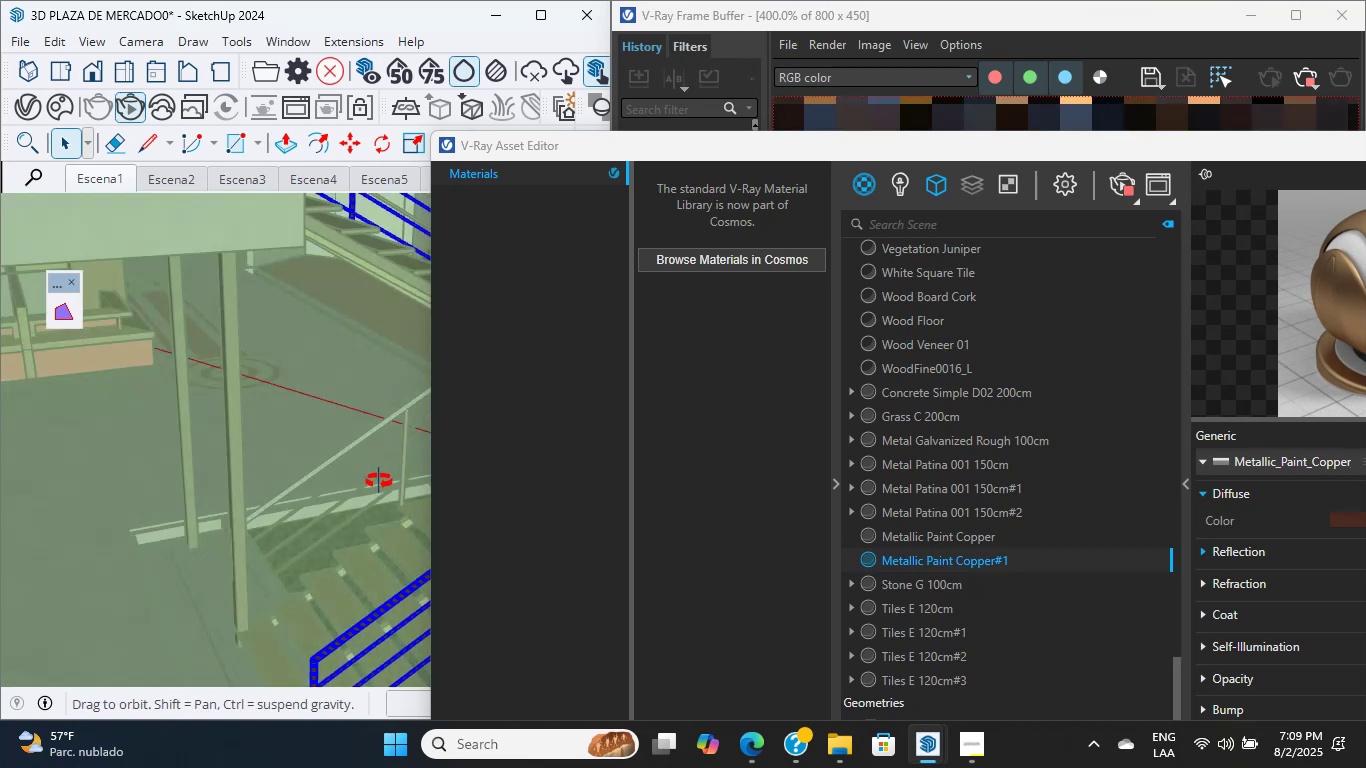 
hold_key(key=ShiftLeft, duration=0.33)
 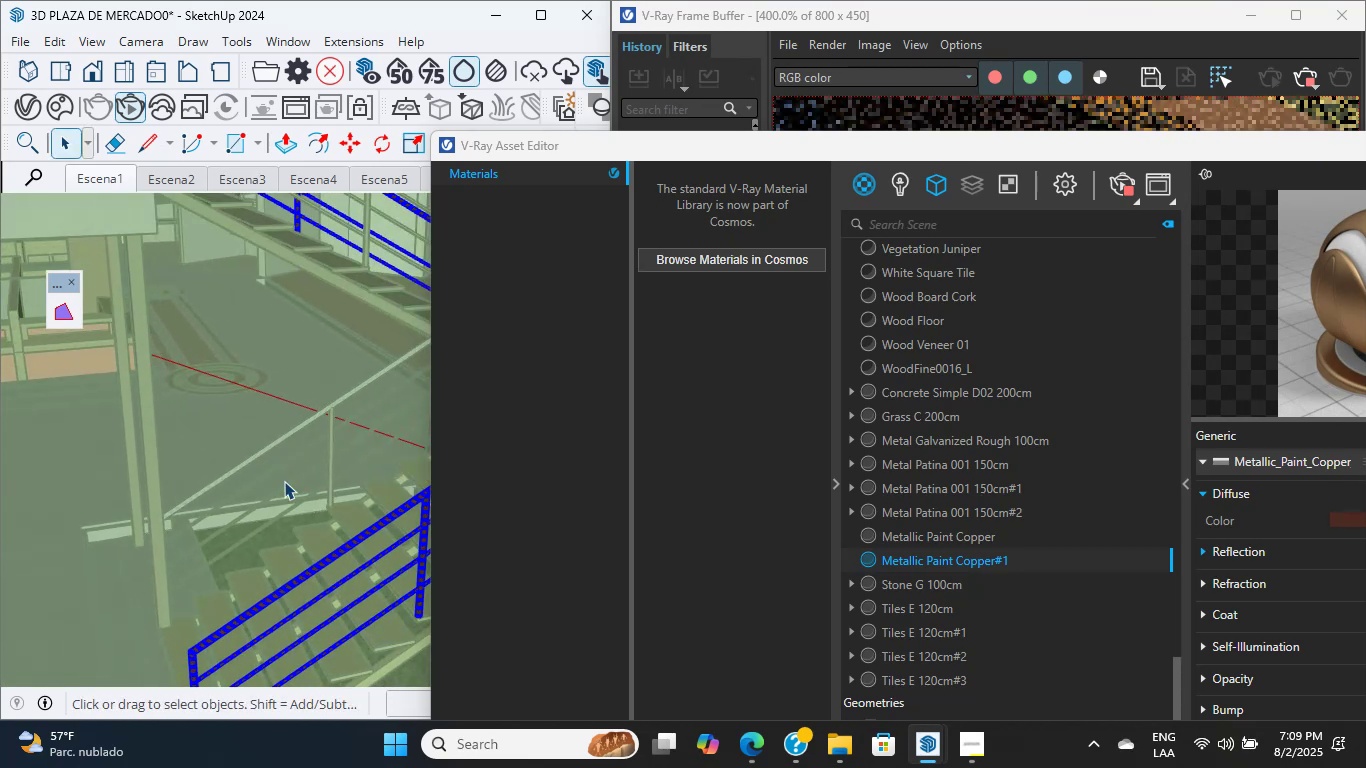 
wait(12.72)
 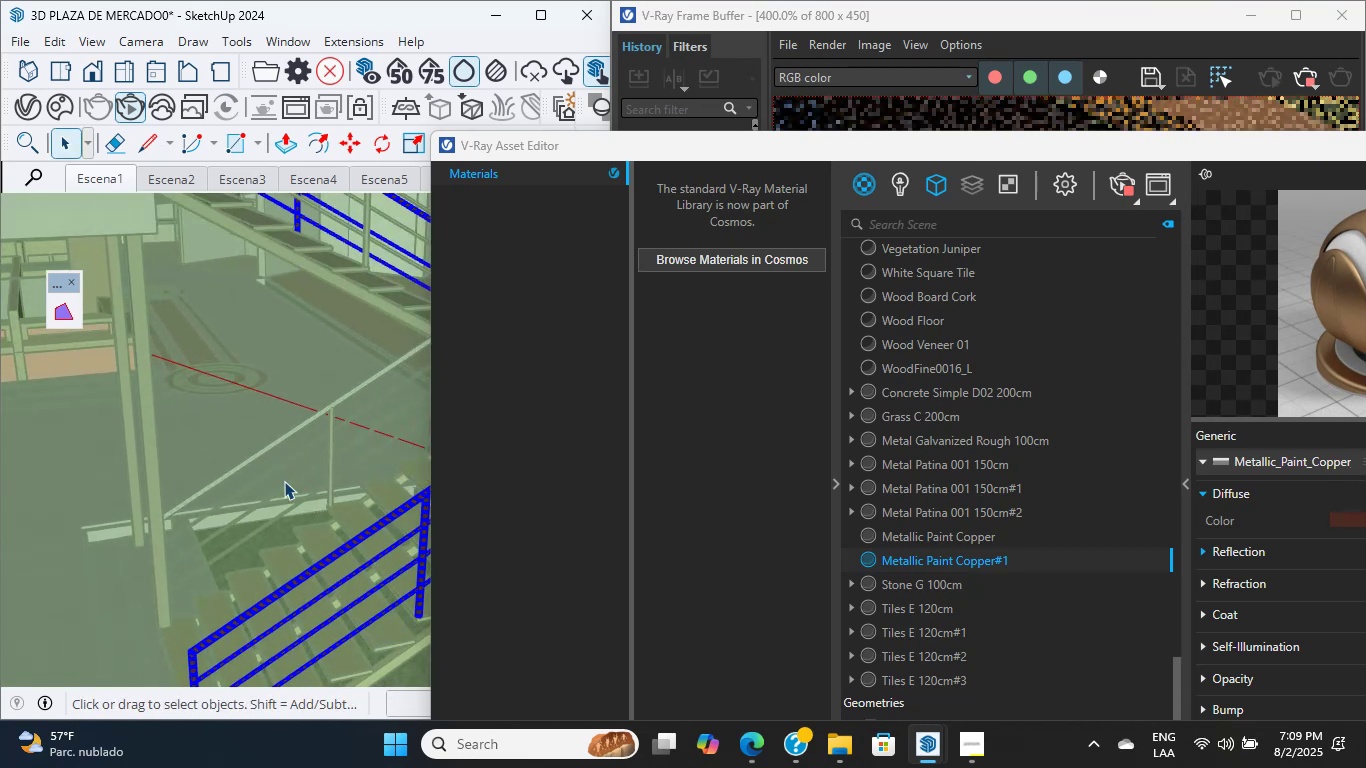 
scroll: coordinate [318, 371], scroll_direction: up, amount: 14.0
 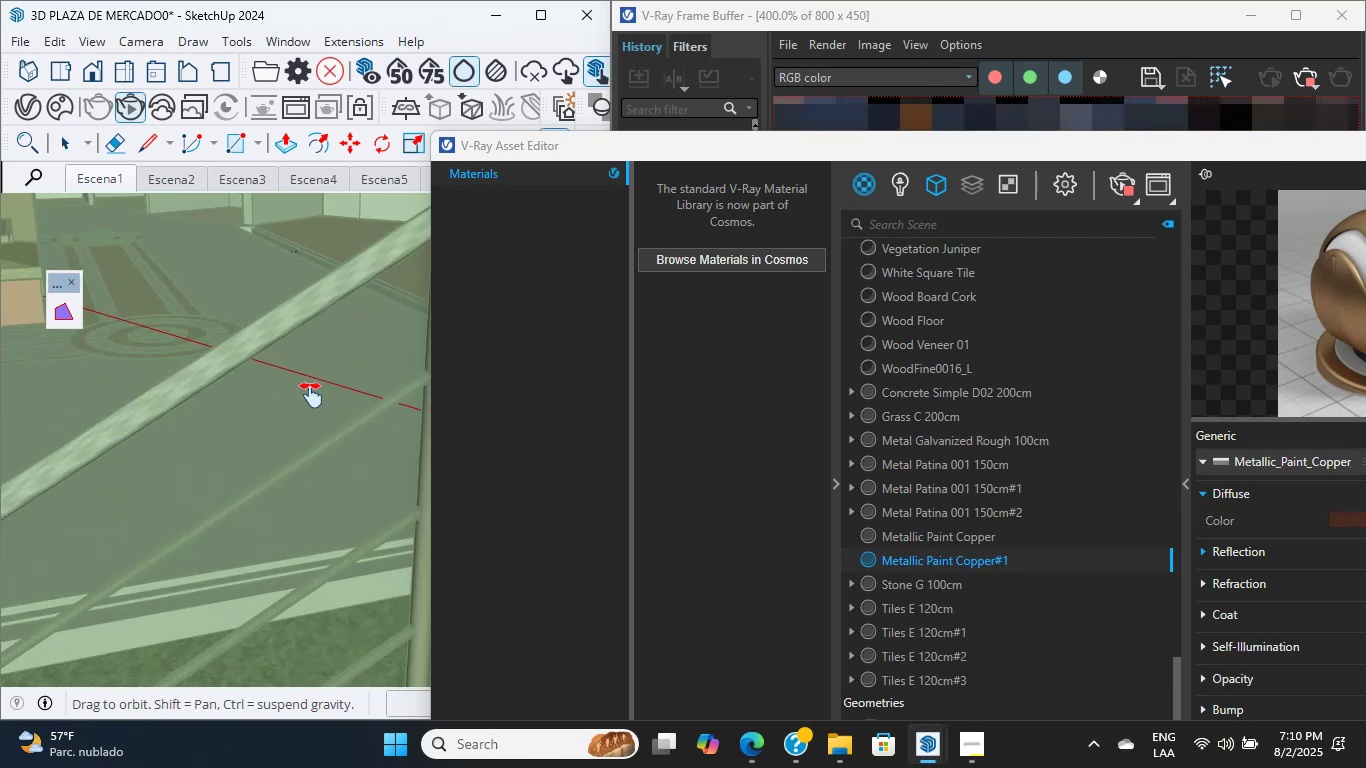 
hold_key(key=ShiftLeft, duration=2.86)
scroll: coordinate [259, 460], scroll_direction: none, amount: 0.0
 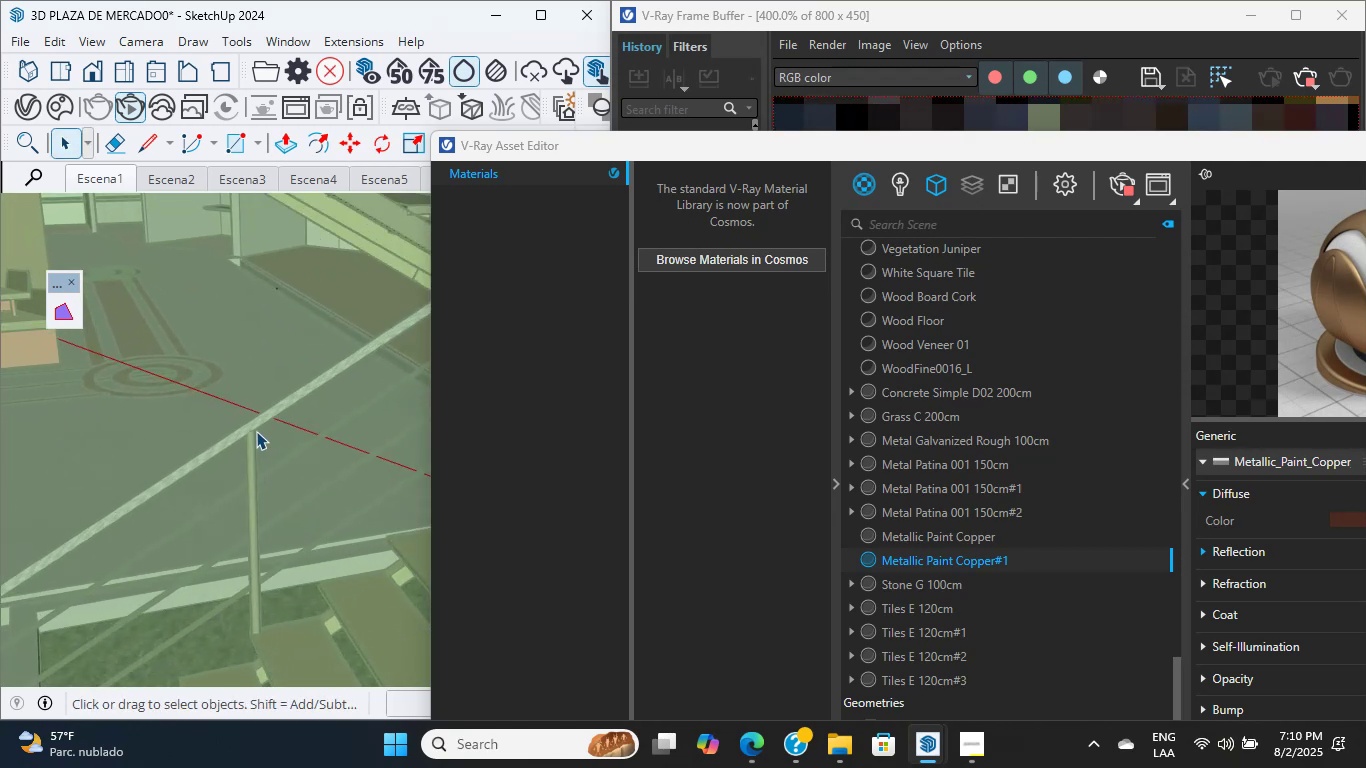 
double_click([249, 428])
 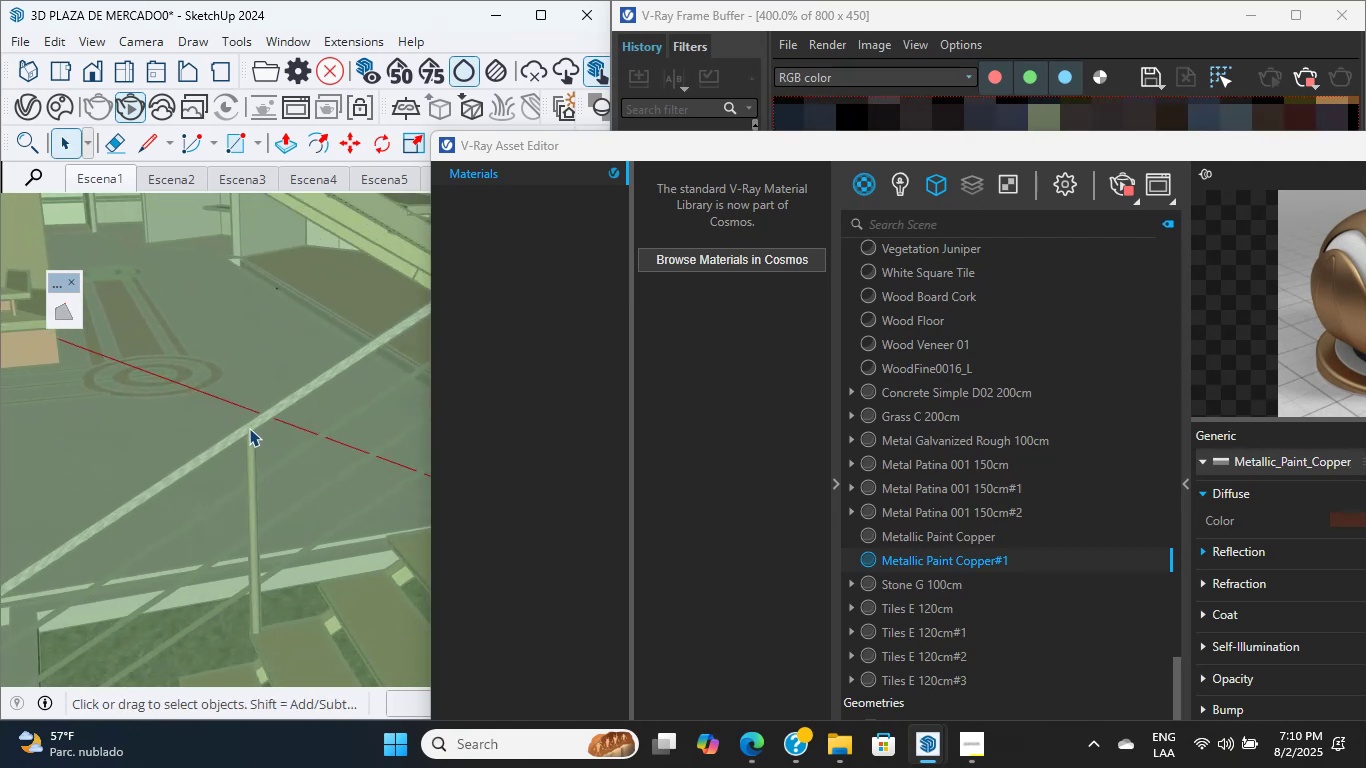 
triple_click([249, 428])
 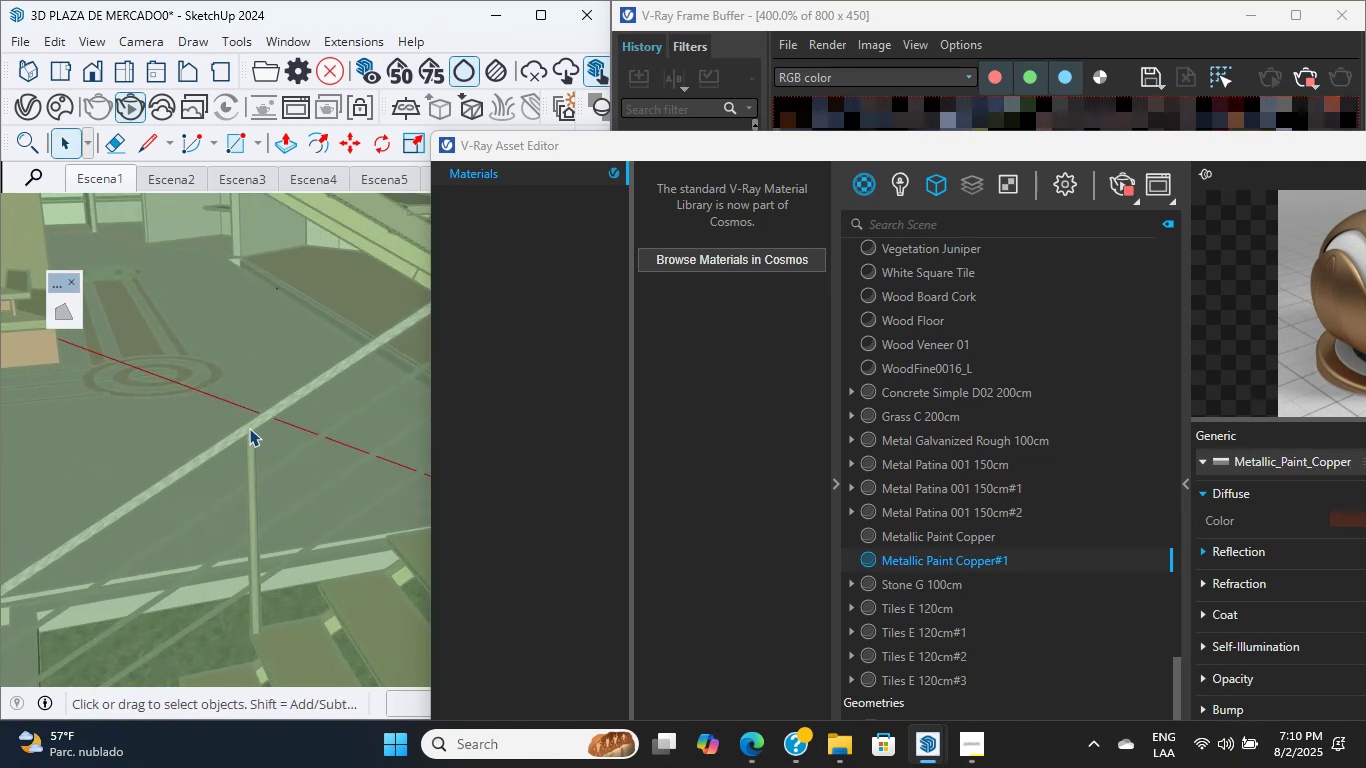 
triple_click([249, 428])
 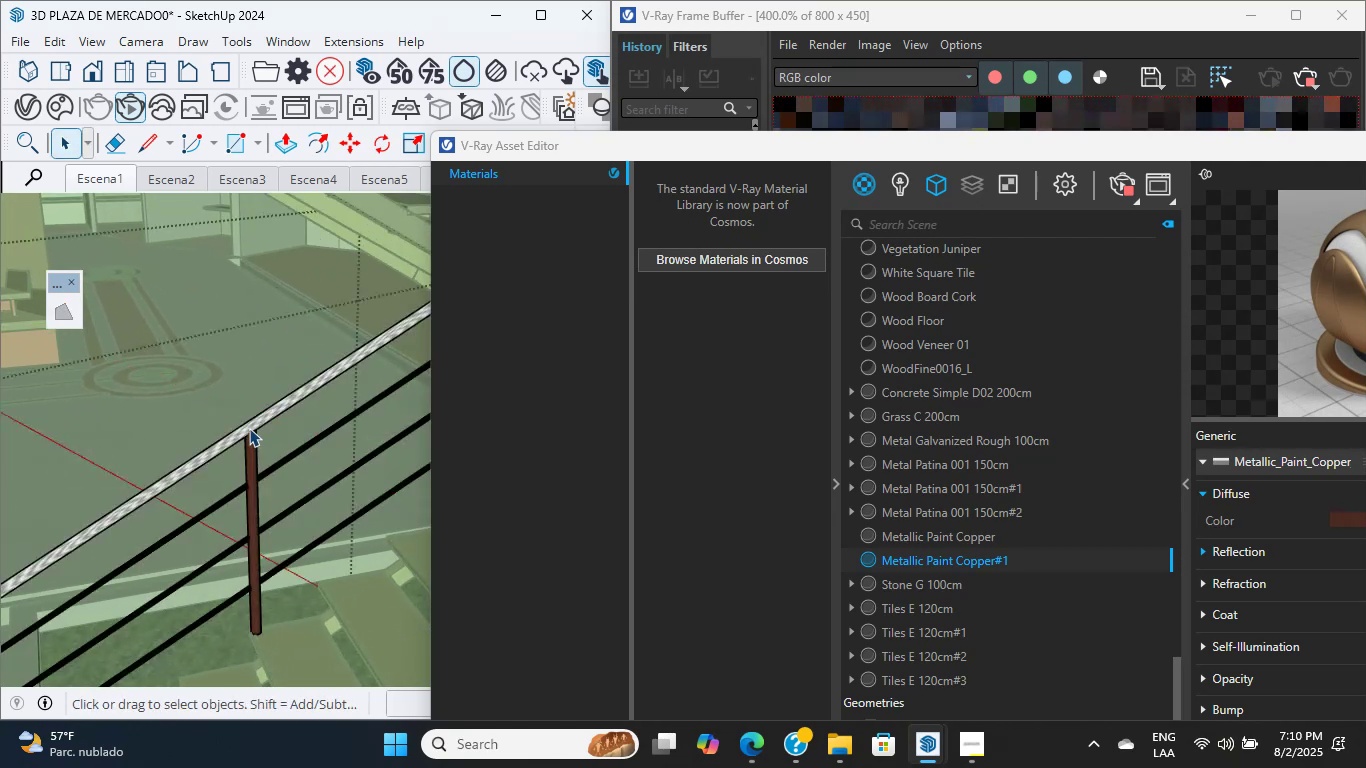 
triple_click([249, 428])
 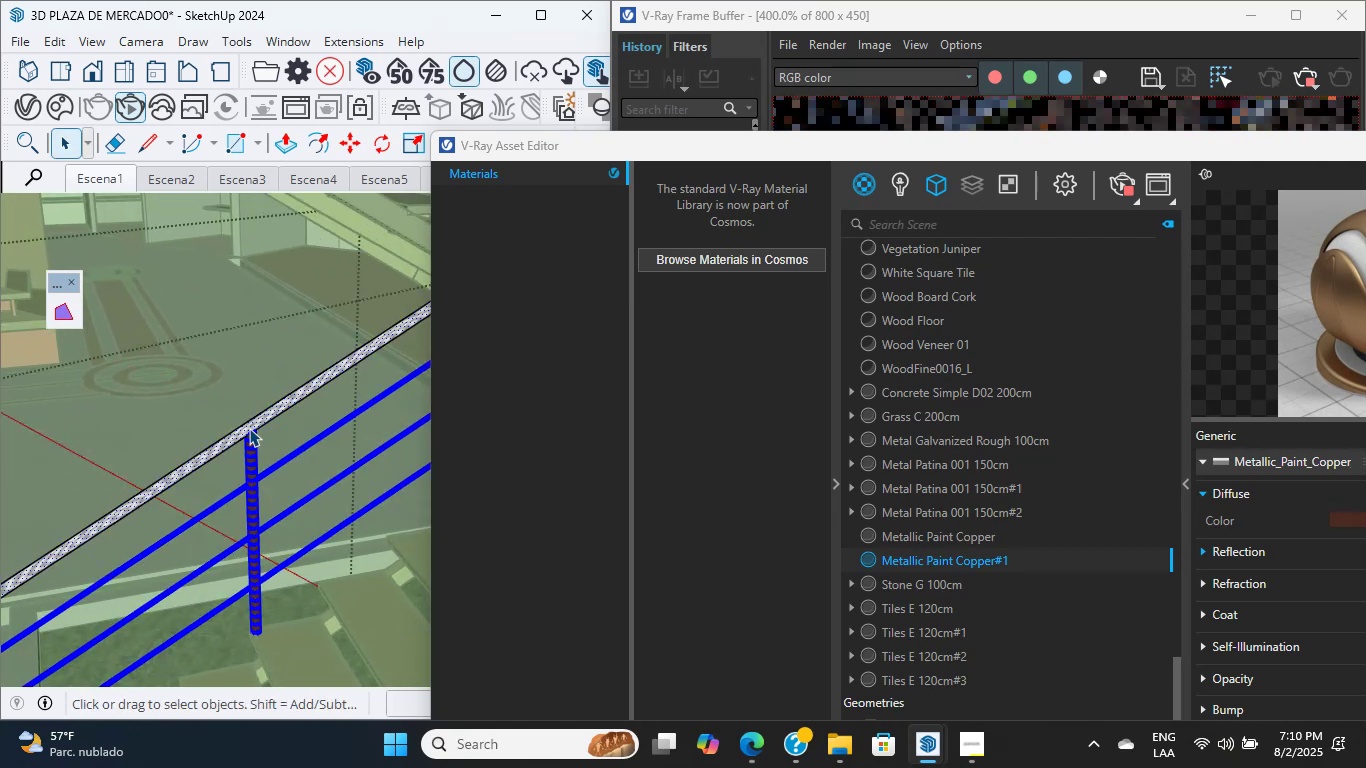 
double_click([249, 428])
 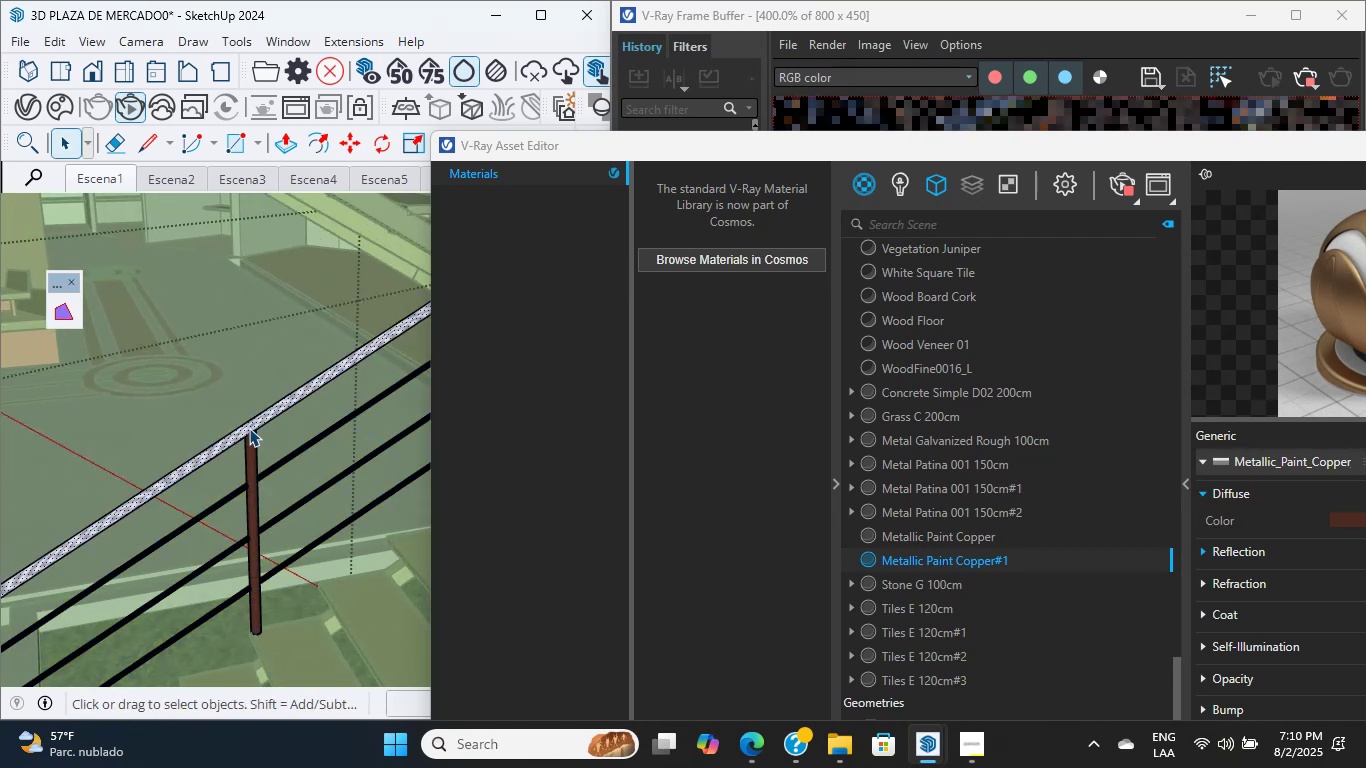 
triple_click([249, 428])
 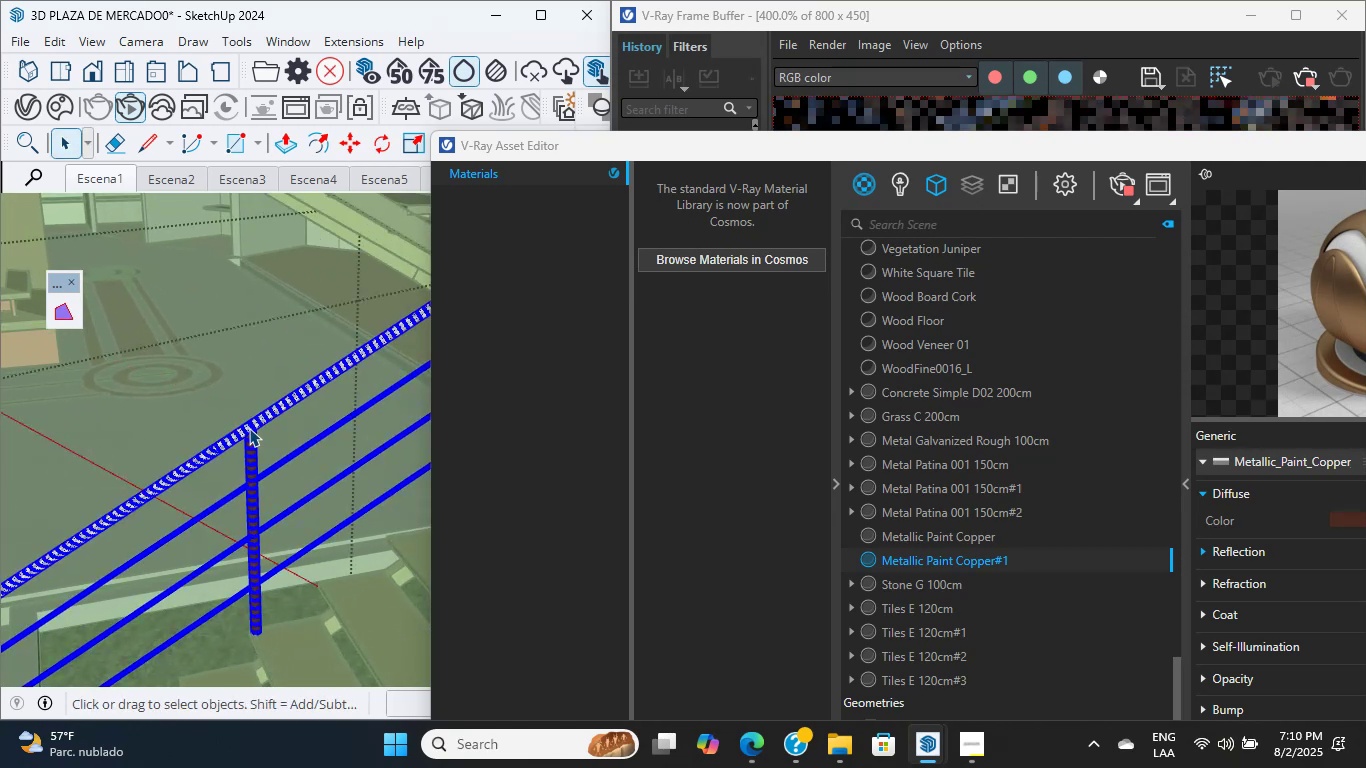 
triple_click([249, 428])
 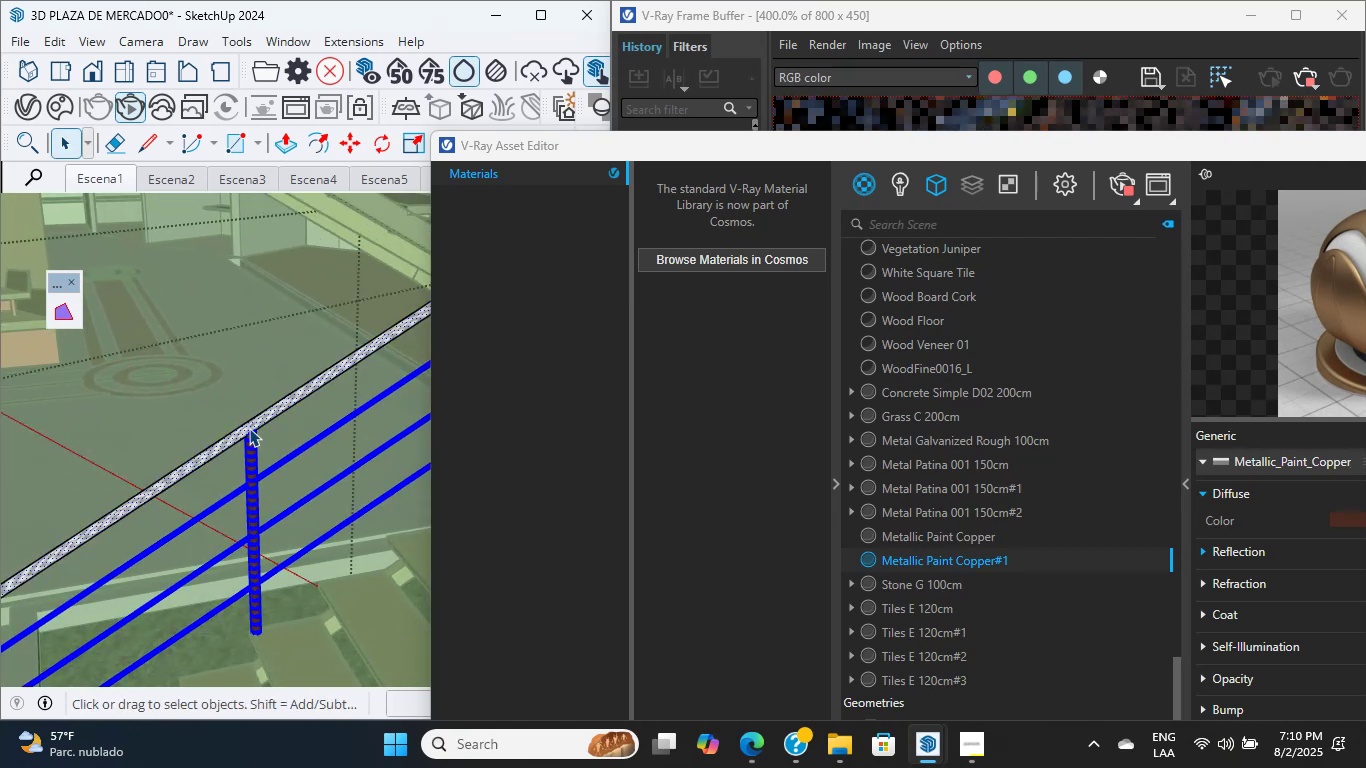 
double_click([249, 428])
 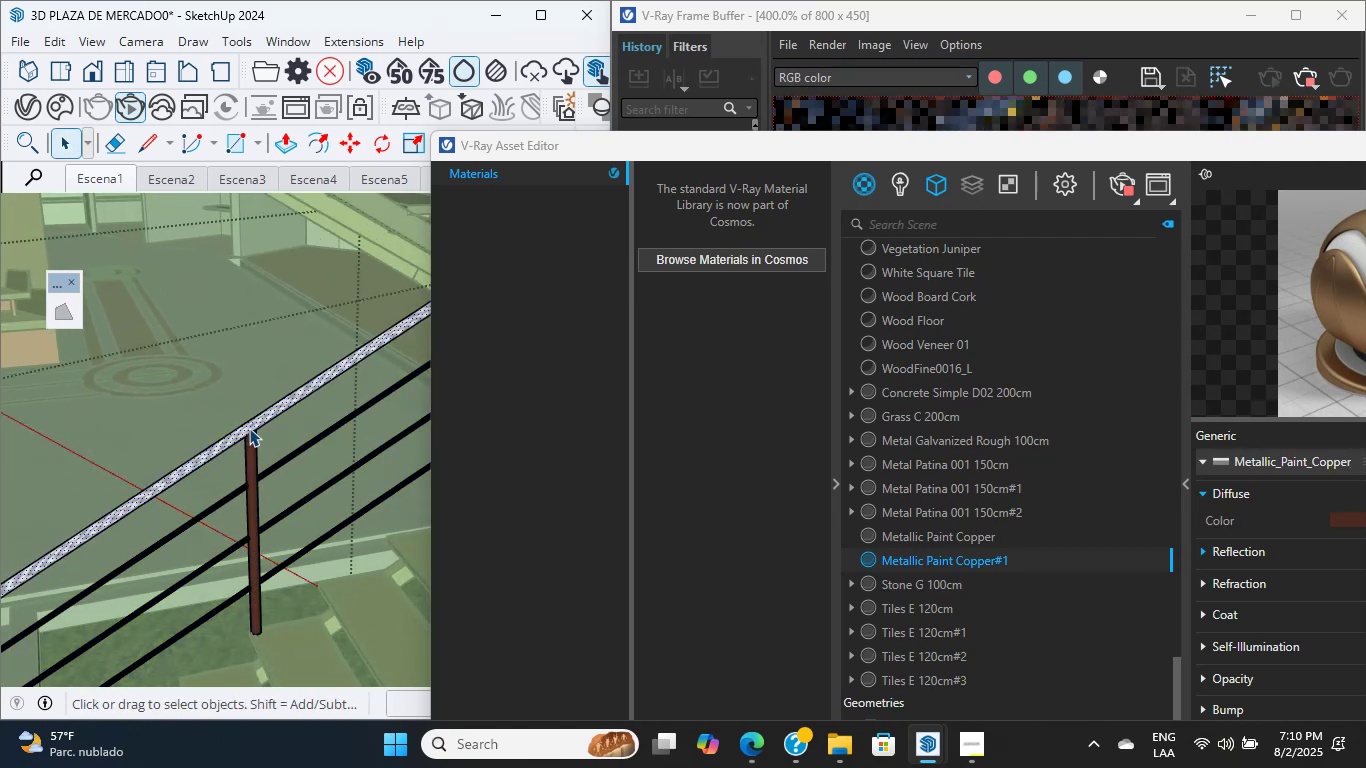 
triple_click([249, 428])
 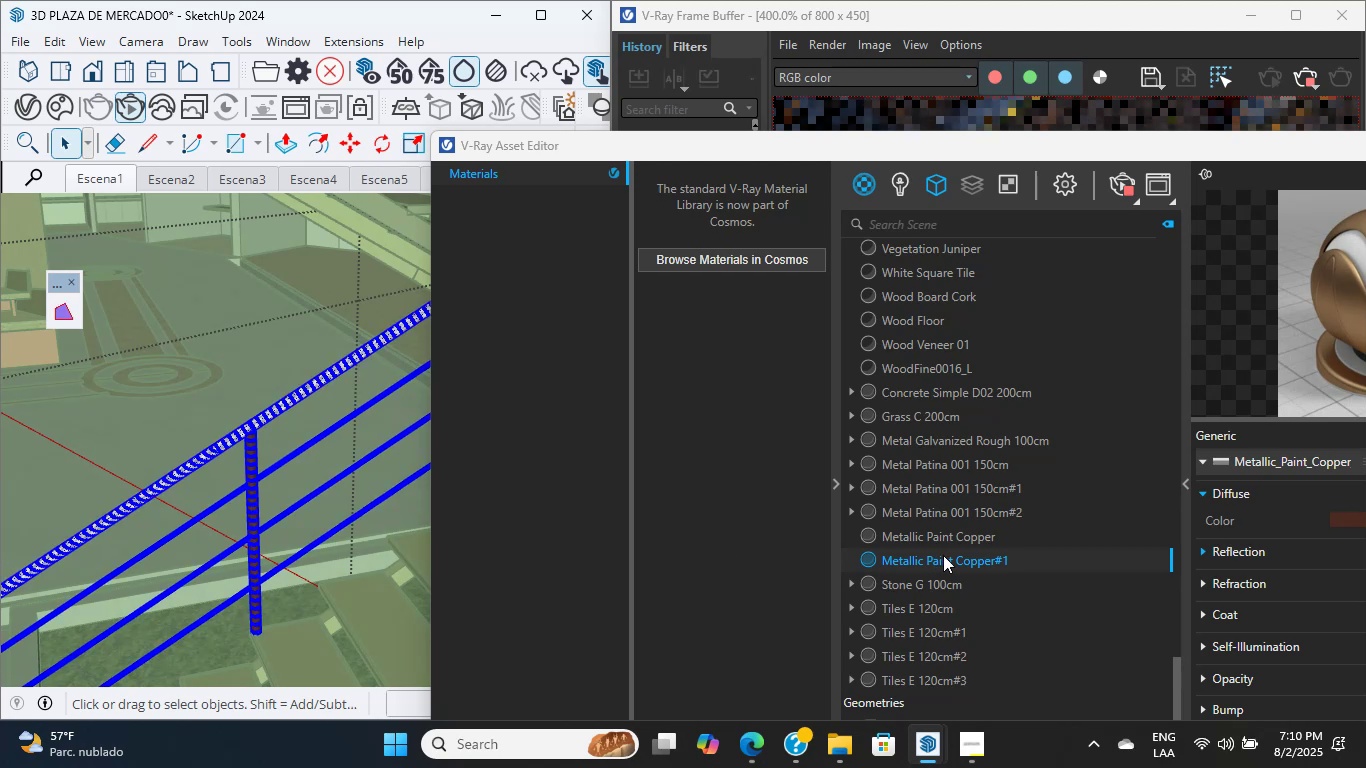 
right_click([943, 555])
 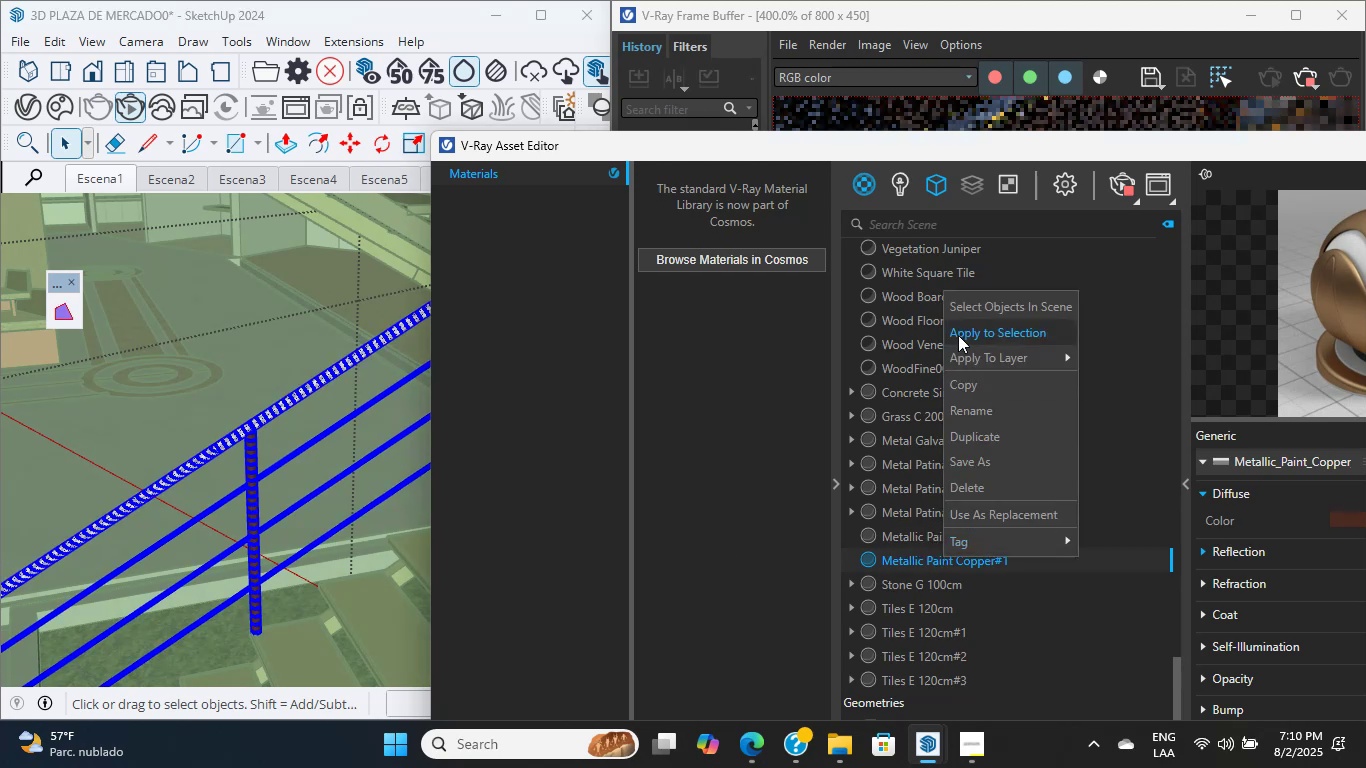 
left_click([973, 334])
 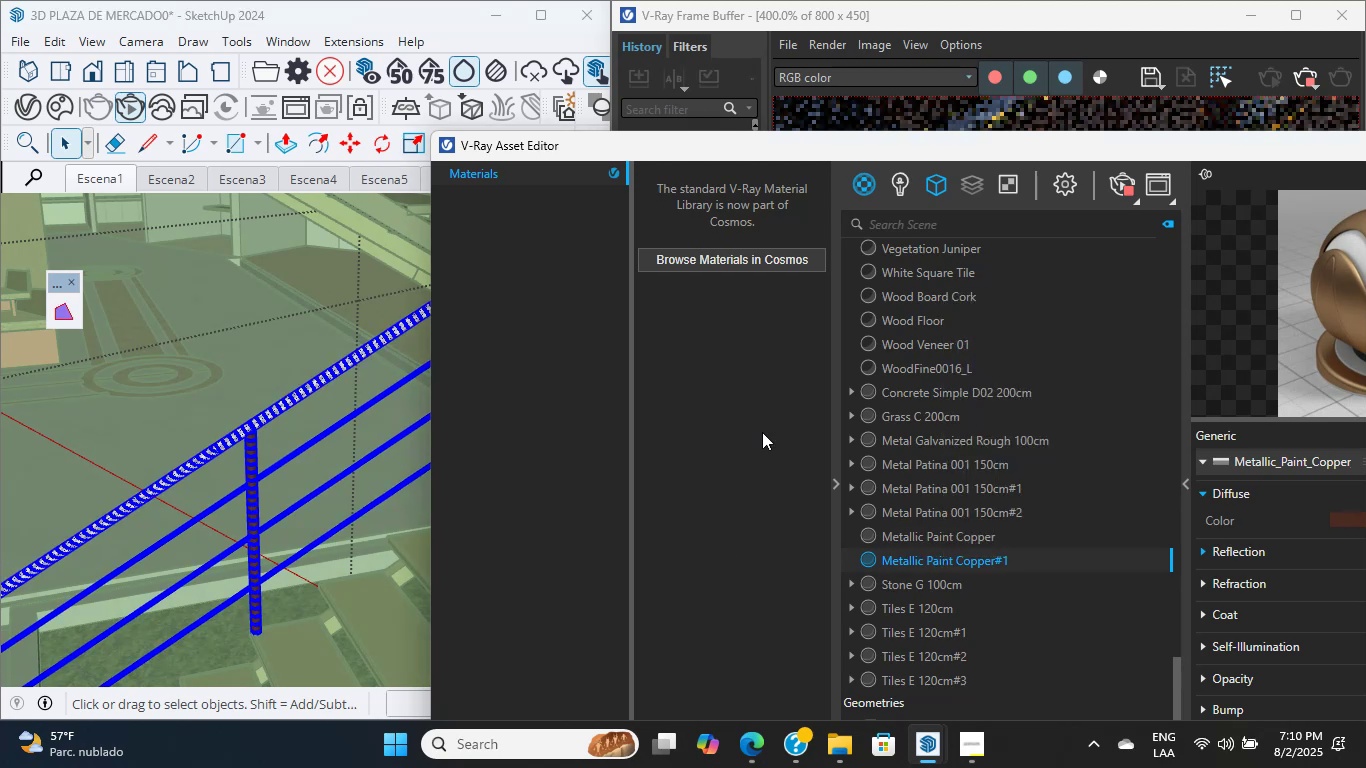 
scroll: coordinate [220, 433], scroll_direction: down, amount: 16.0
 